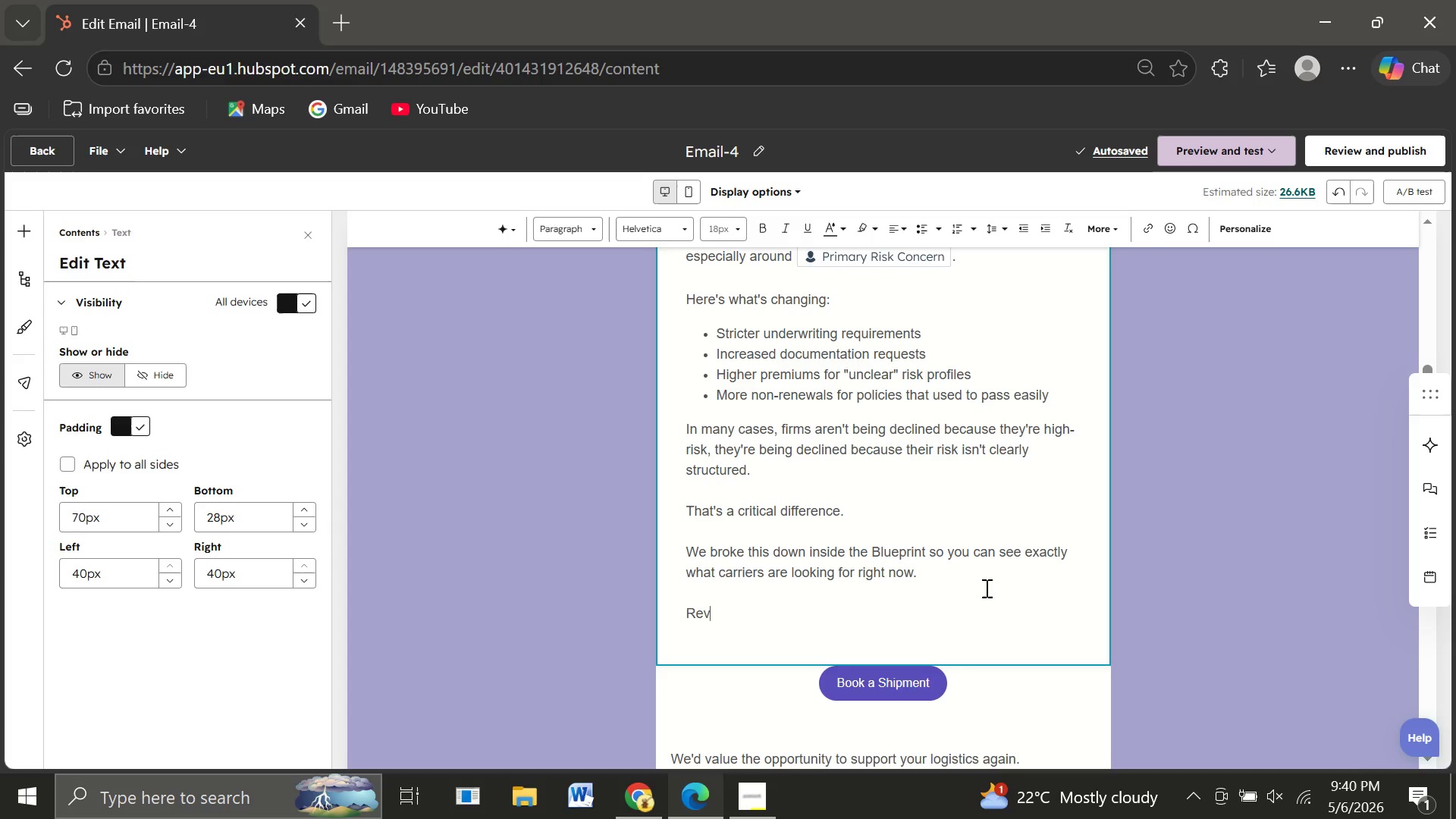 
wait(7.09)
 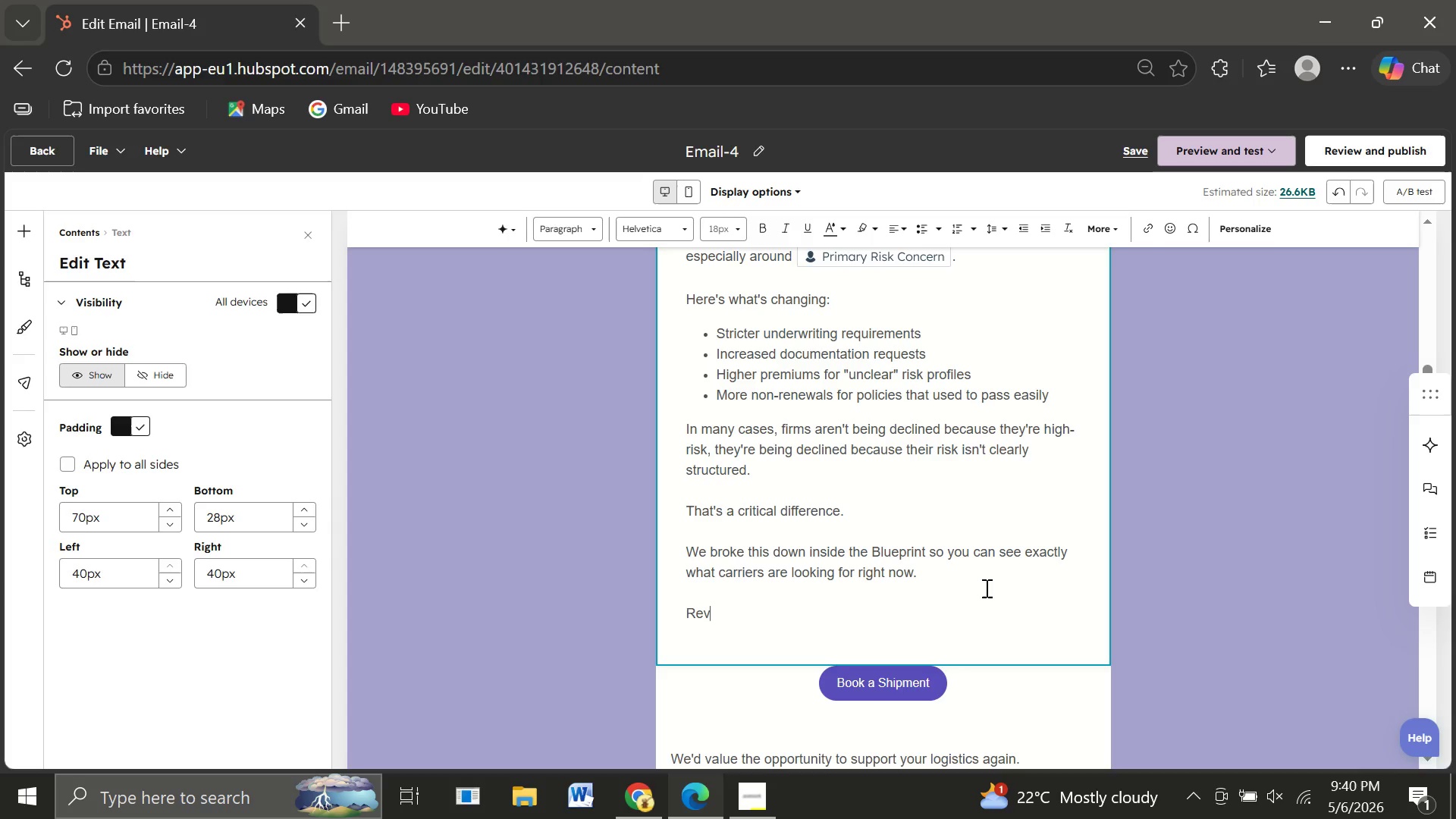 
type(ie)
 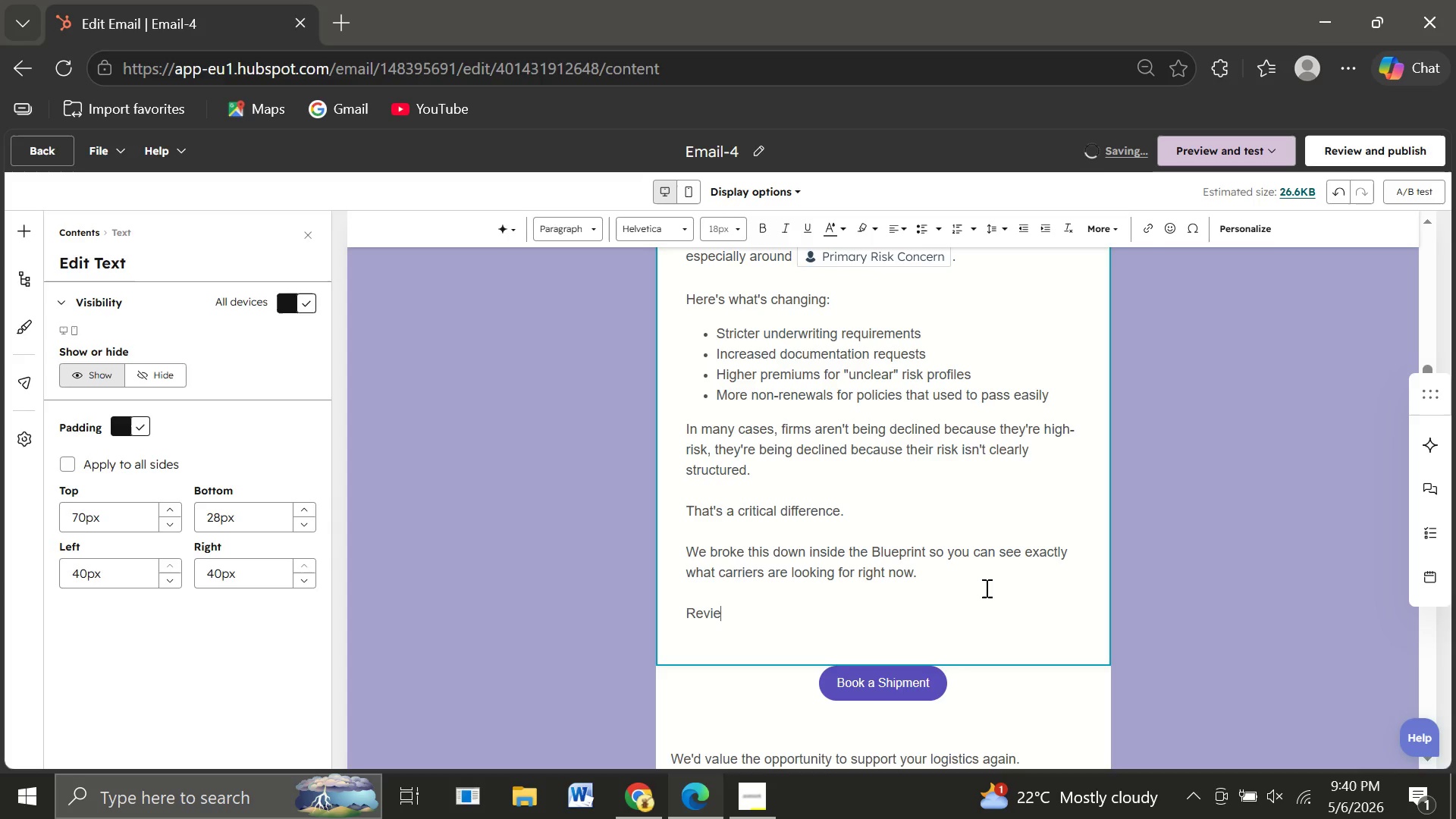 
key(W)
 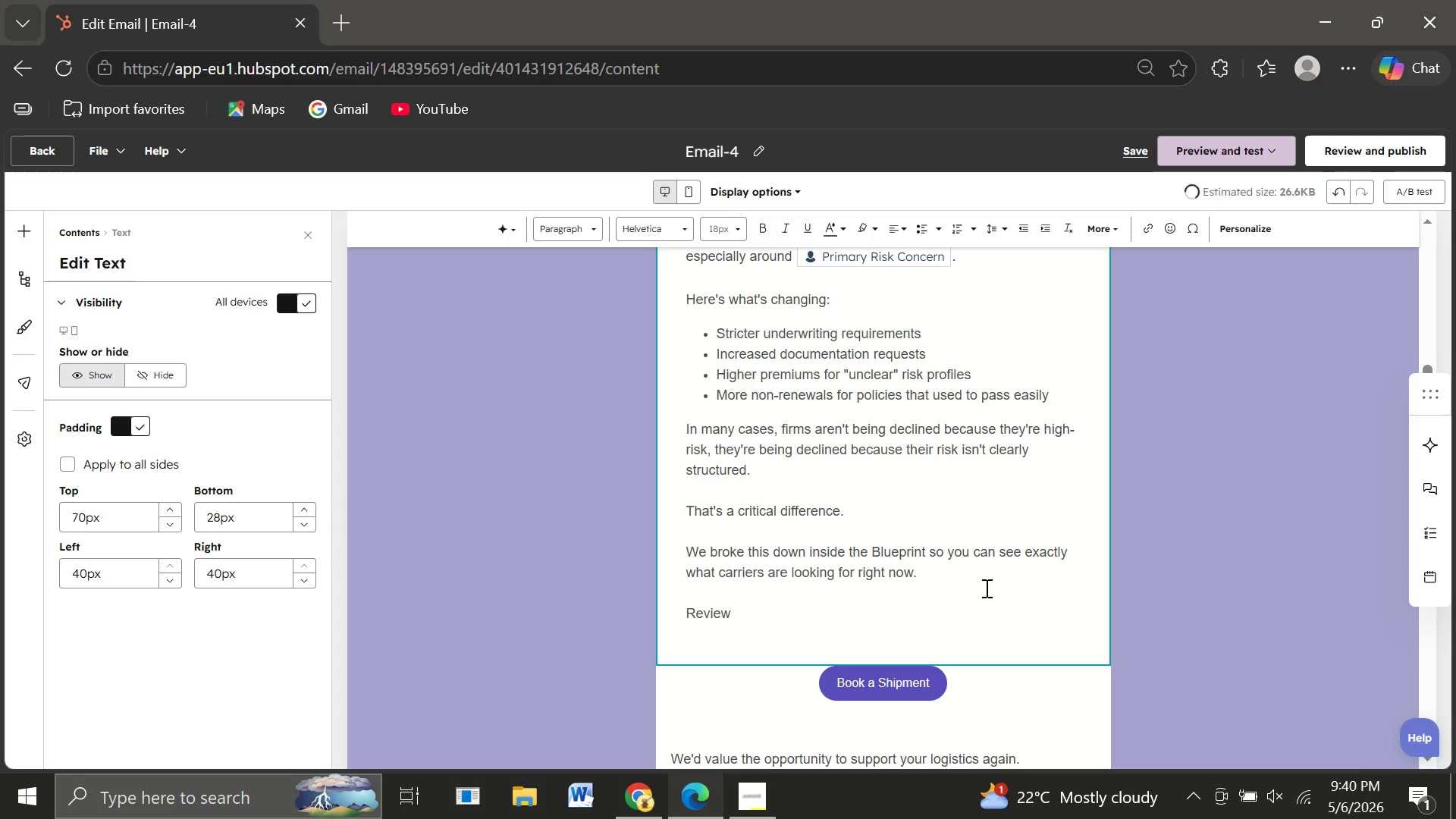 
key(Space)
 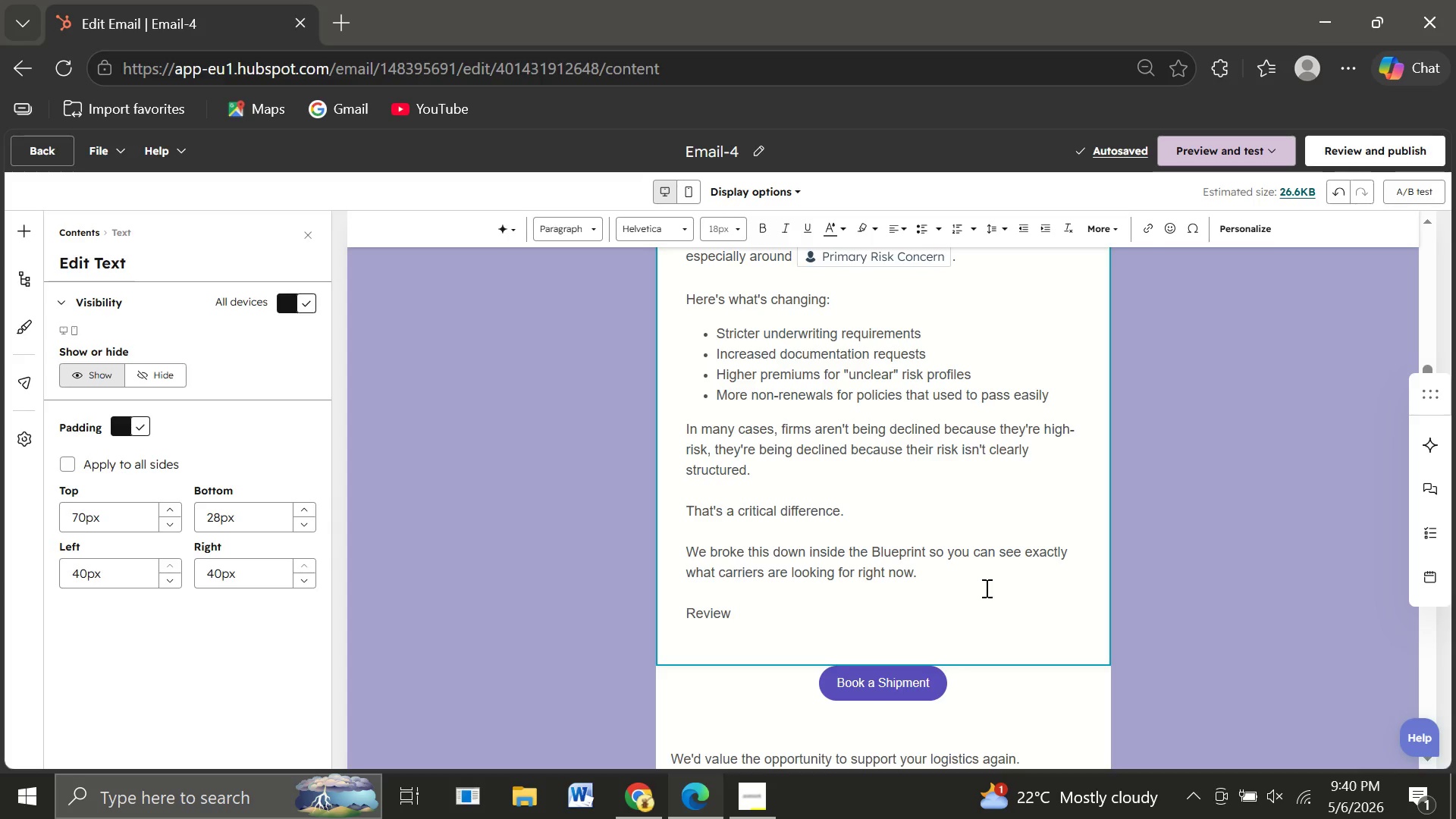 
wait(6.48)
 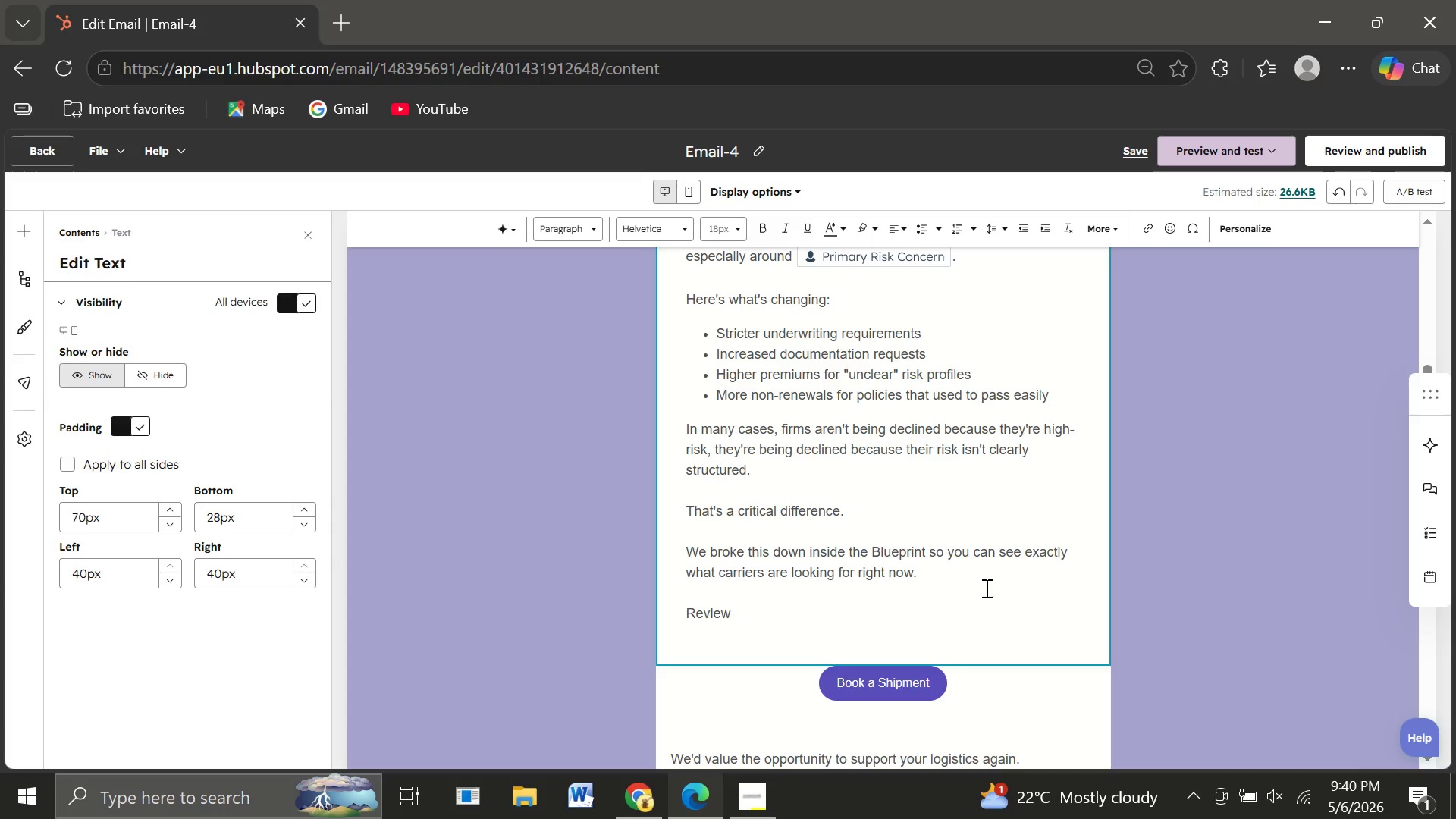 
type(the )
 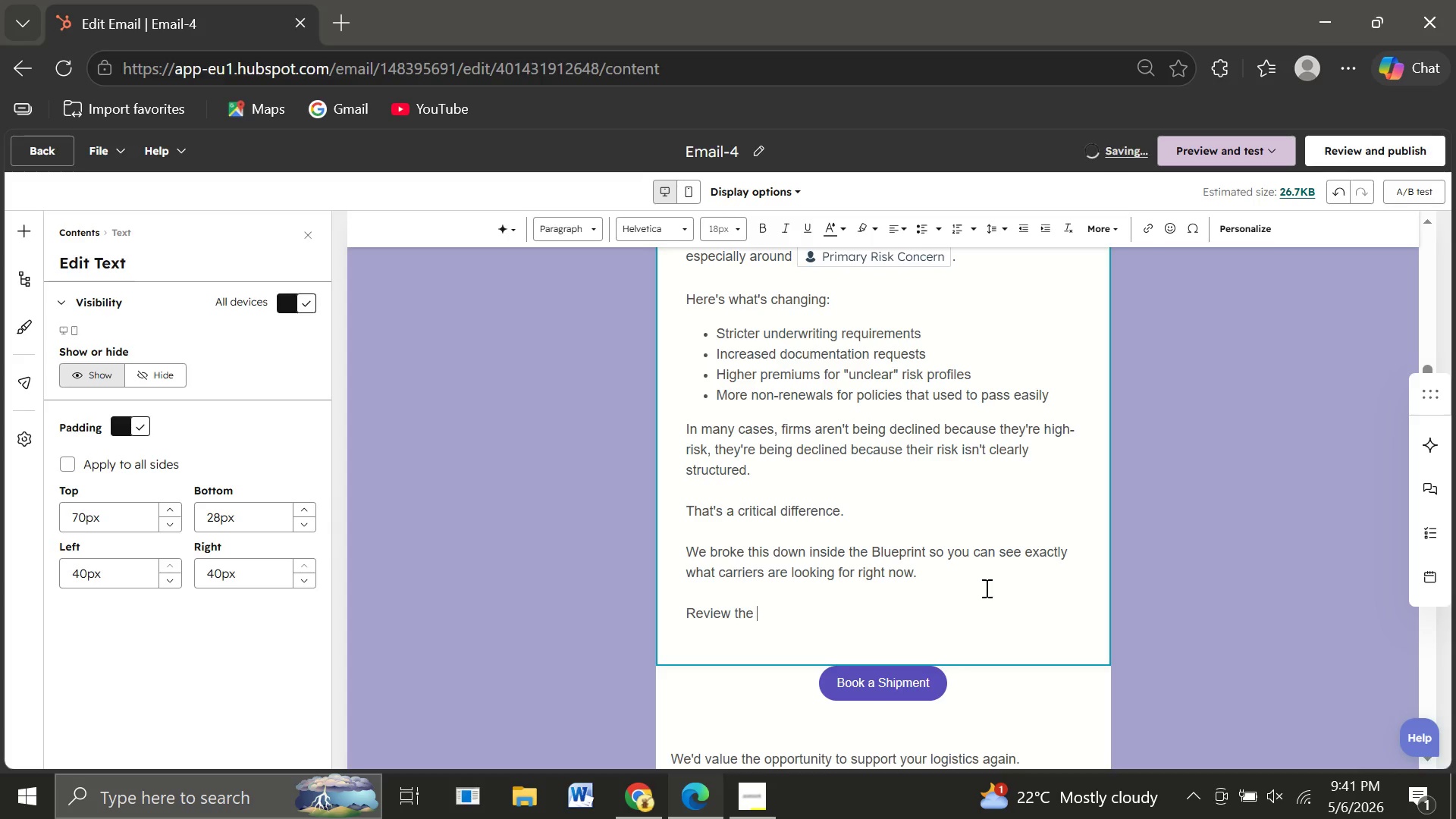 
type(under)
 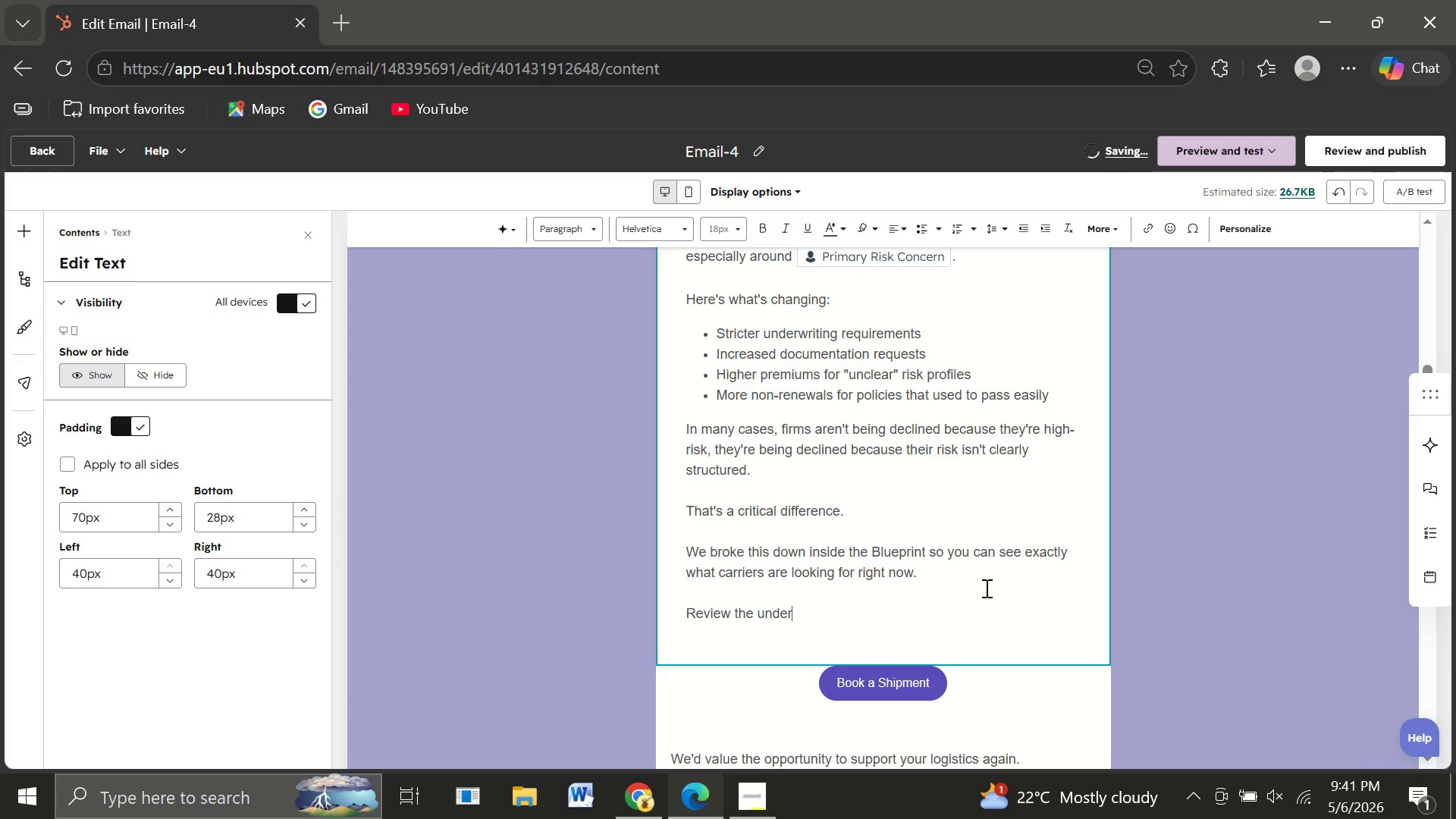 
type(writing )
 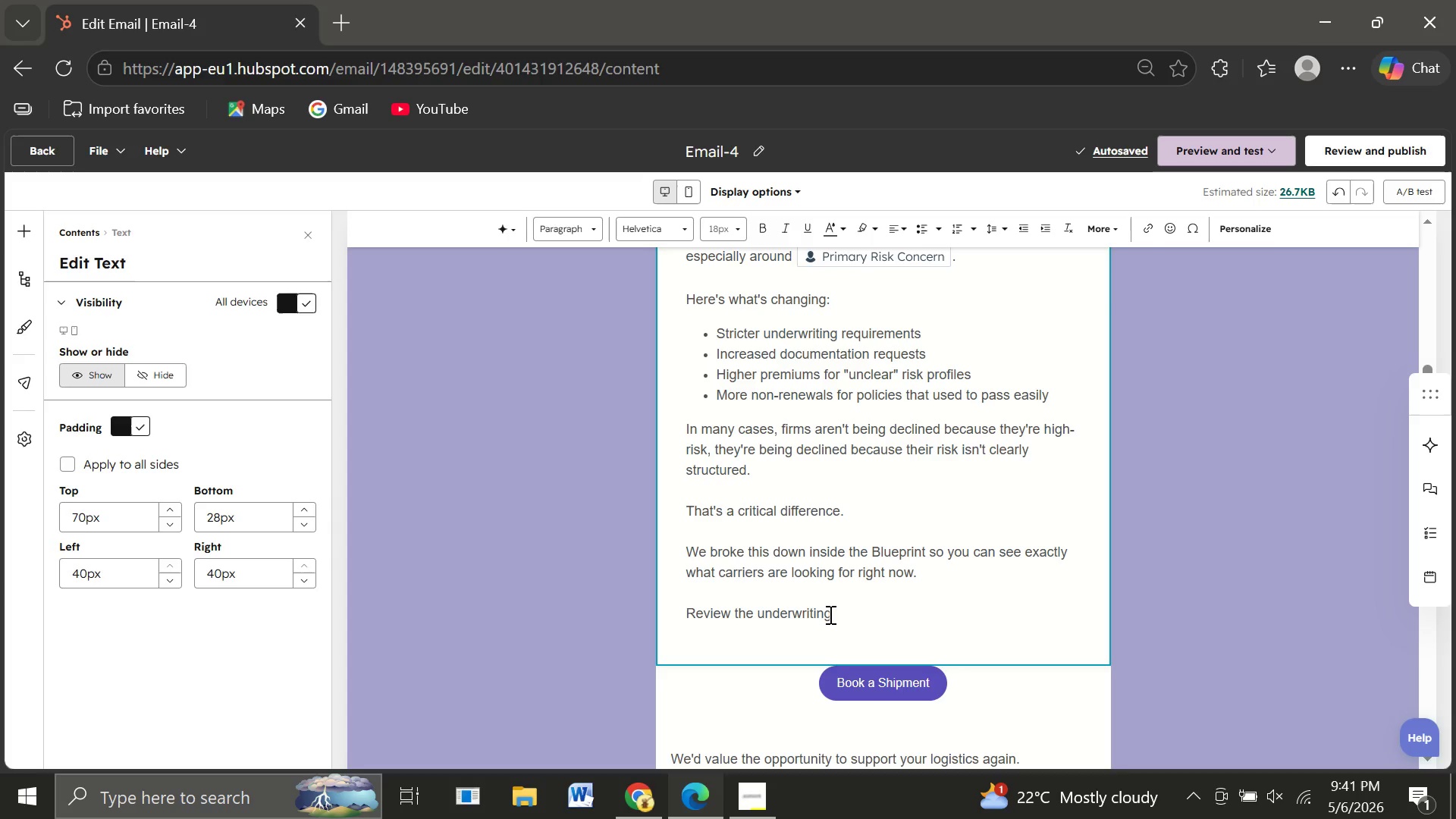 
wait(6.61)
 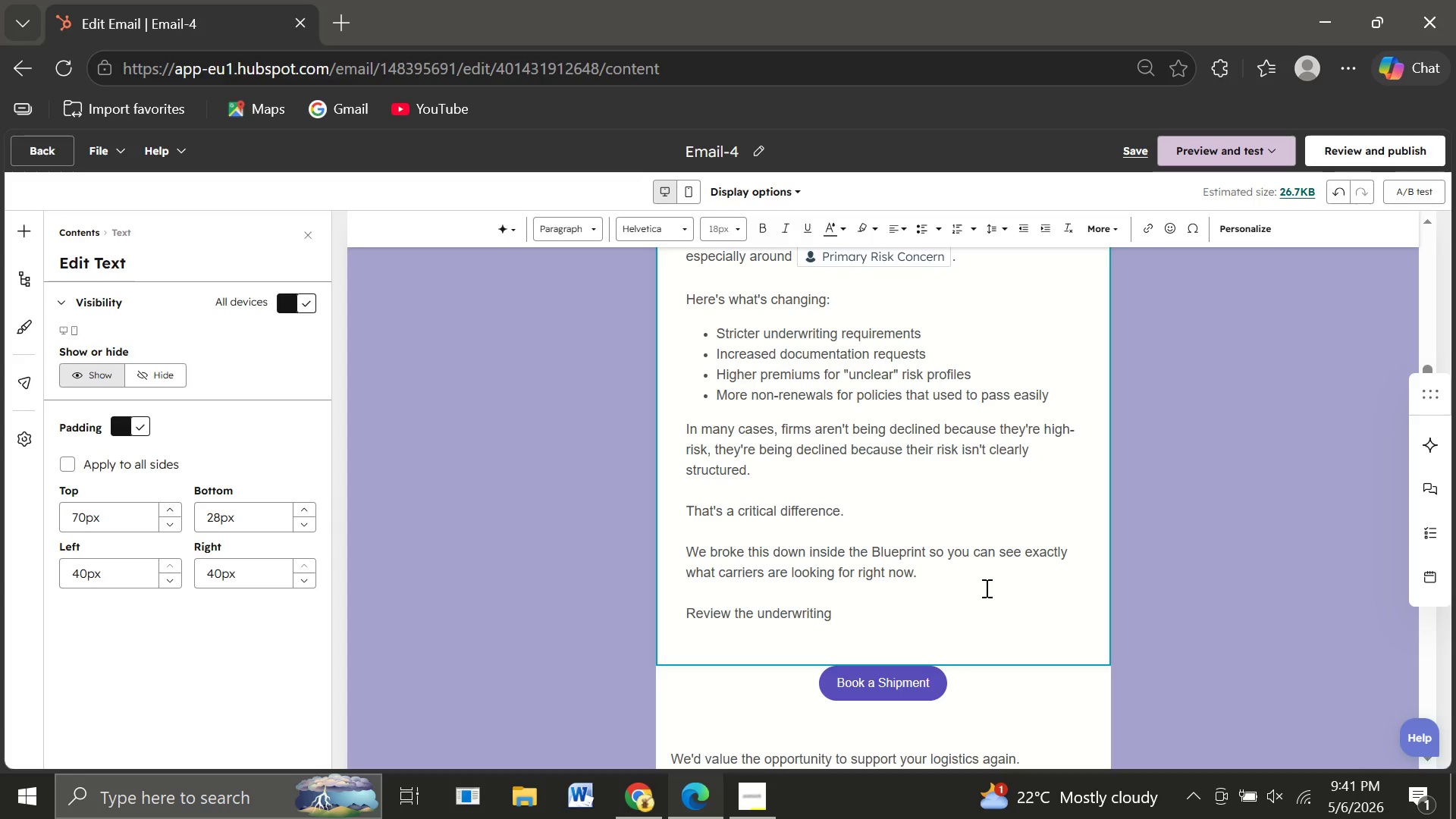 
type(shifts here:)
 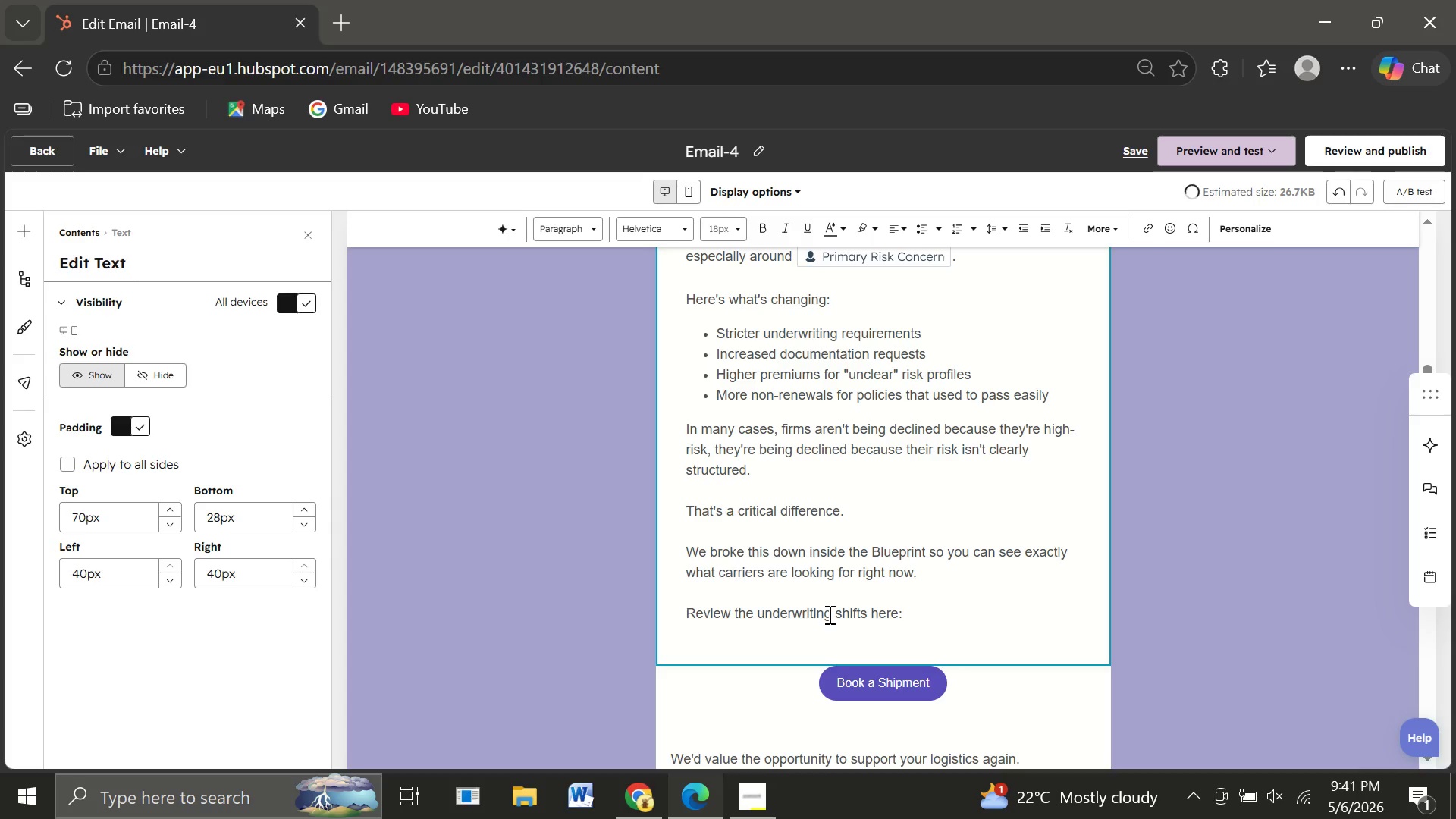 
wait(10.47)
 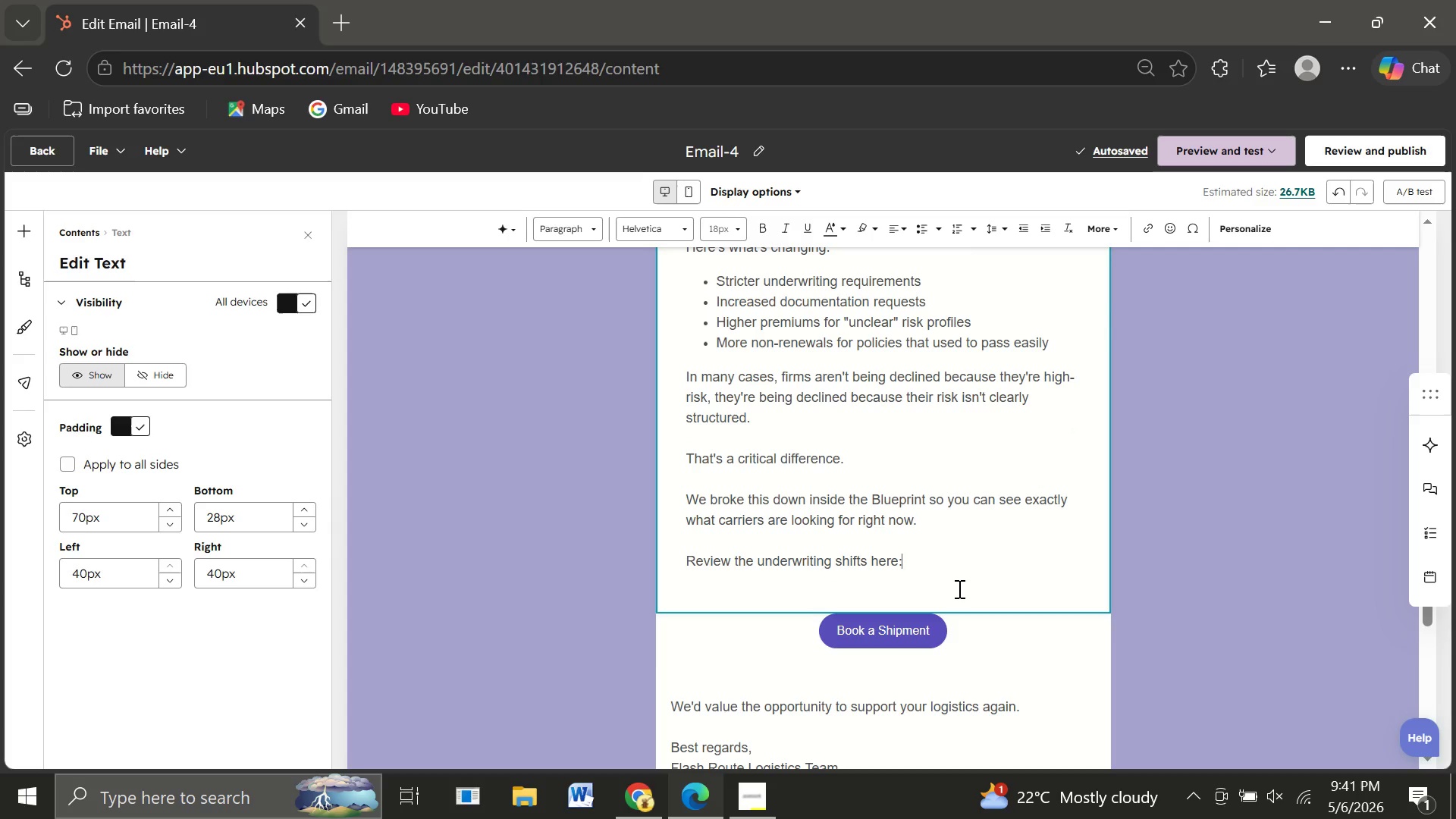 
left_click([686, 557])
 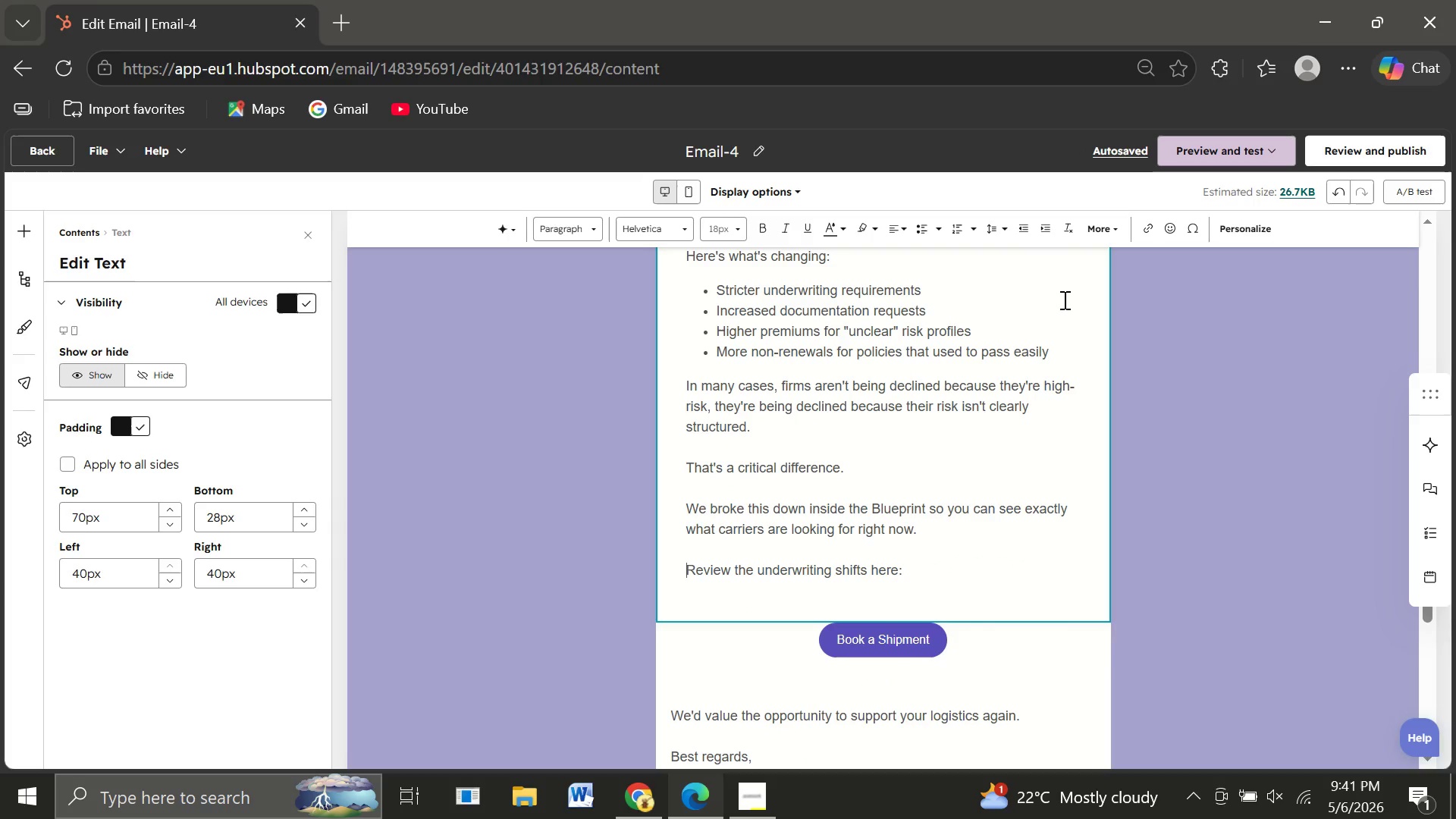 
wait(6.09)
 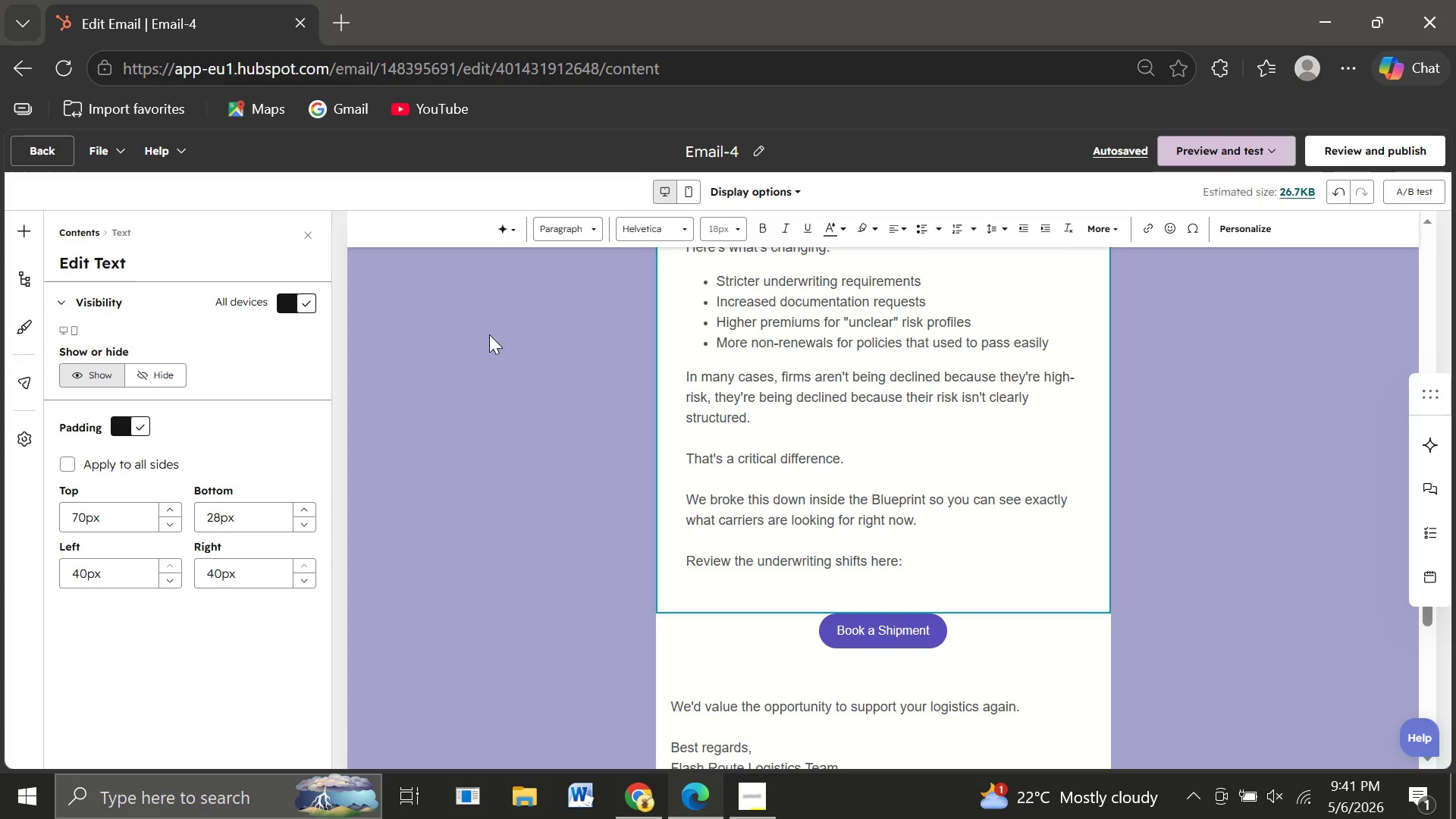 
left_click([1168, 231])
 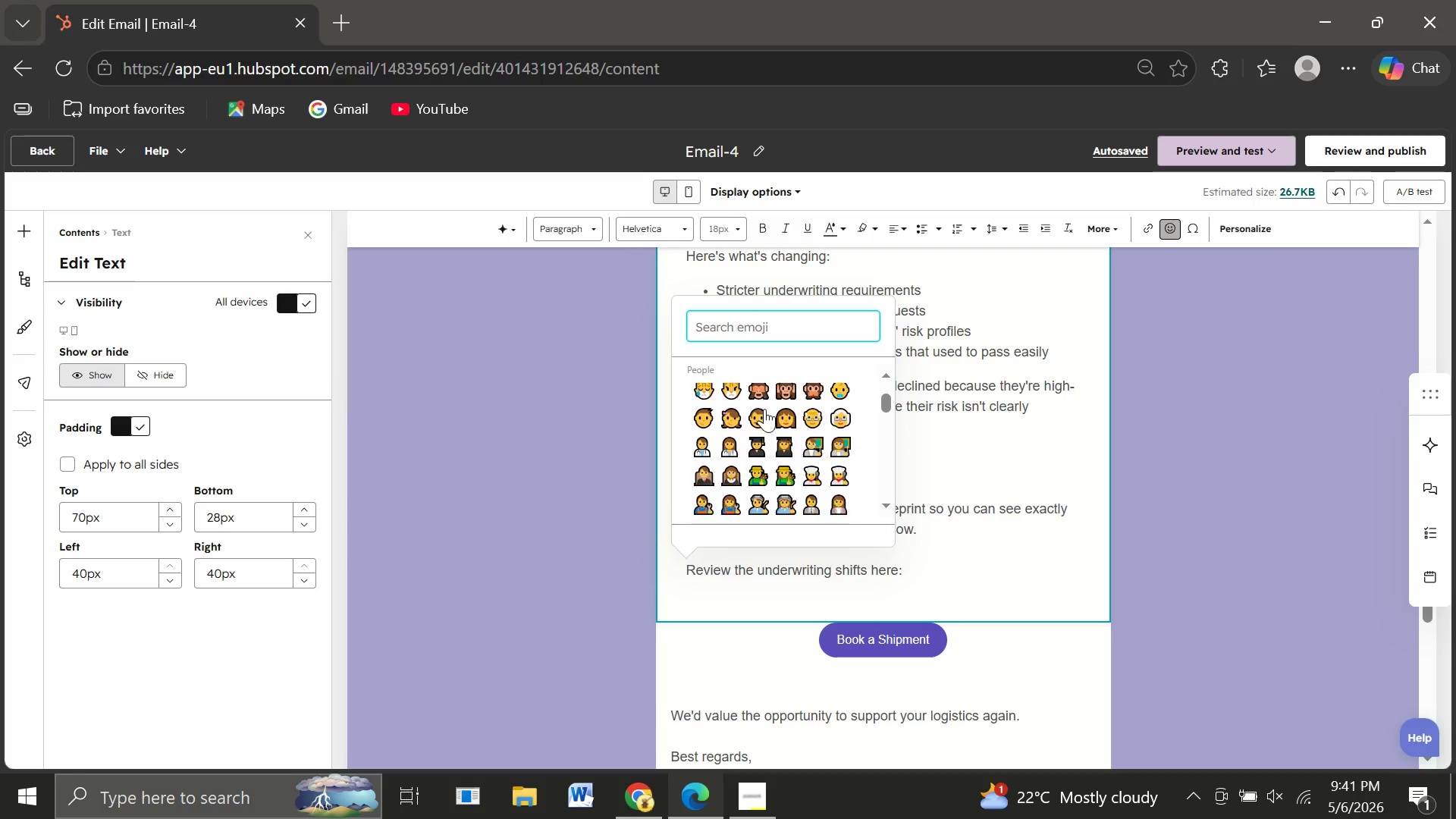 
wait(9.94)
 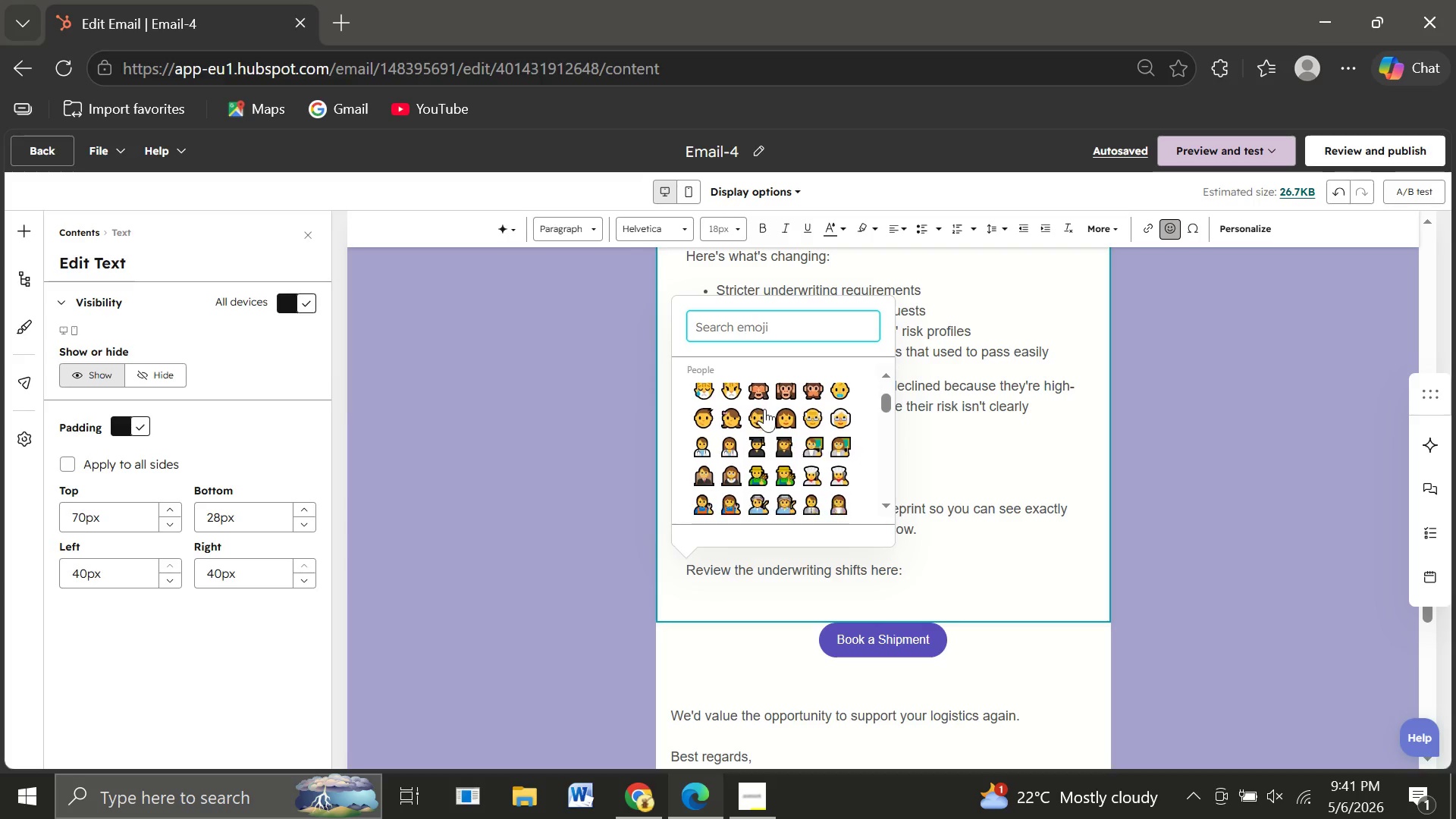 
left_click([692, 464])
 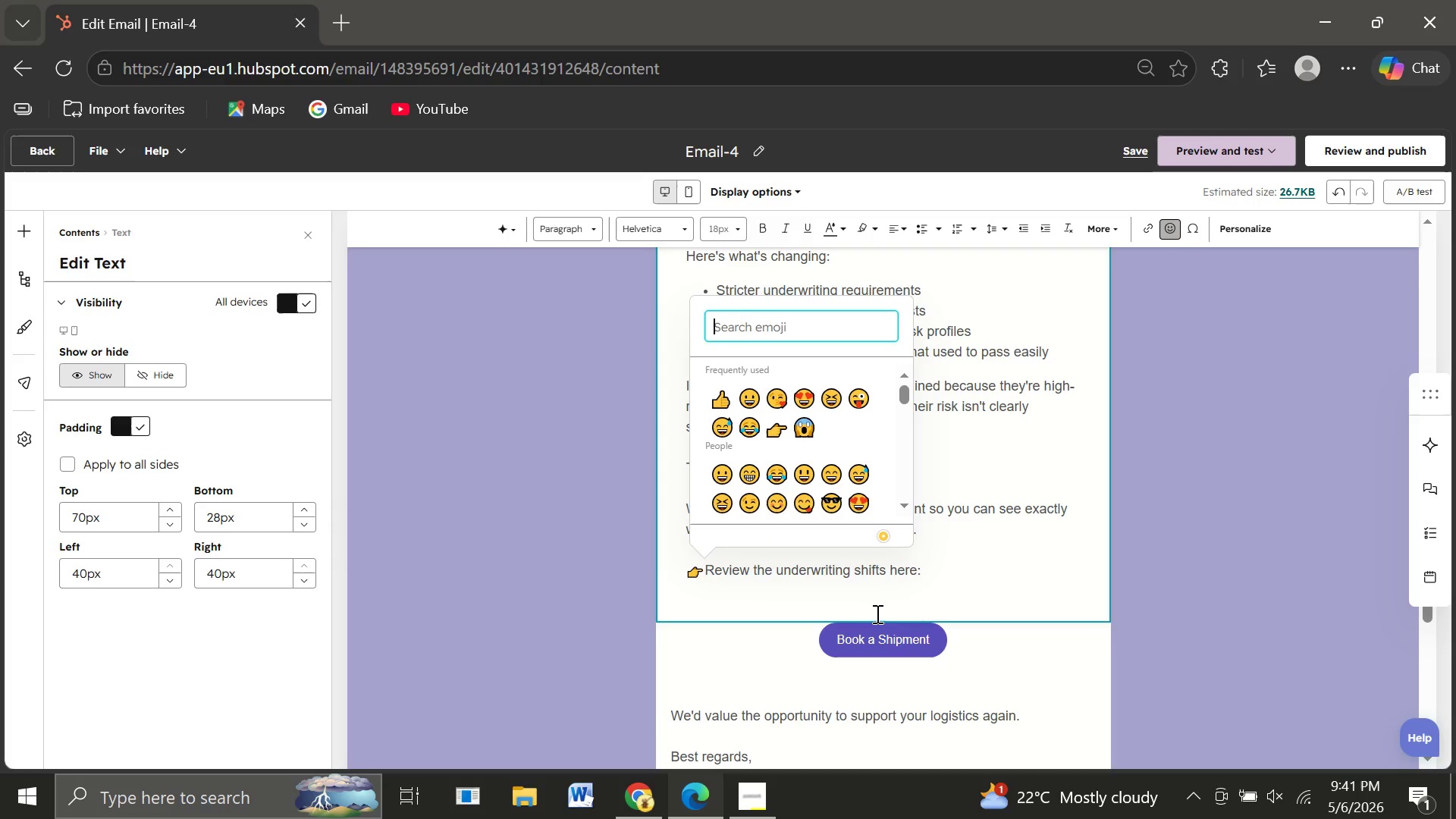 
left_click([931, 586])
 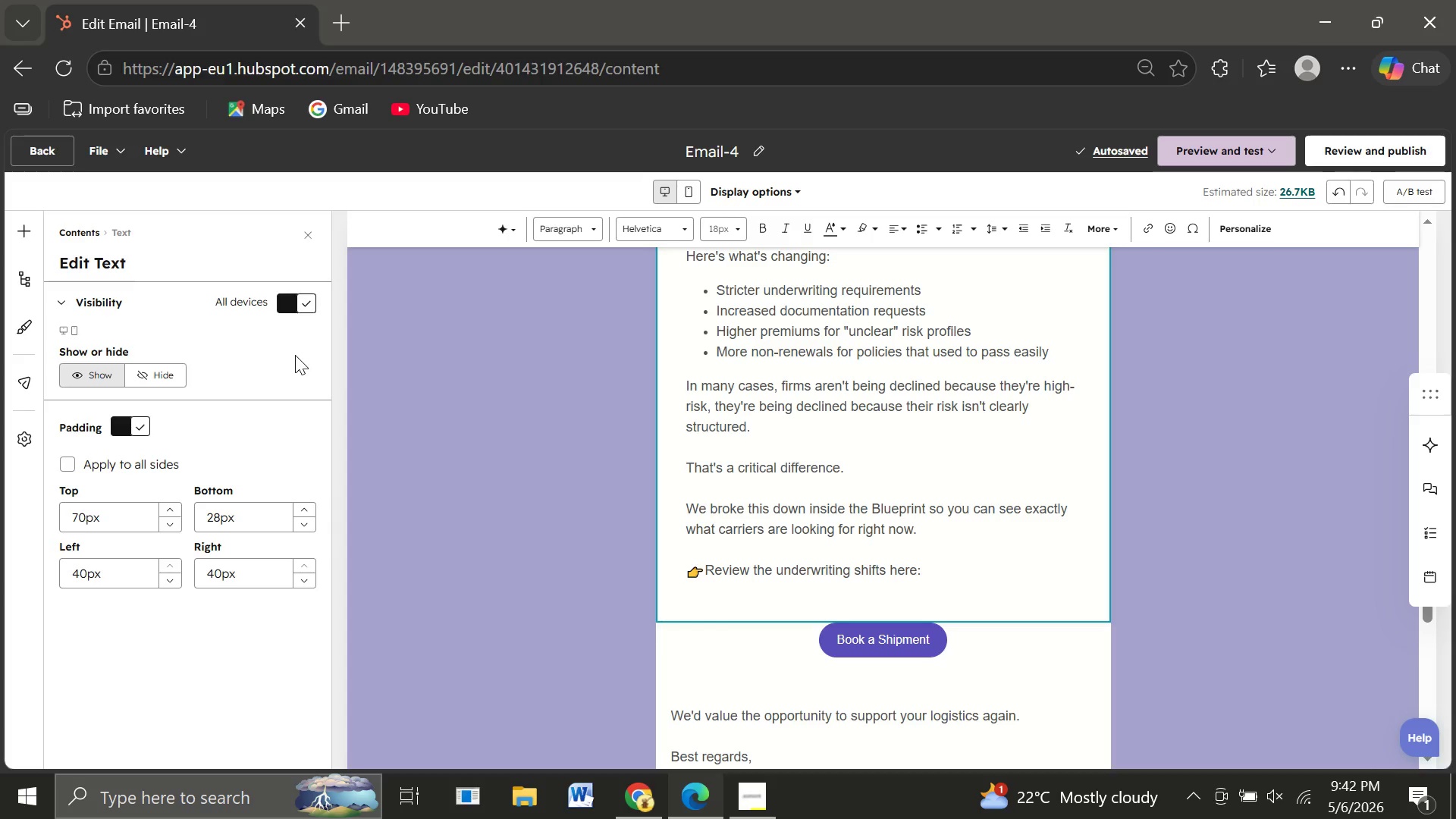 
wait(5.36)
 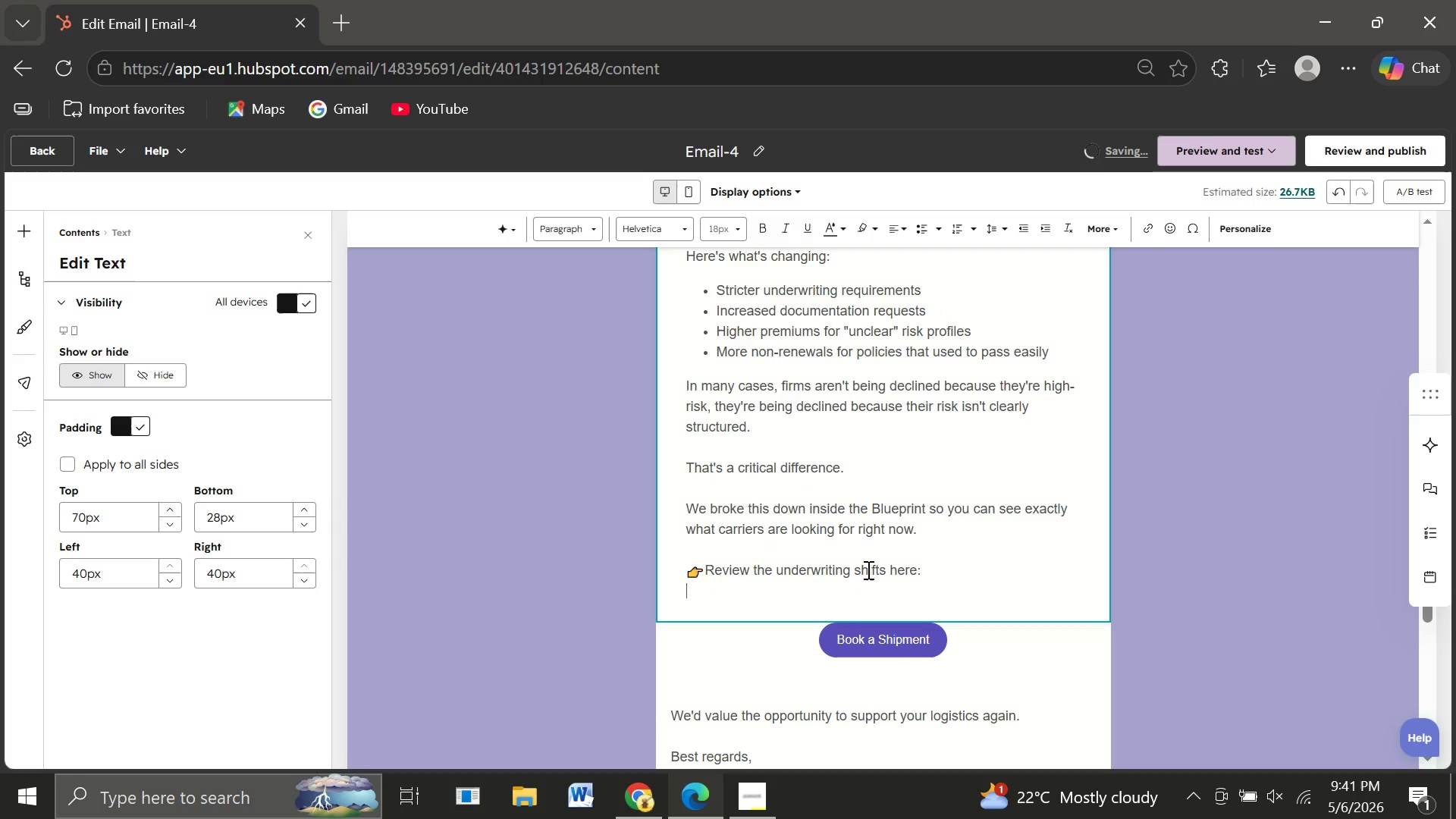 
left_click([26, 232])
 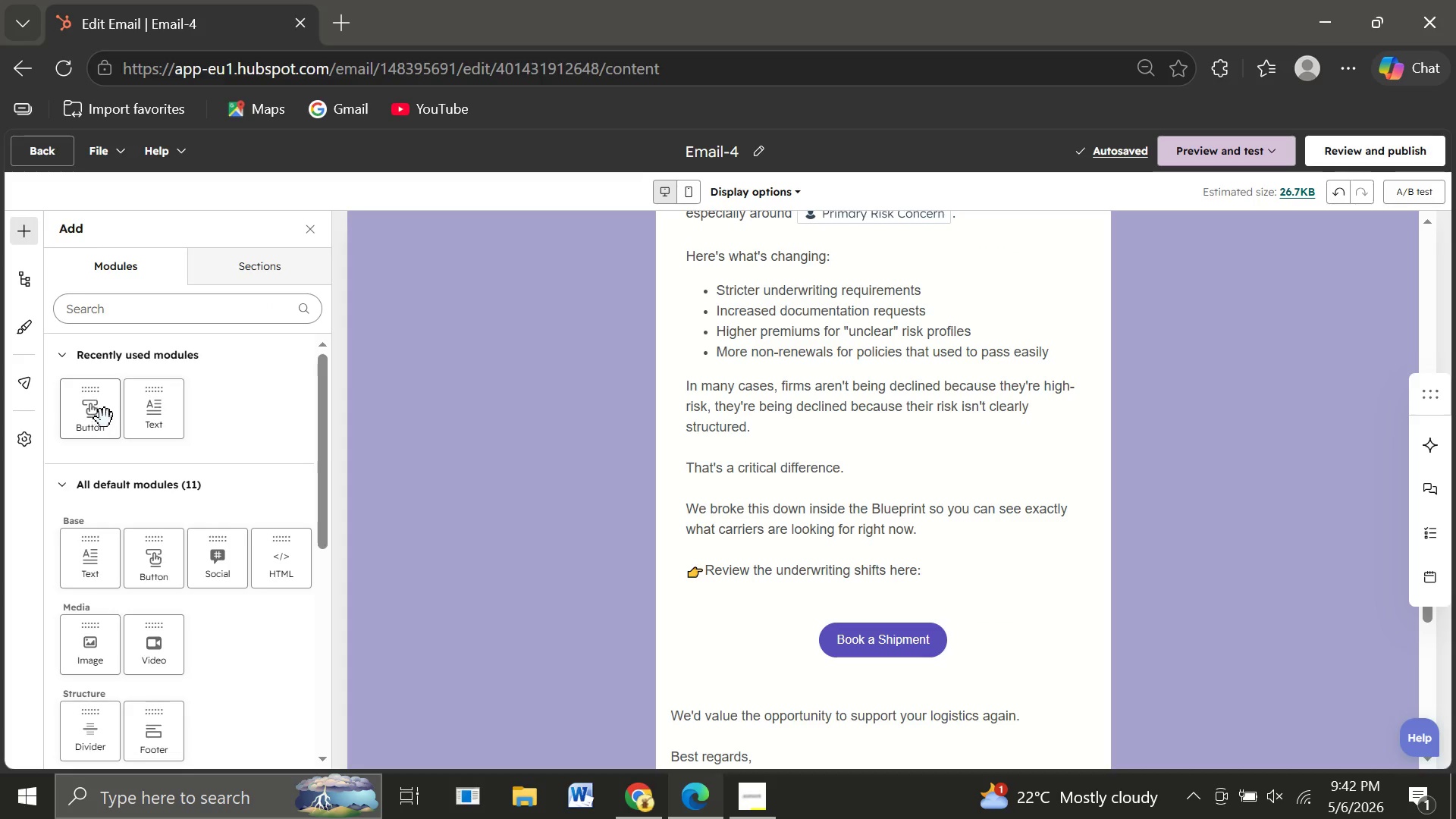 
left_click_drag(start_coordinate=[102, 416], to_coordinate=[95, 438])
 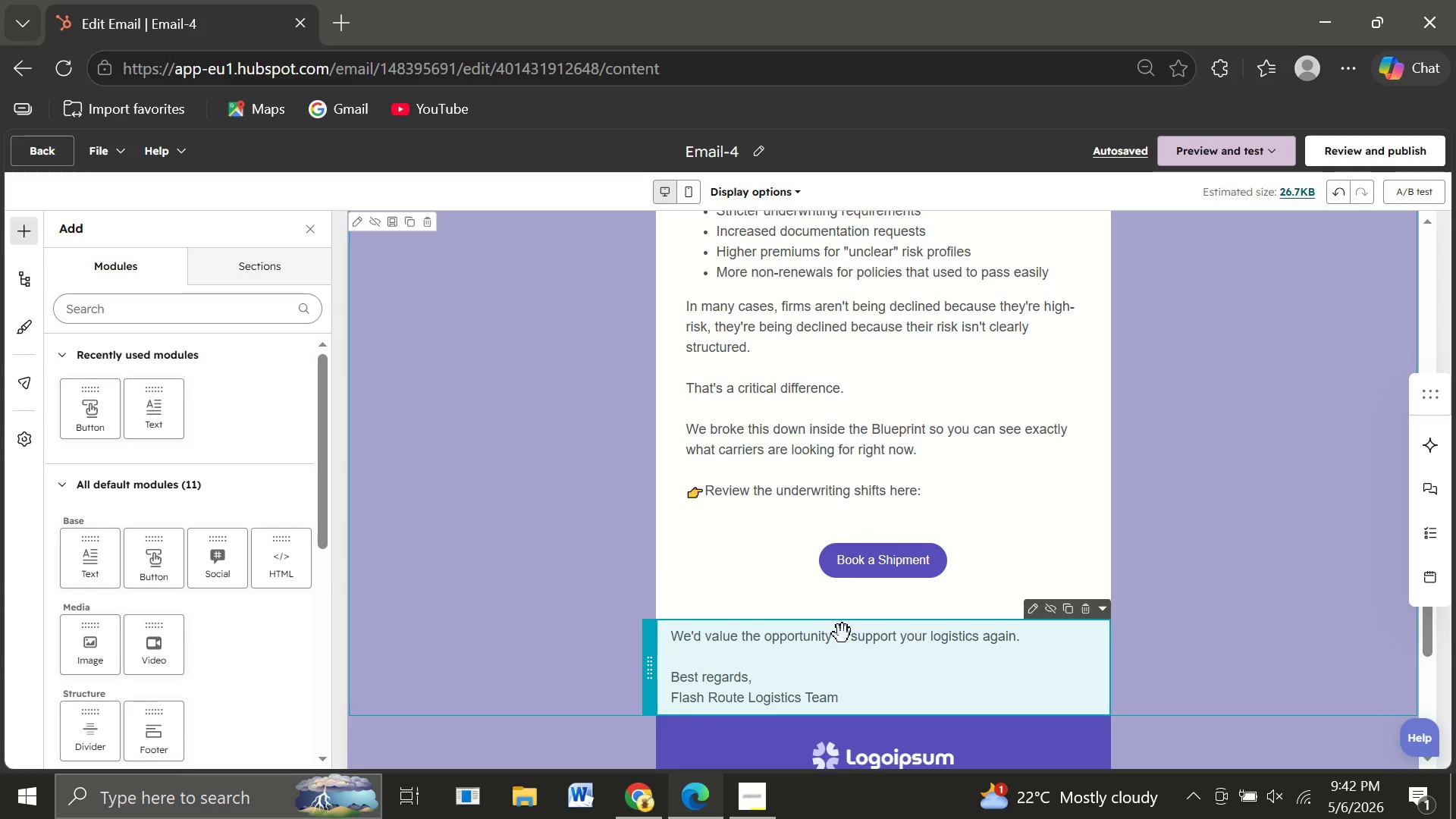 
left_click([884, 572])
 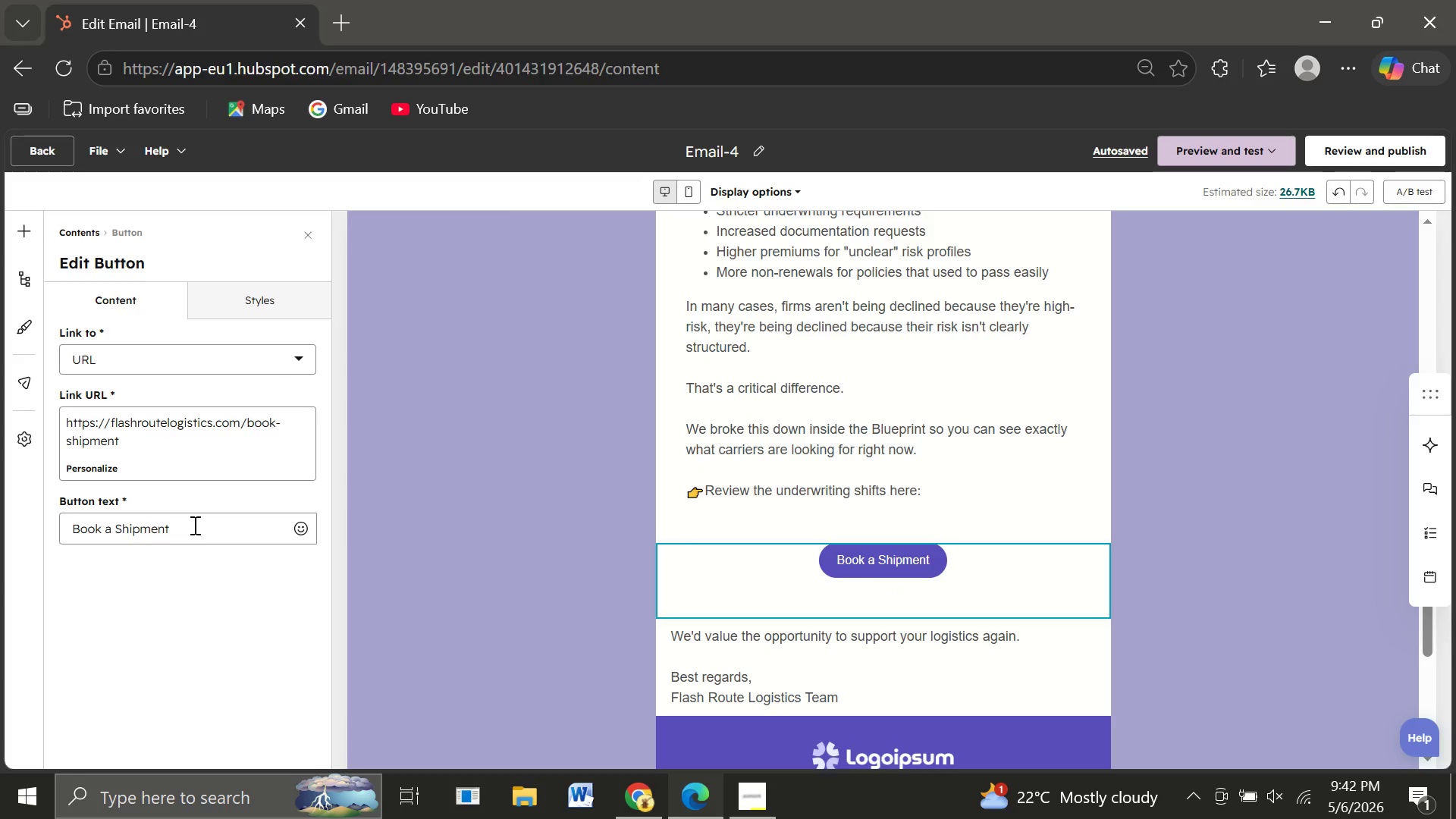 
left_click_drag(start_coordinate=[177, 523], to_coordinate=[3, 526])
 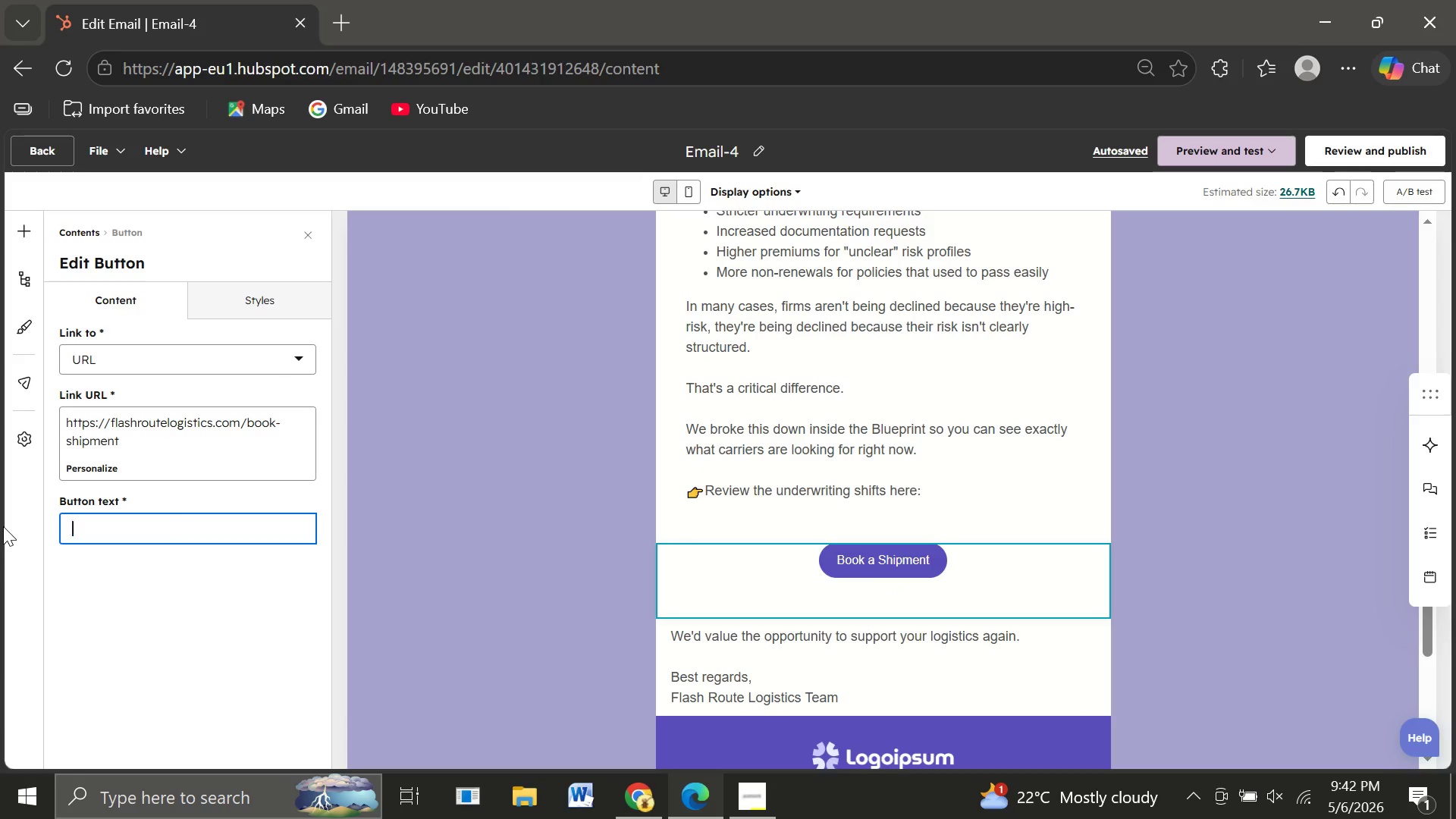 
key(Backspace)
 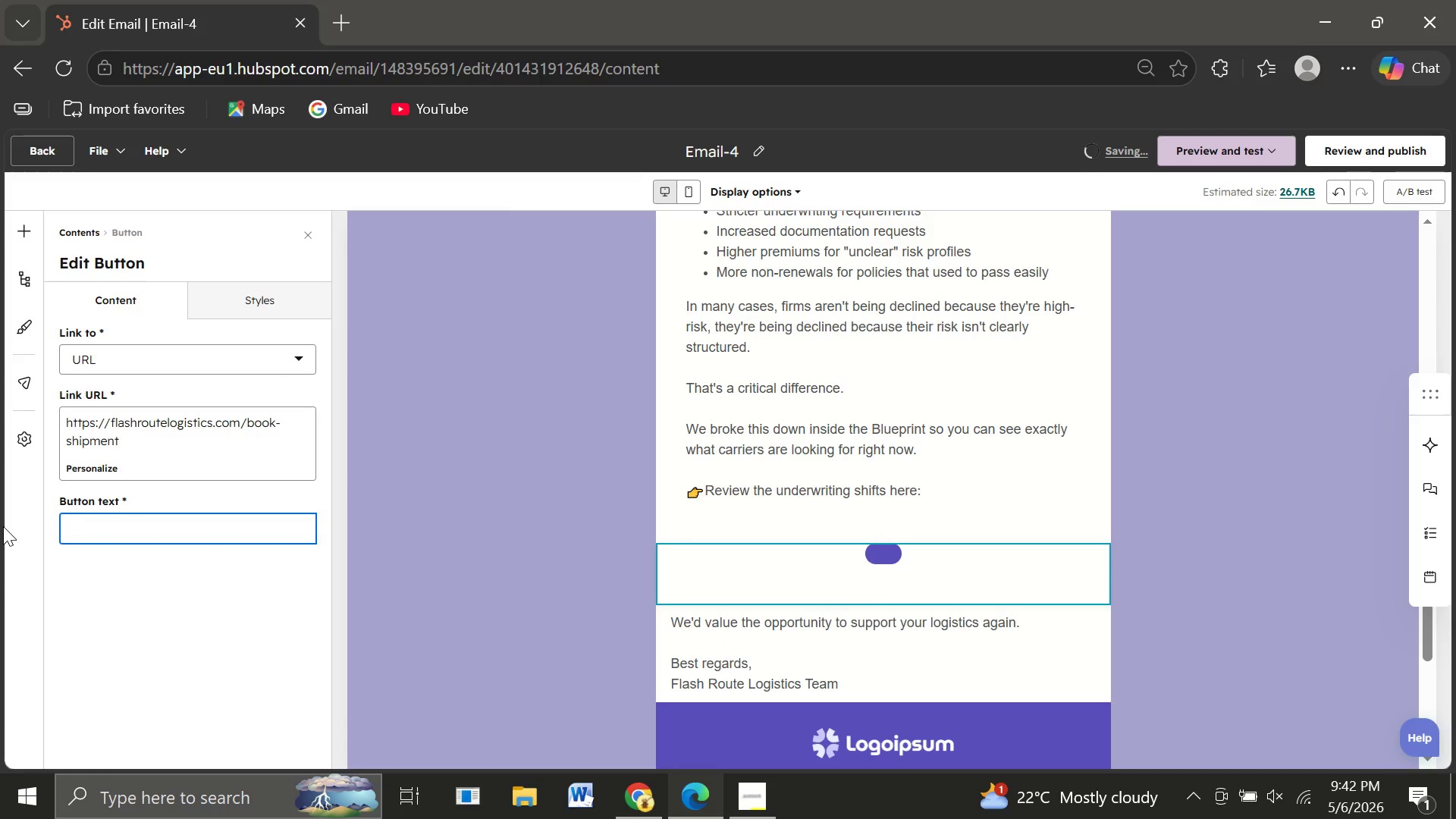 
wait(5.5)
 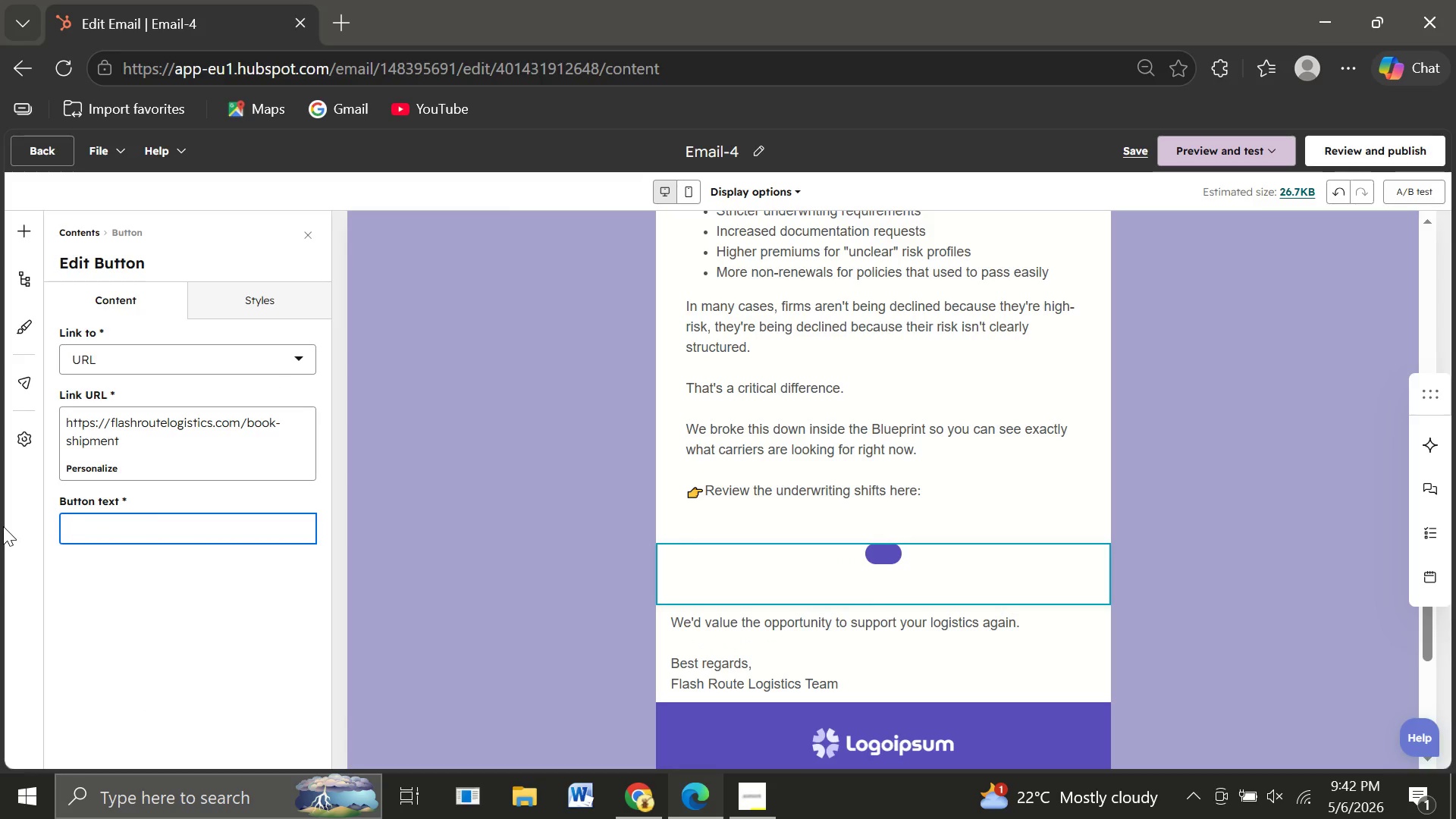 
type(View the Blueprint)
 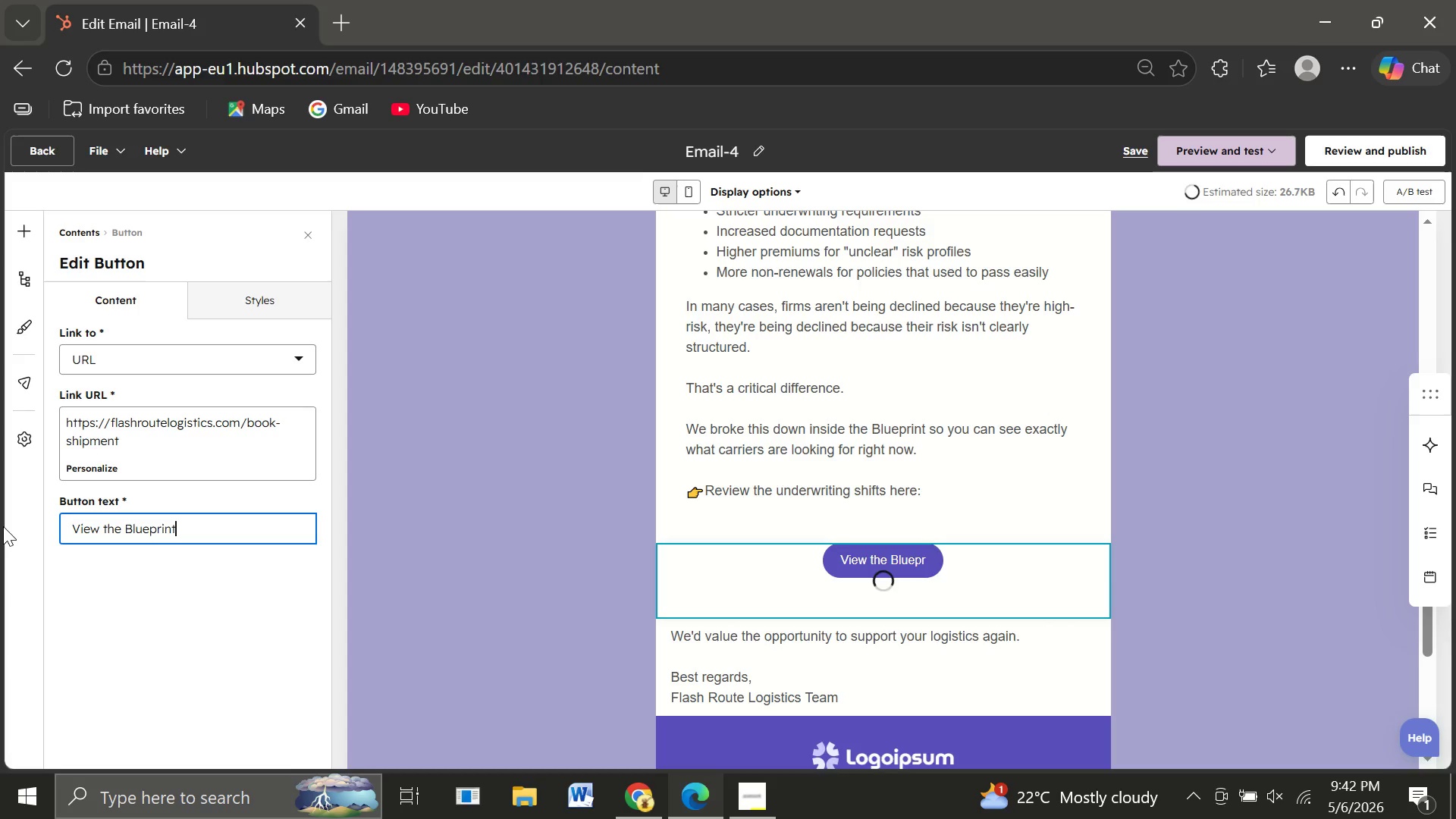 
wait(22.17)
 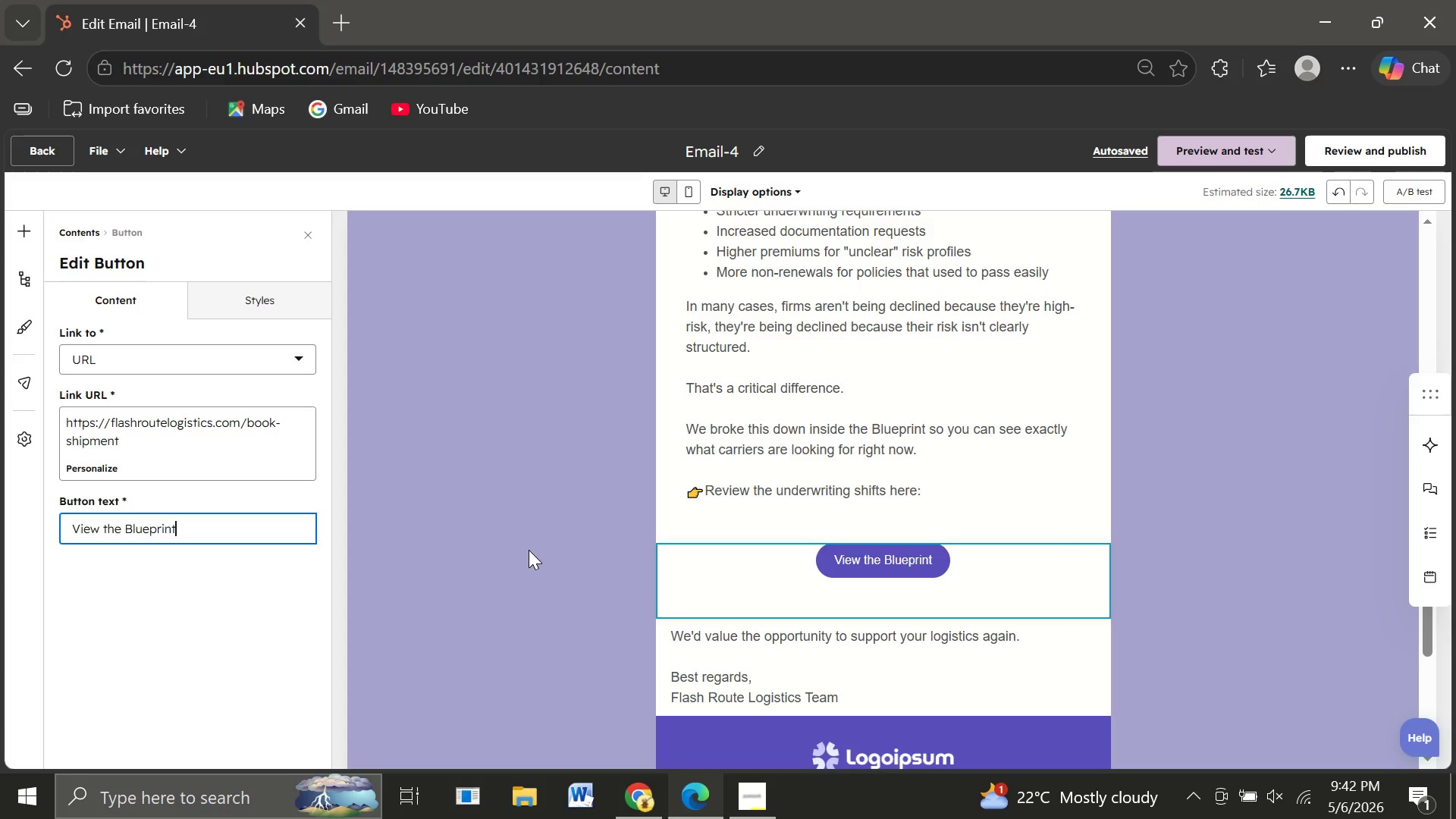 
left_click_drag(start_coordinate=[130, 445], to_coordinate=[111, 417])
 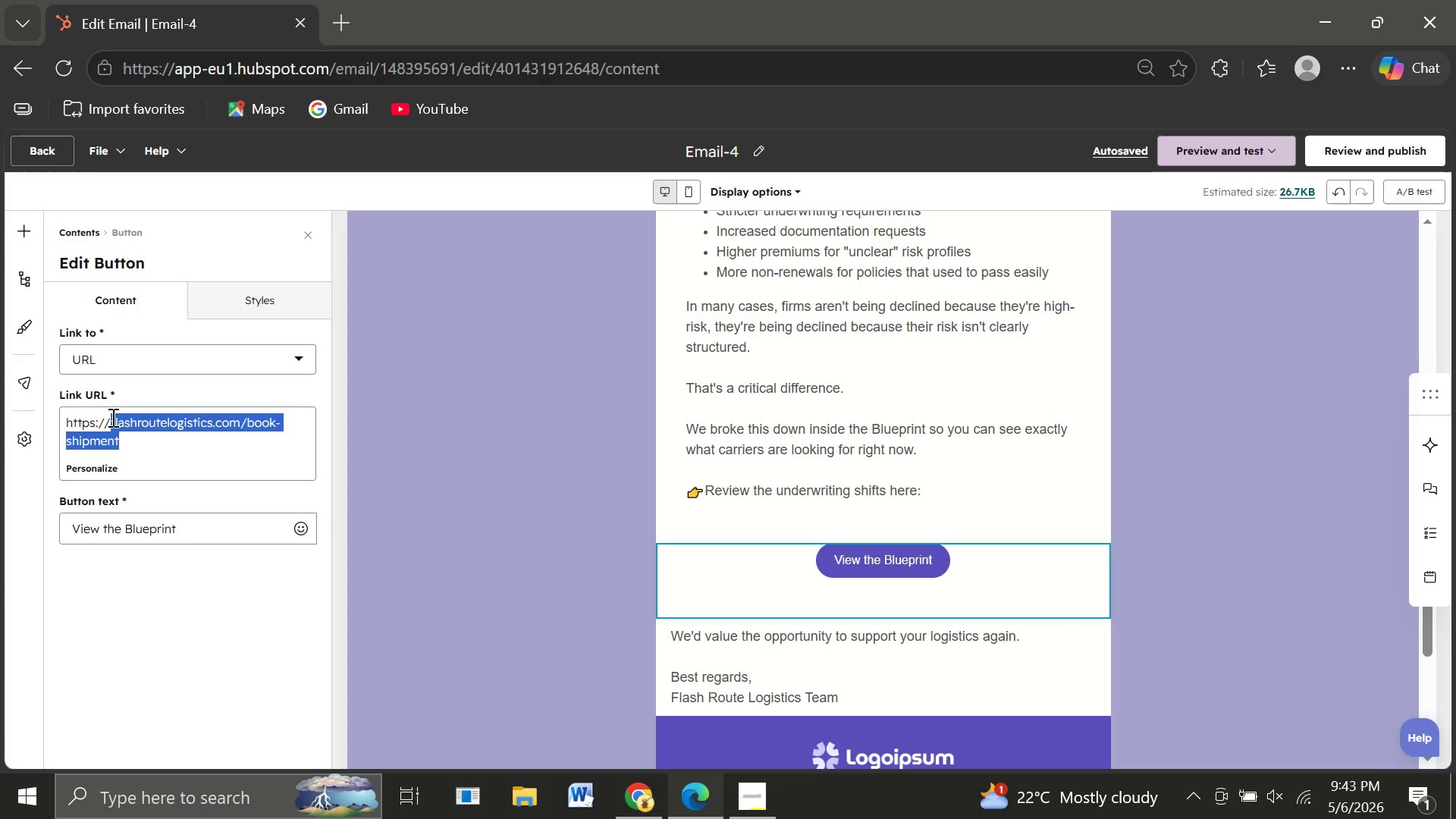 
key(Backspace)
 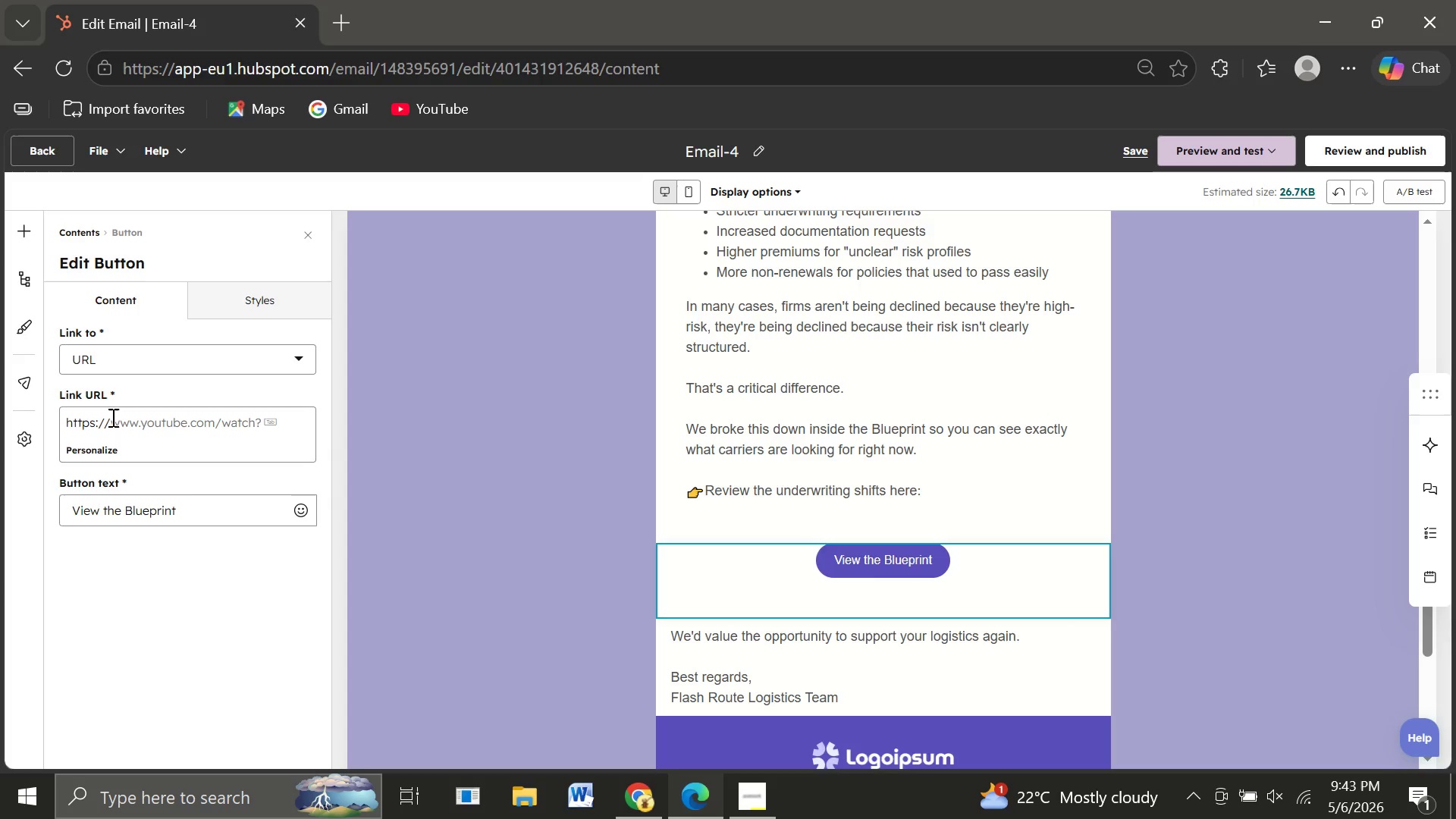 
type(yourcompy.company.comp)
 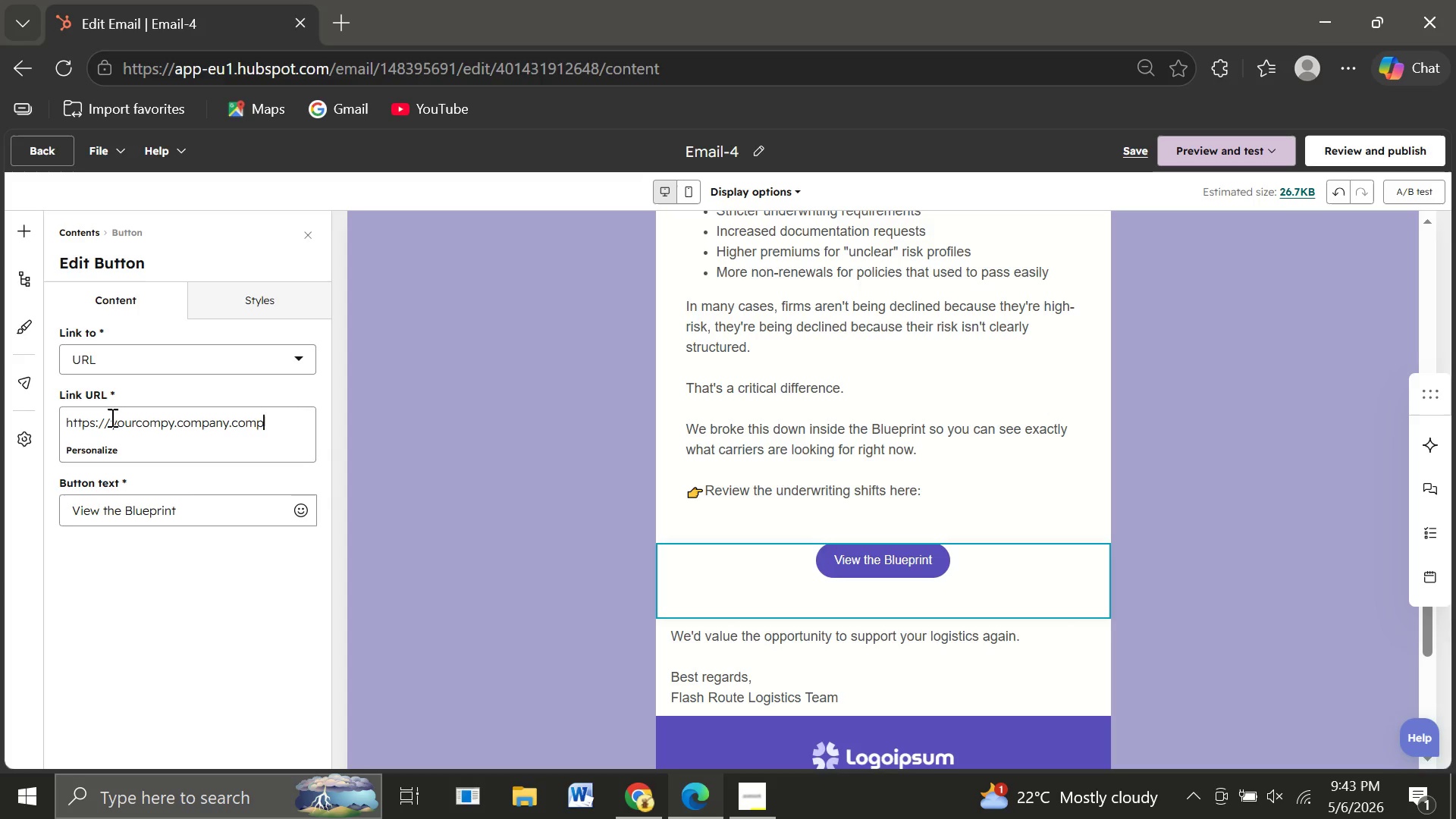 
key(Backspace)
type(/blue)
 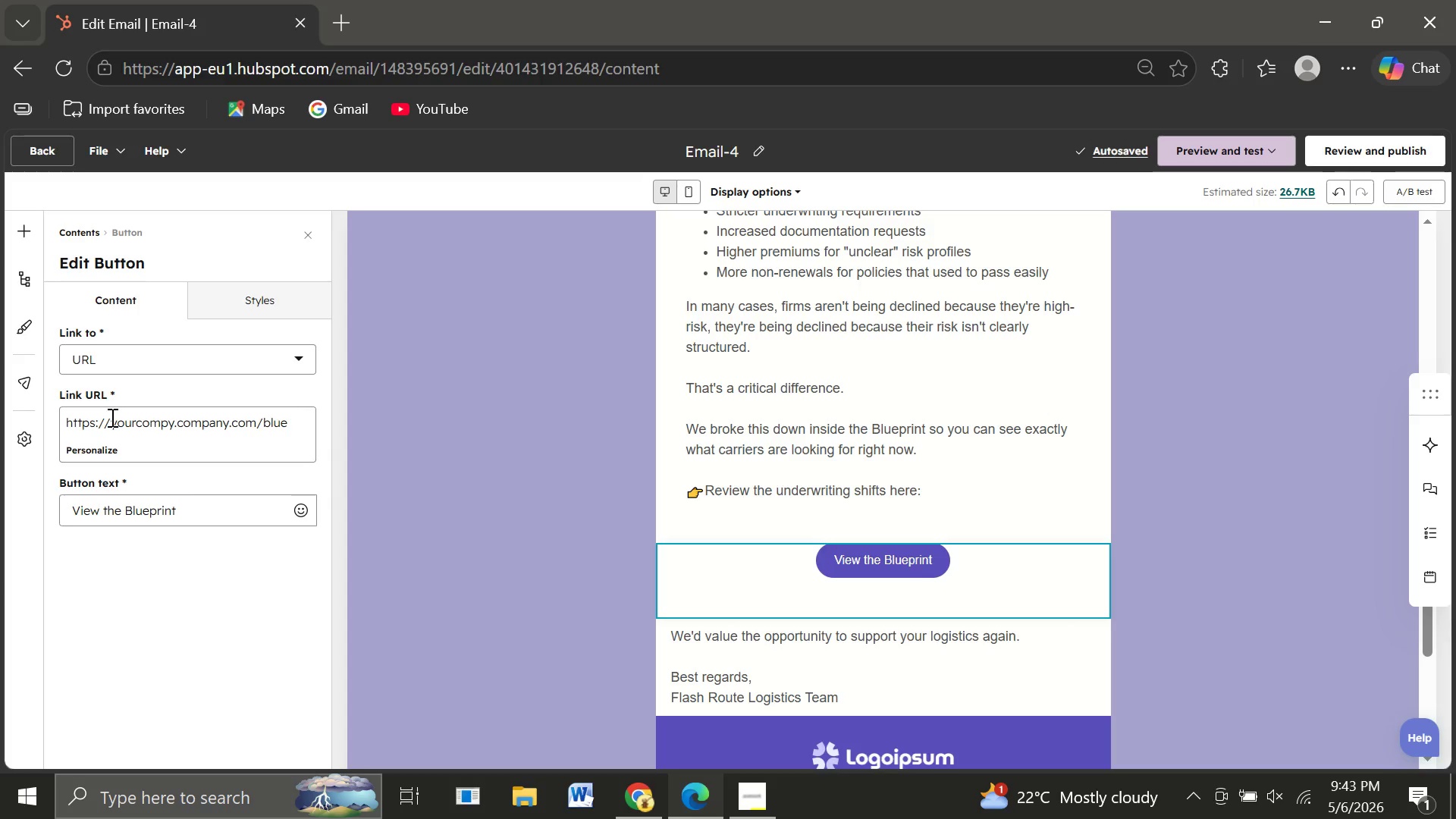 
wait(8.94)
 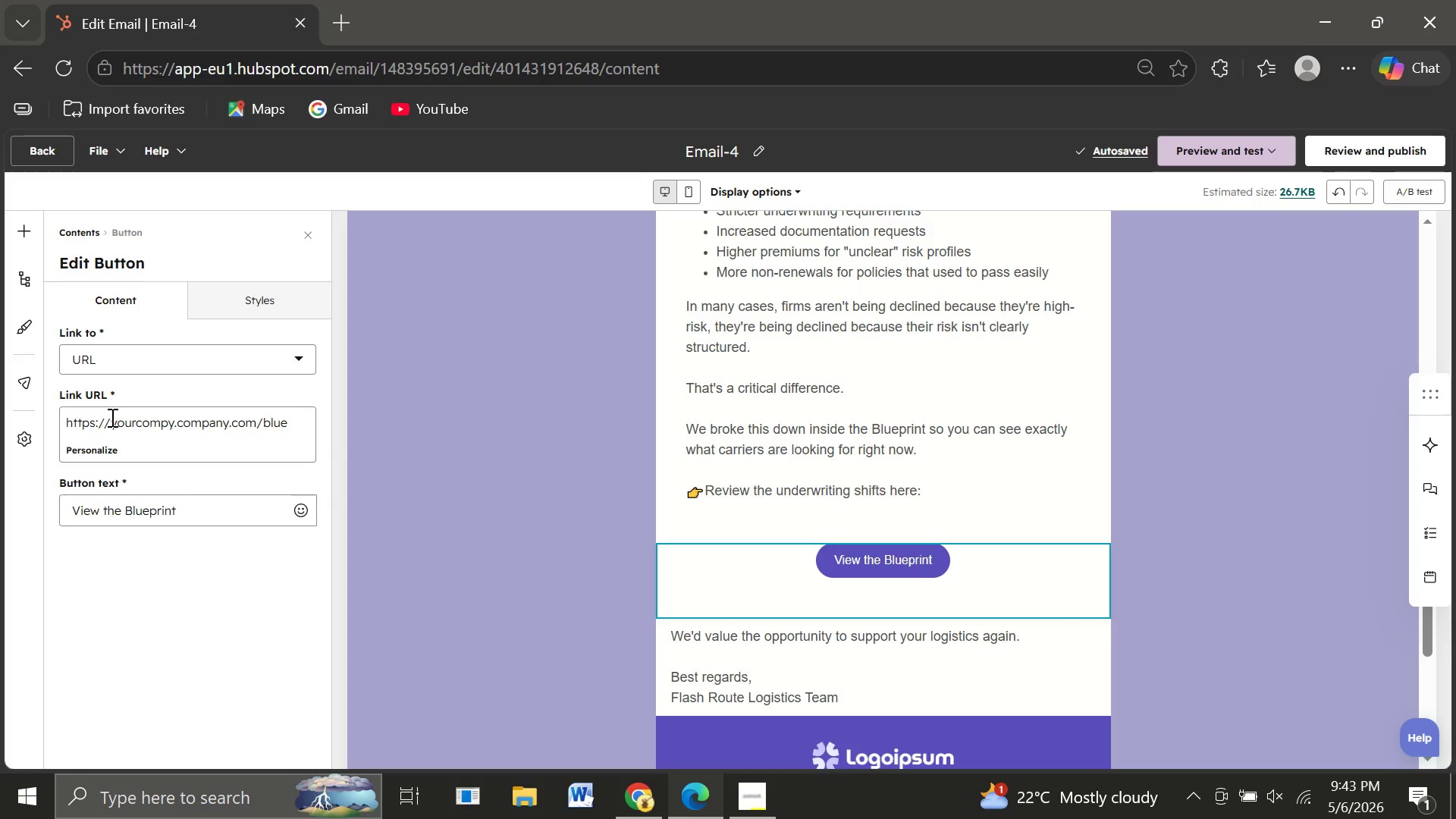 
type(print)
 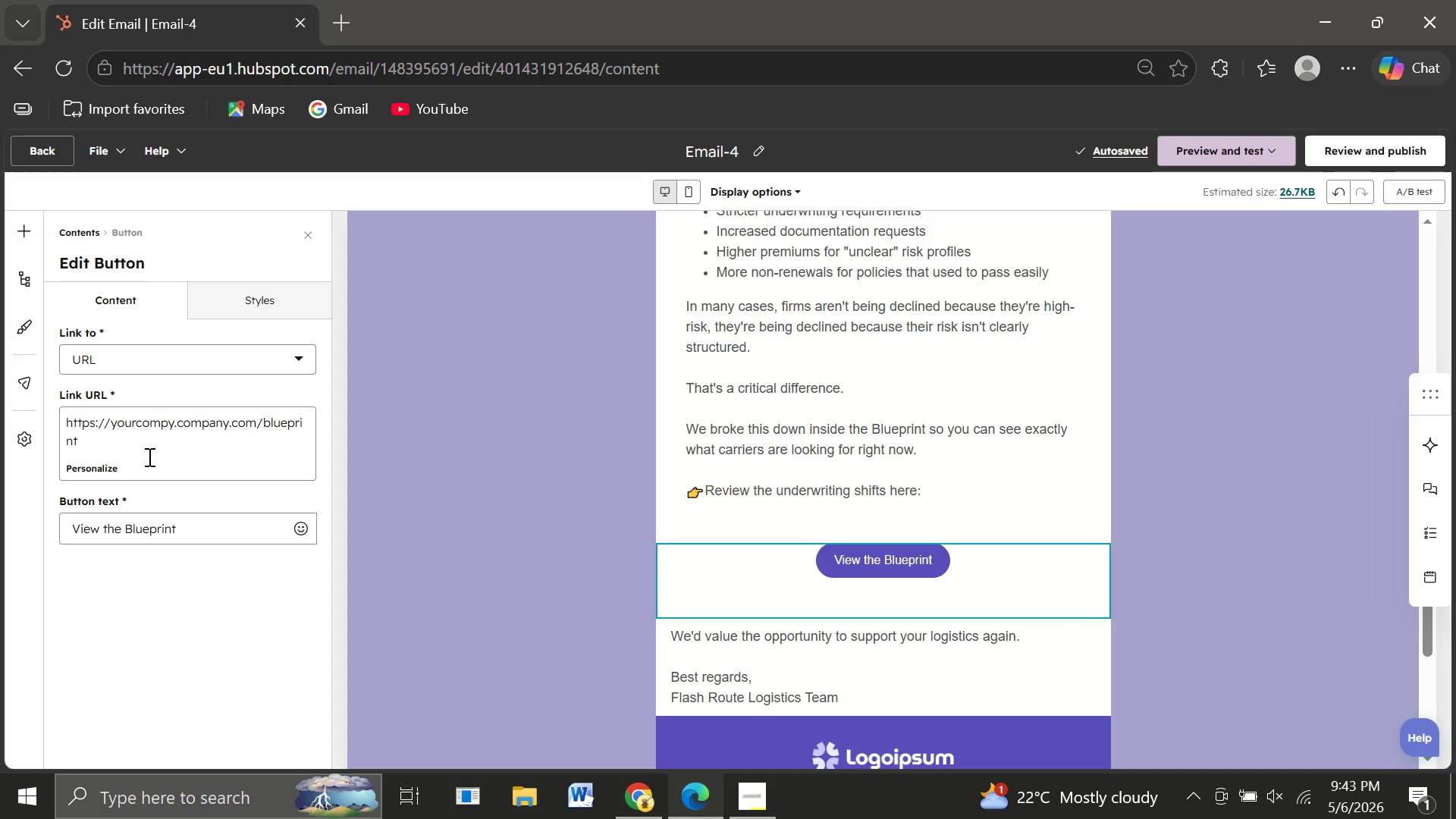 
wait(9.84)
 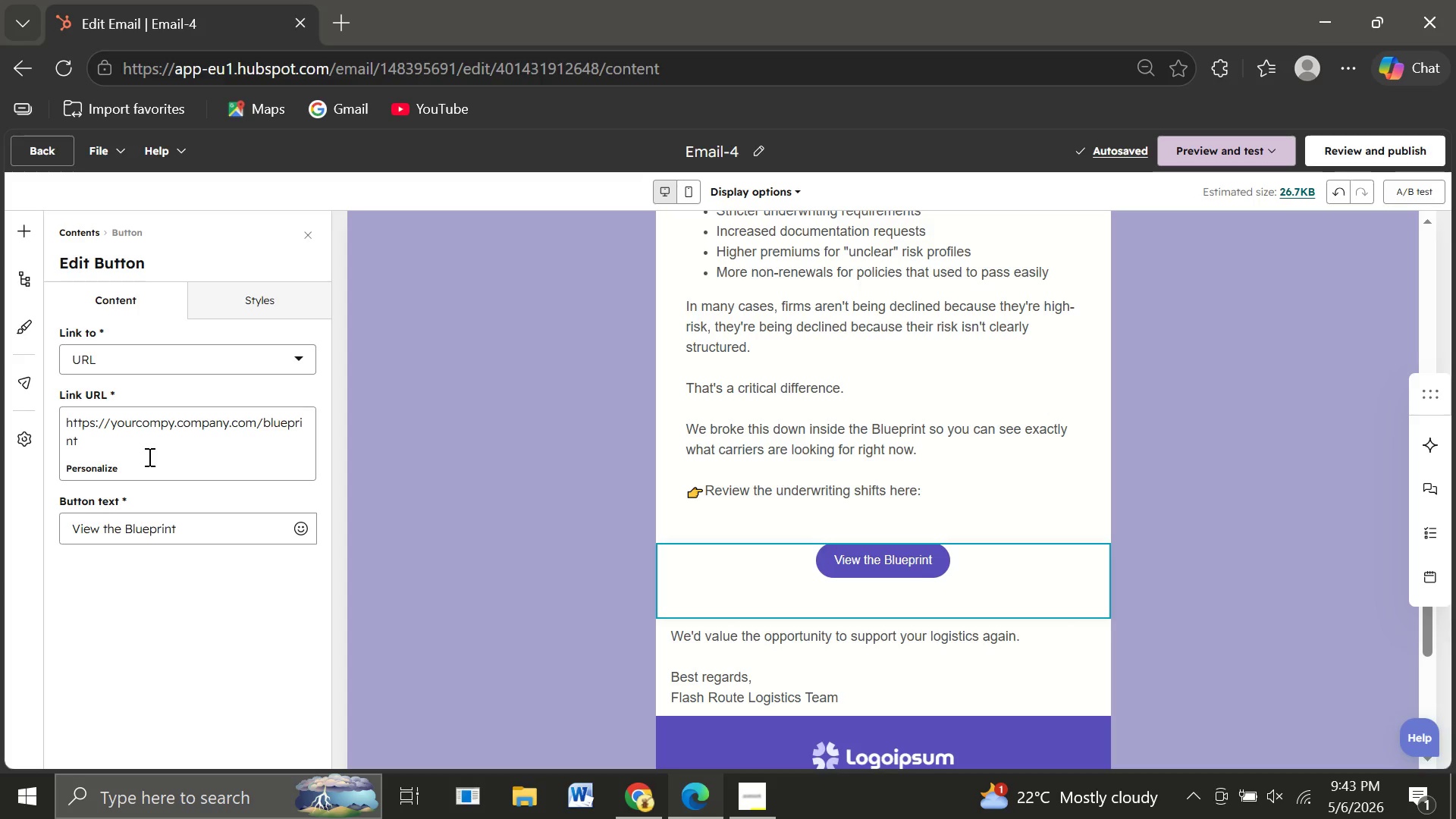 
type(-download)
 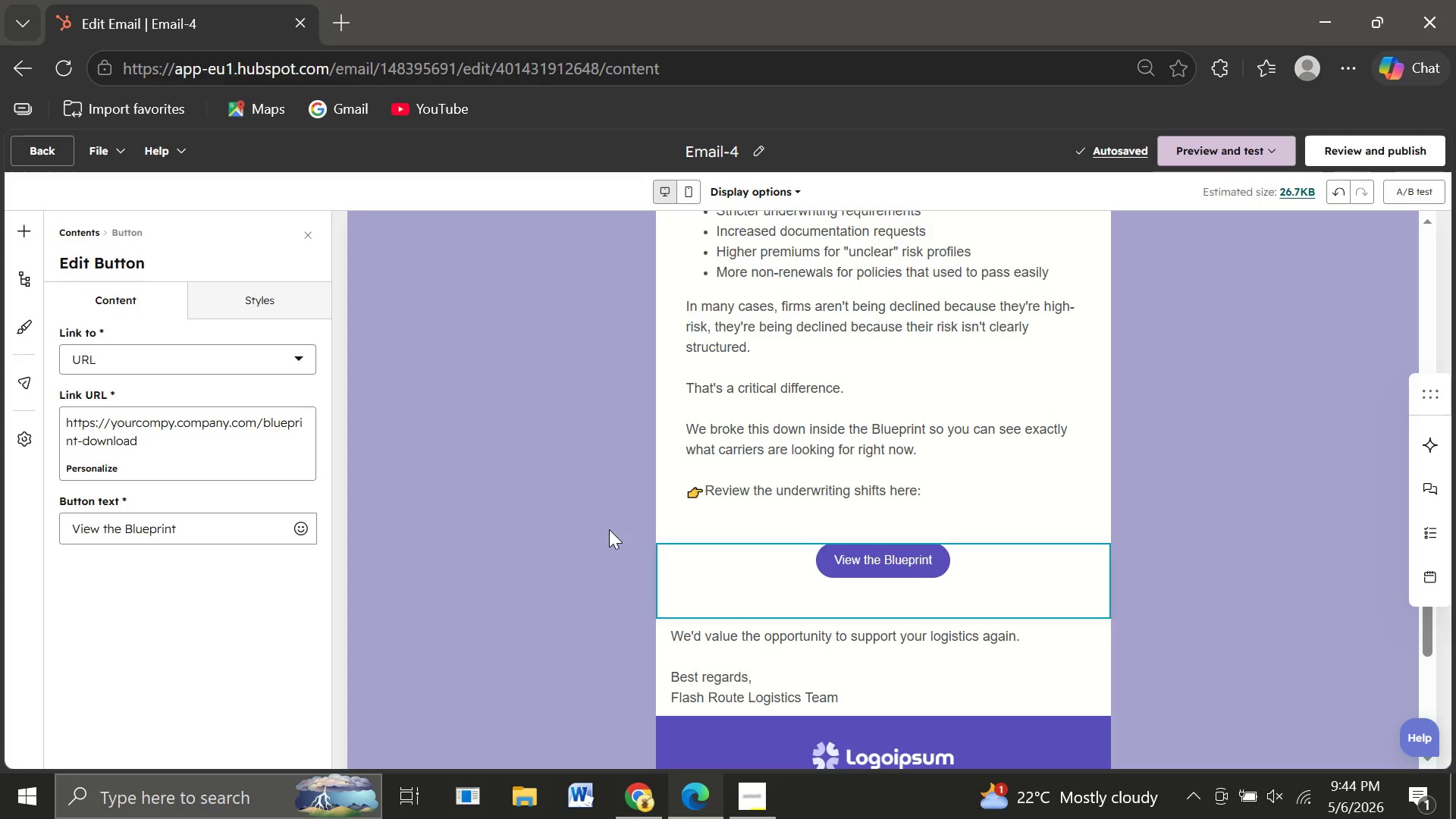 
wait(5.22)
 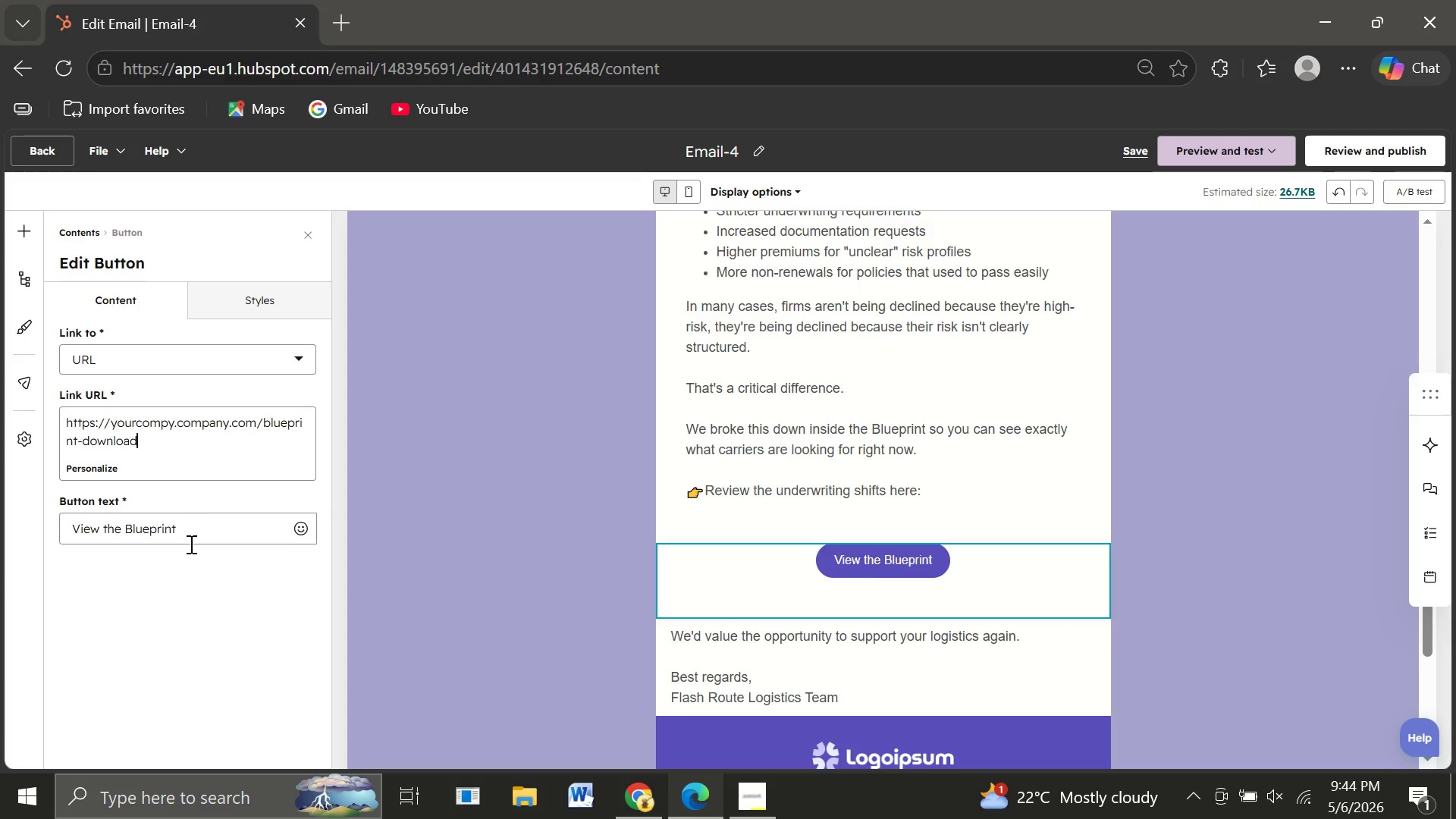 
left_click([747, 673])
 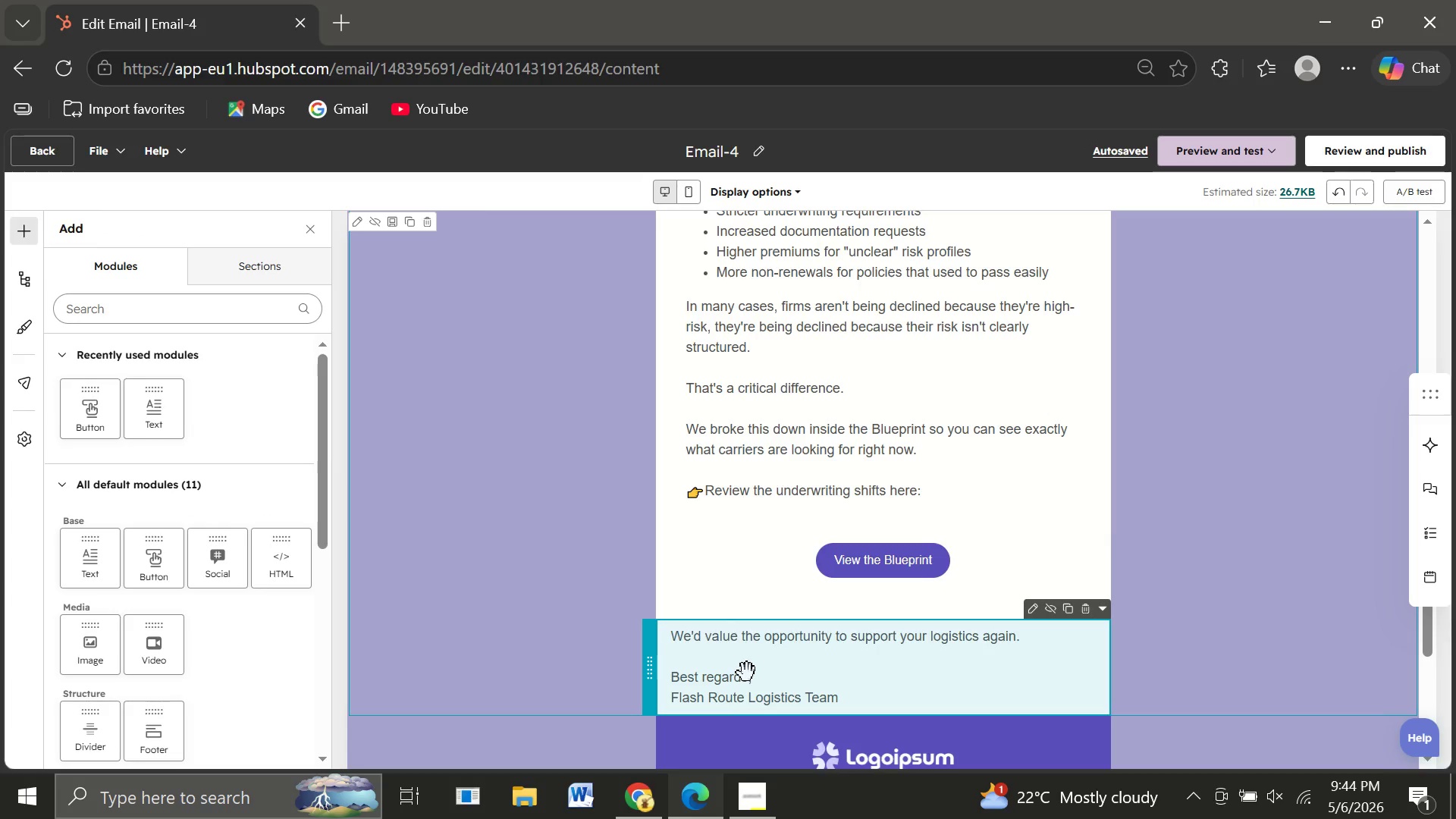 
wait(6.06)
 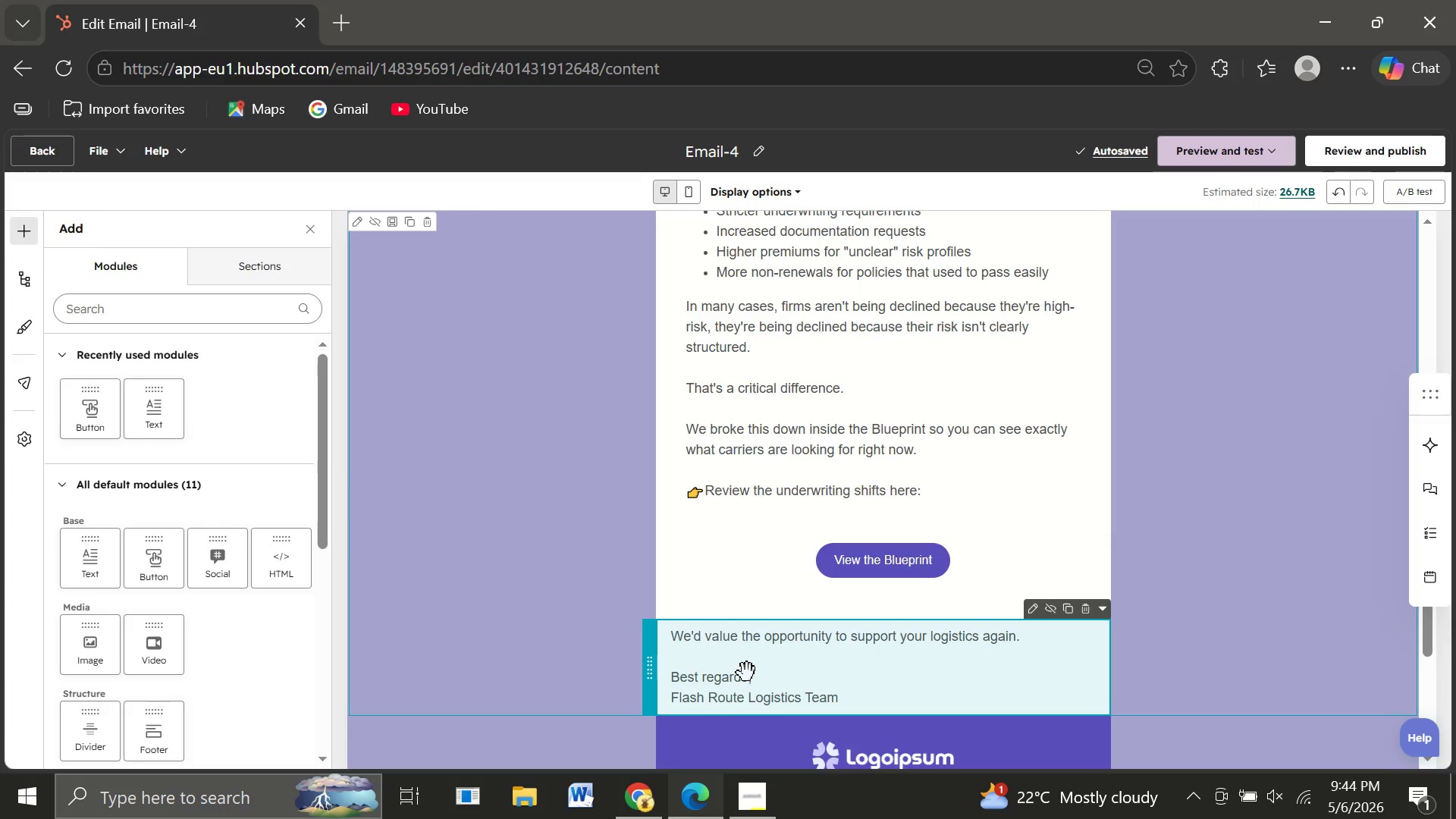 
double_click([1034, 647])
 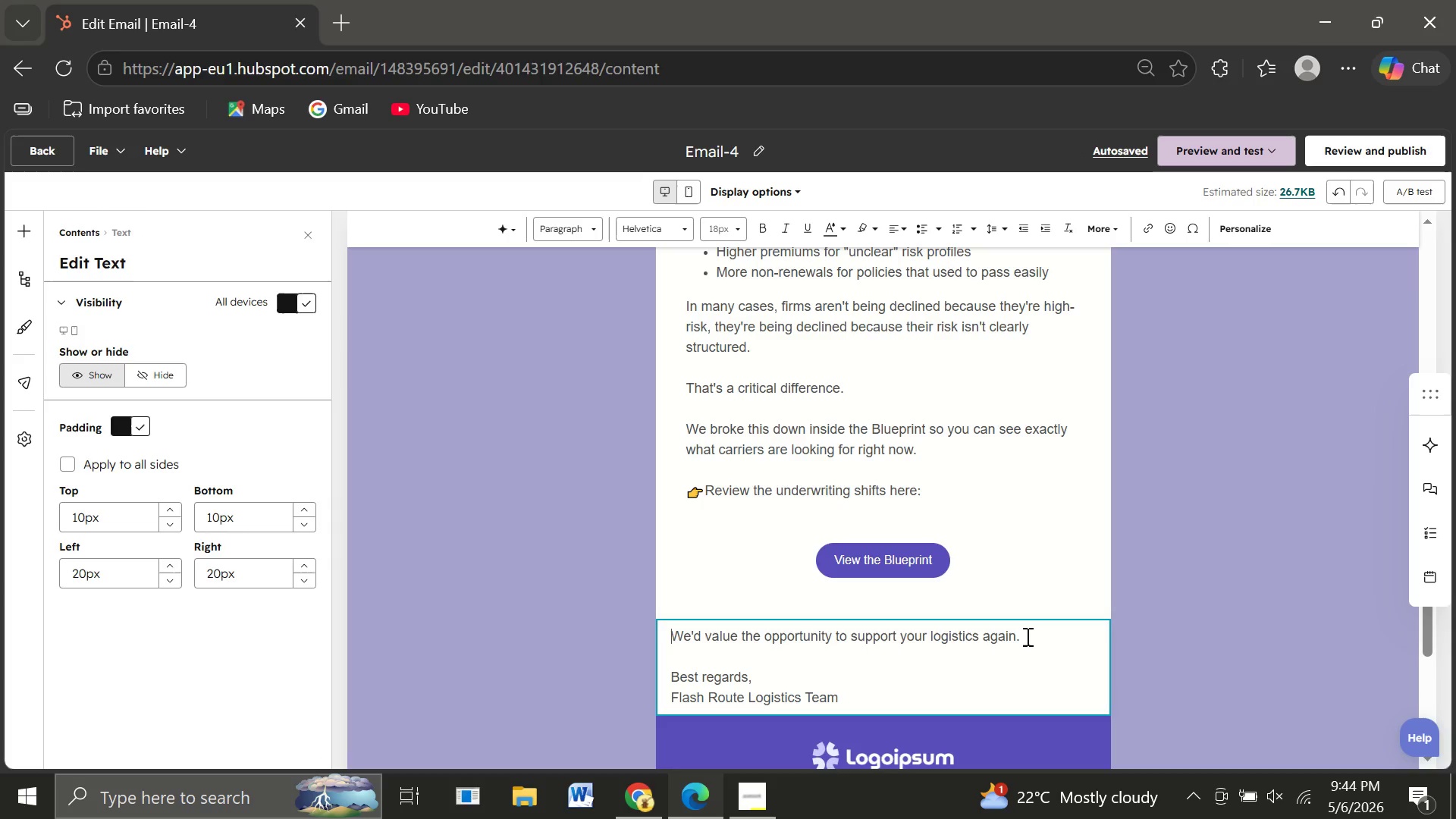 
left_click_drag(start_coordinate=[1026, 636], to_coordinate=[661, 632])
 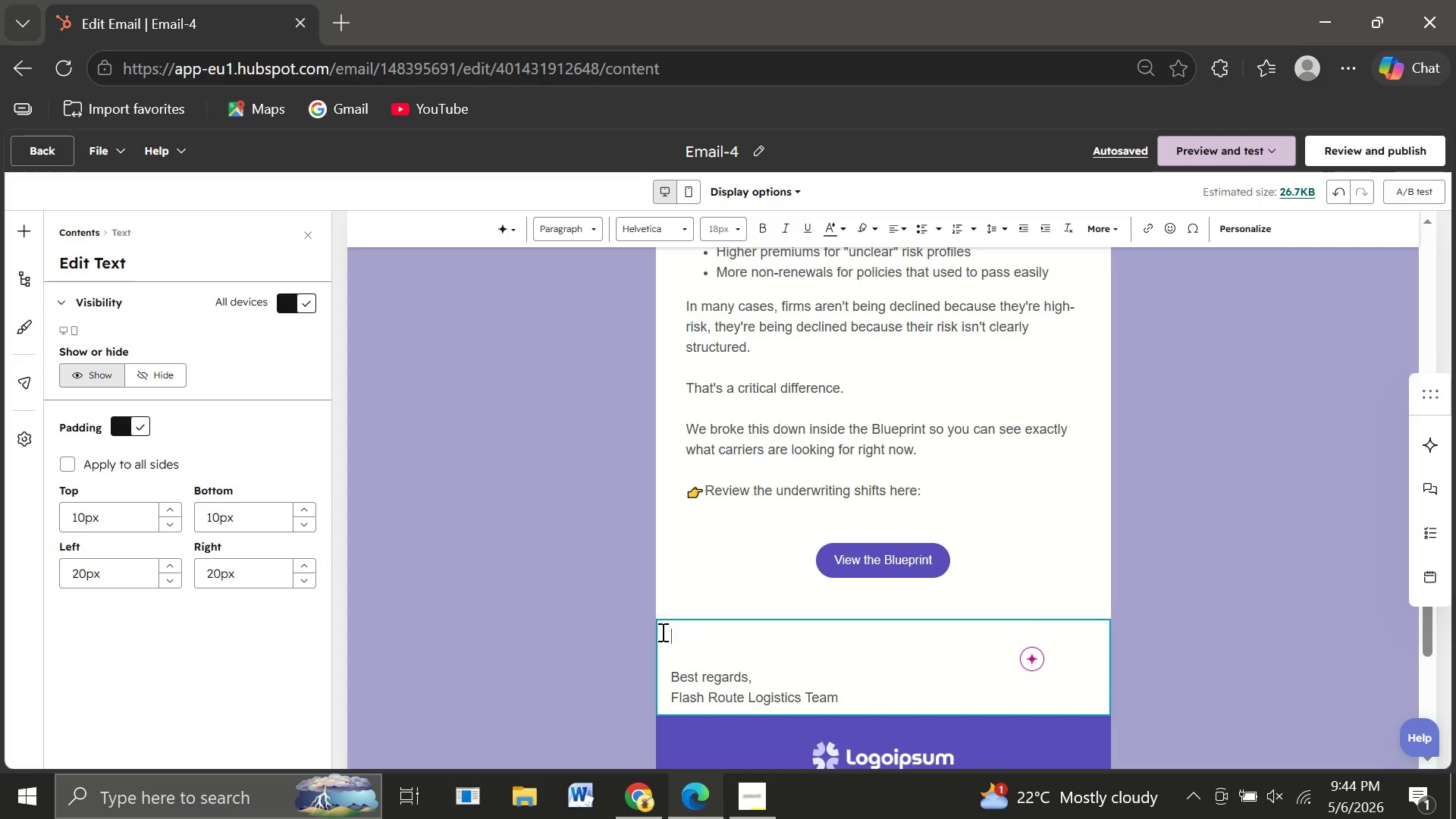 
key(Backspace)
 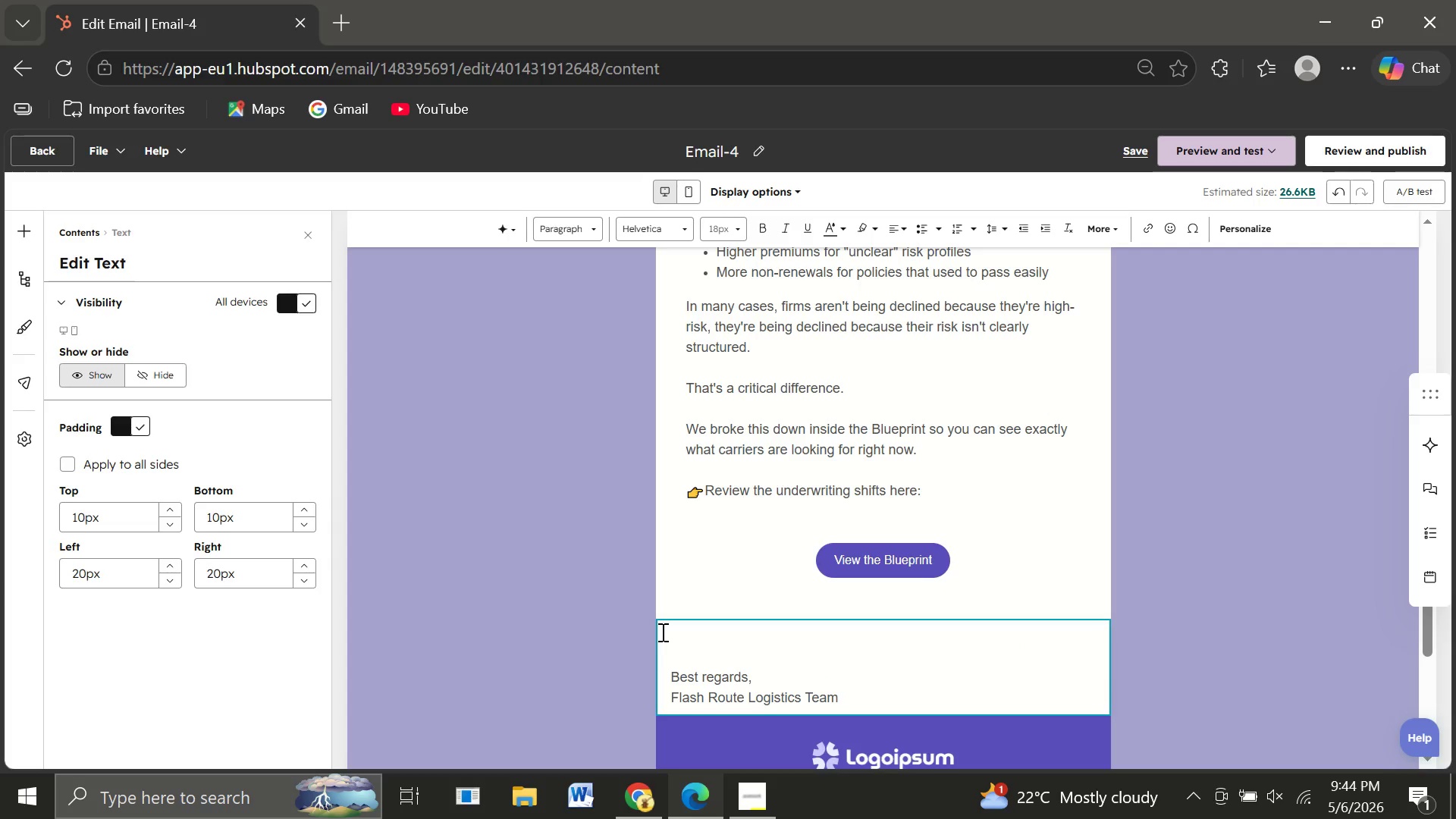 
type(If nothing needs )
 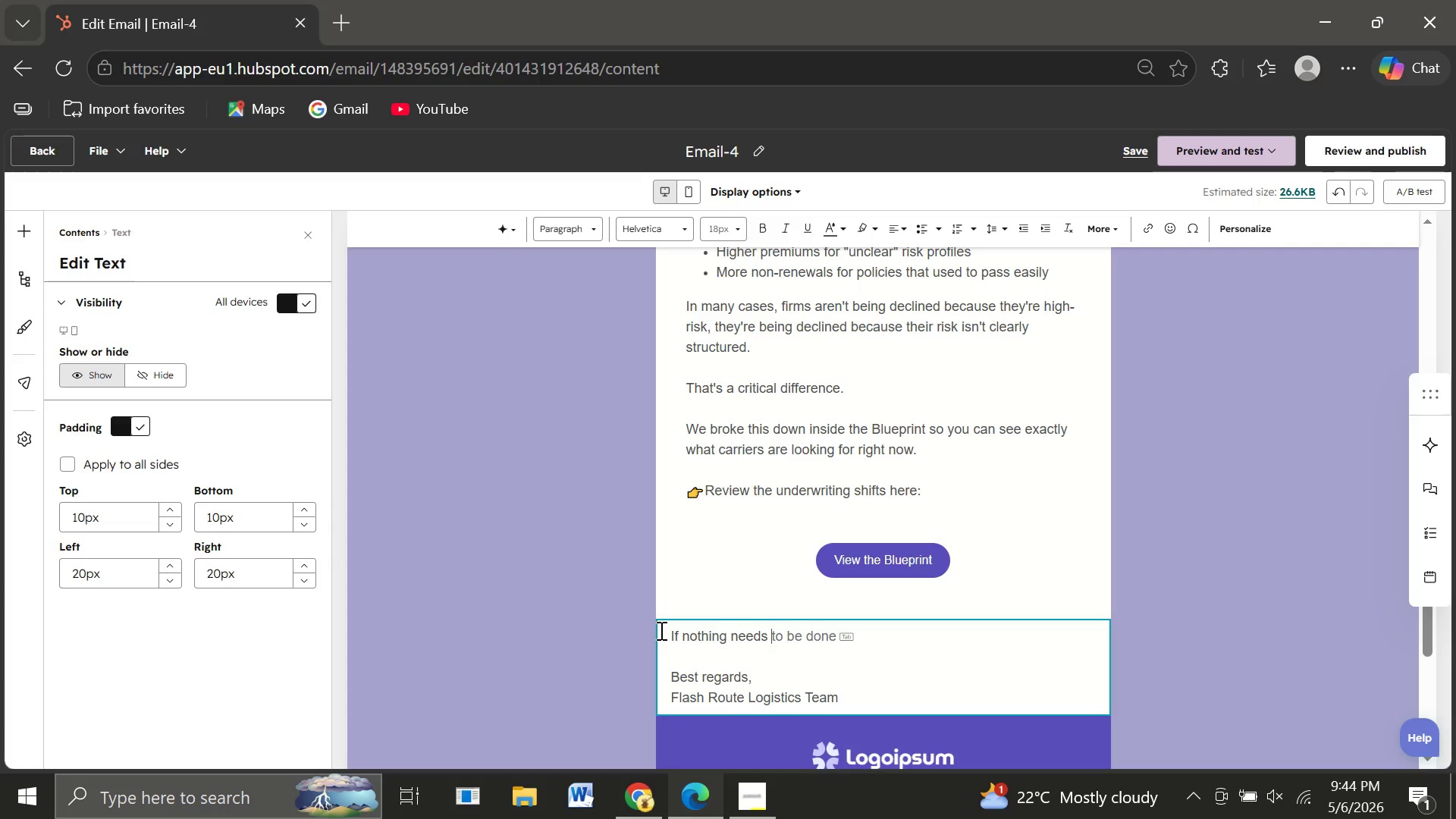 
type(fixing)
 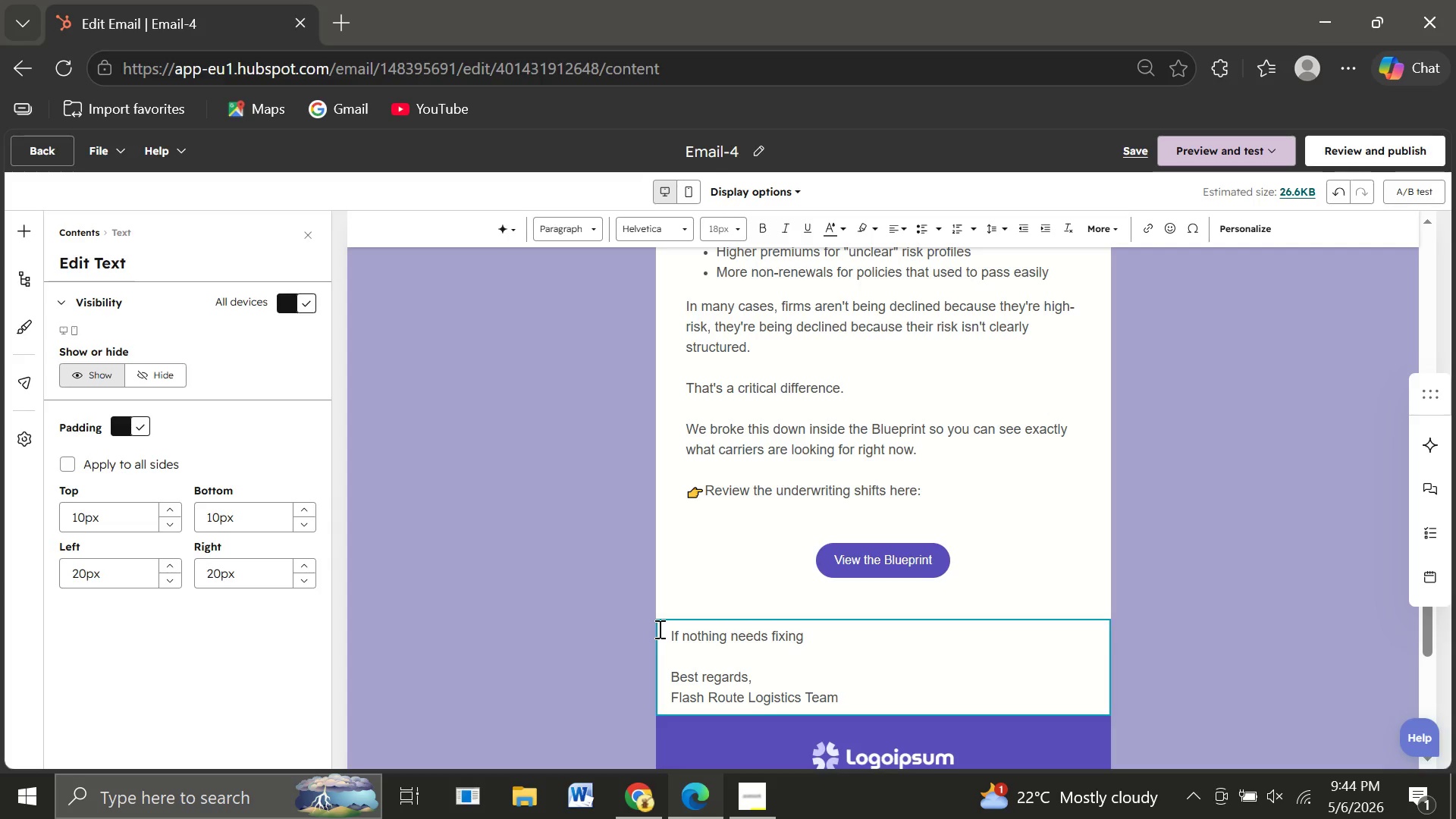 
type(, you'll know with confidence .)
key(Backspace)
key(Backspace)
type(. )
 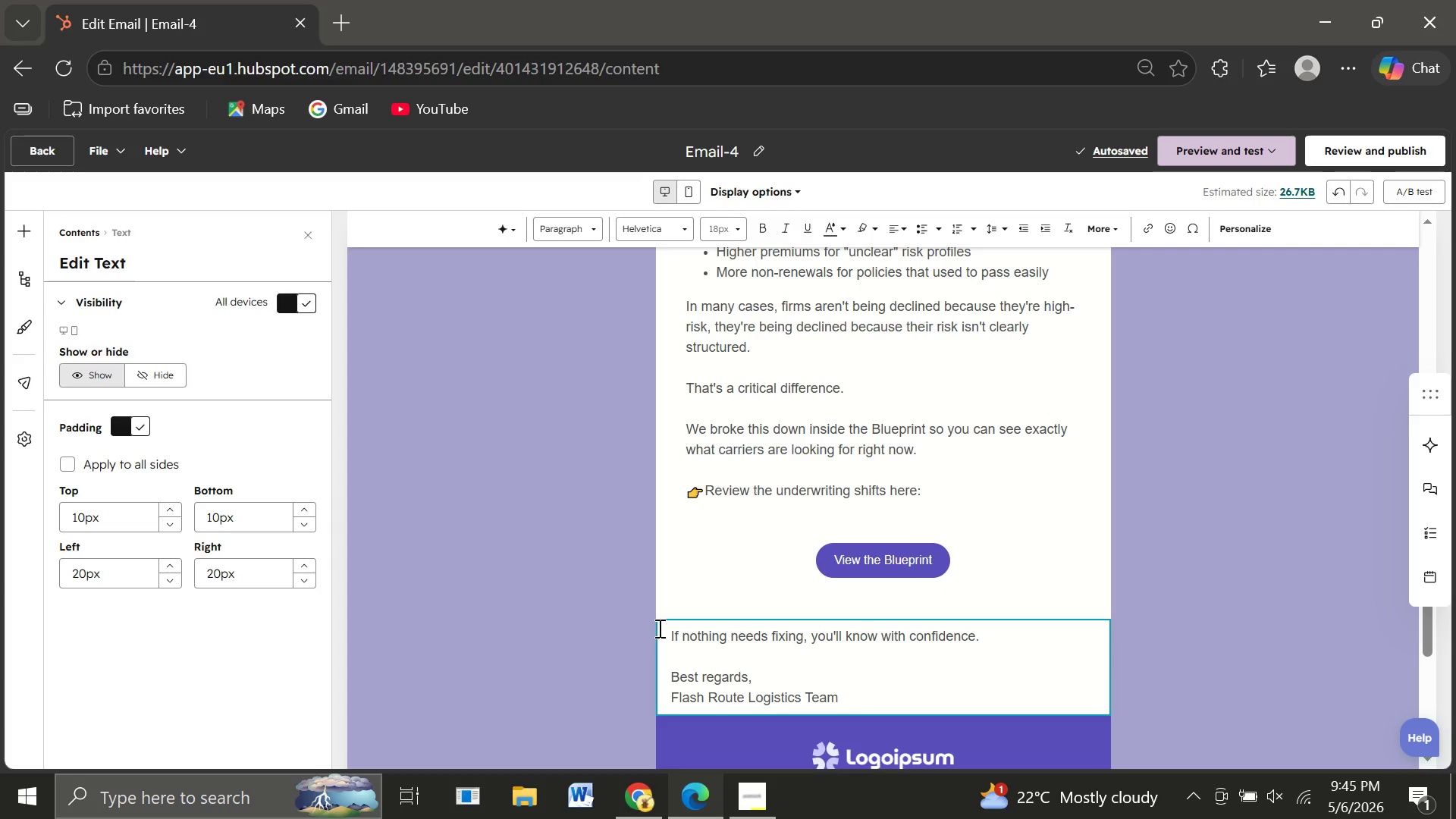 
wait(8.66)
 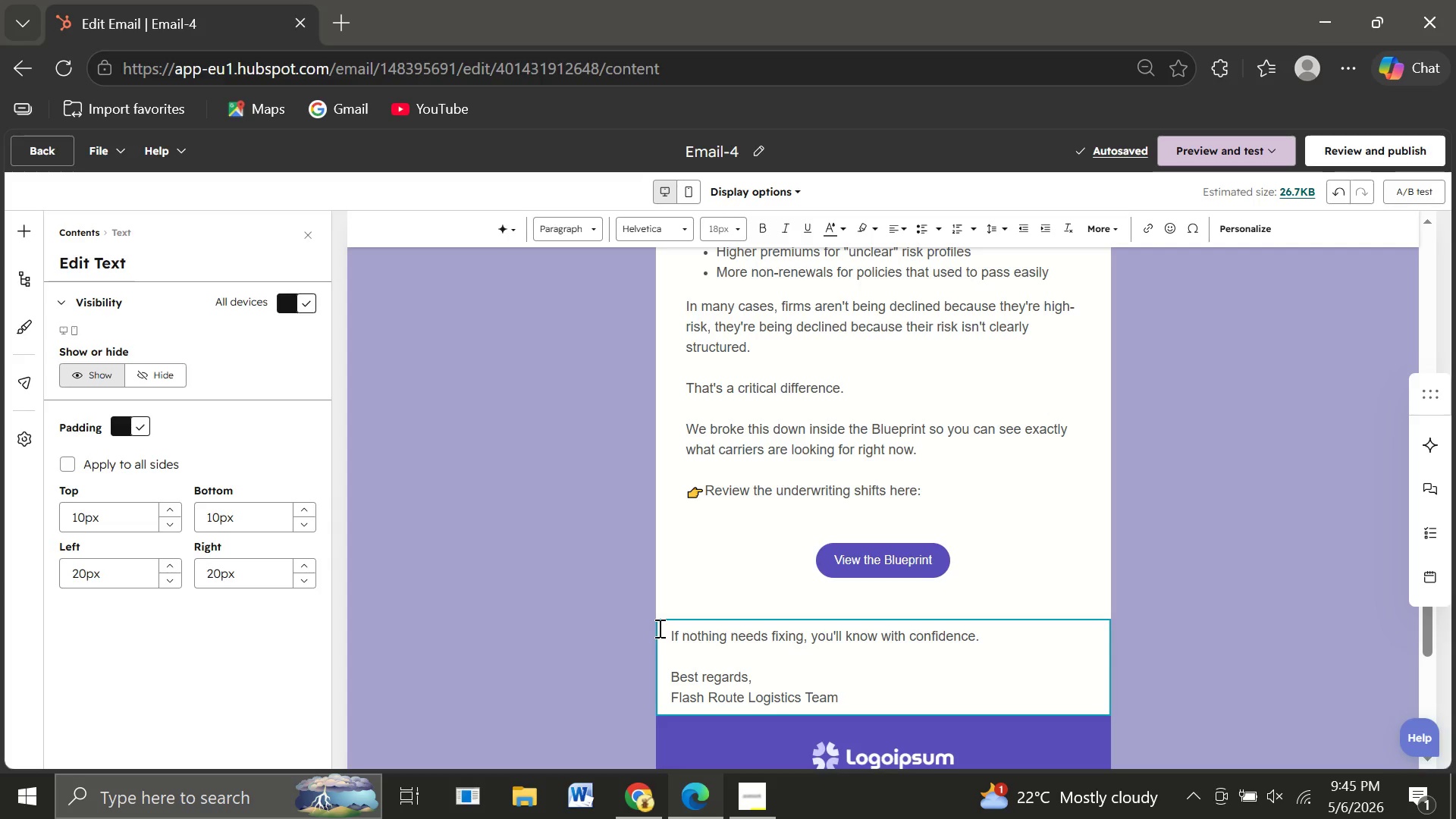 
key(Enter)
 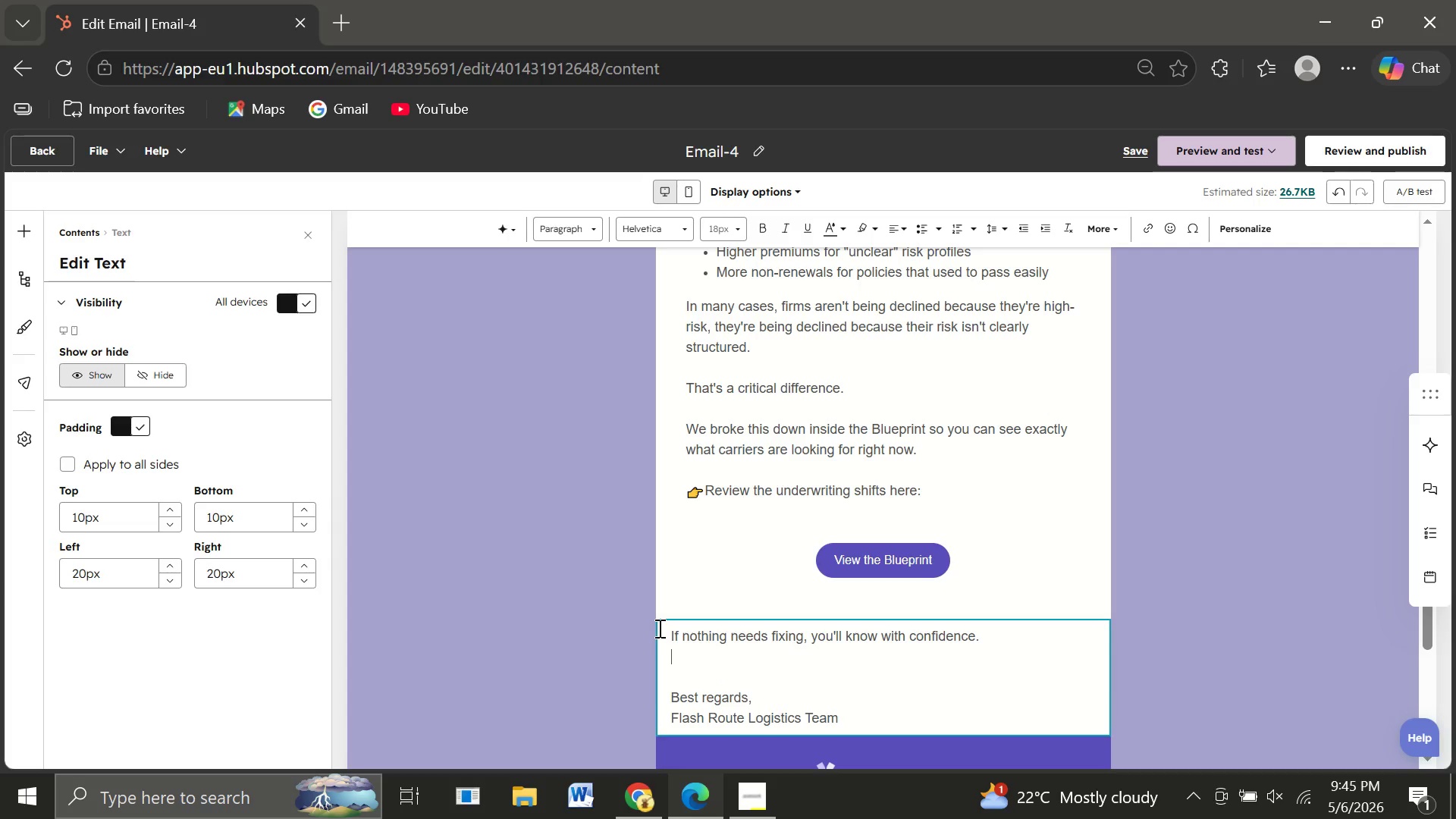 
type(If there are )
 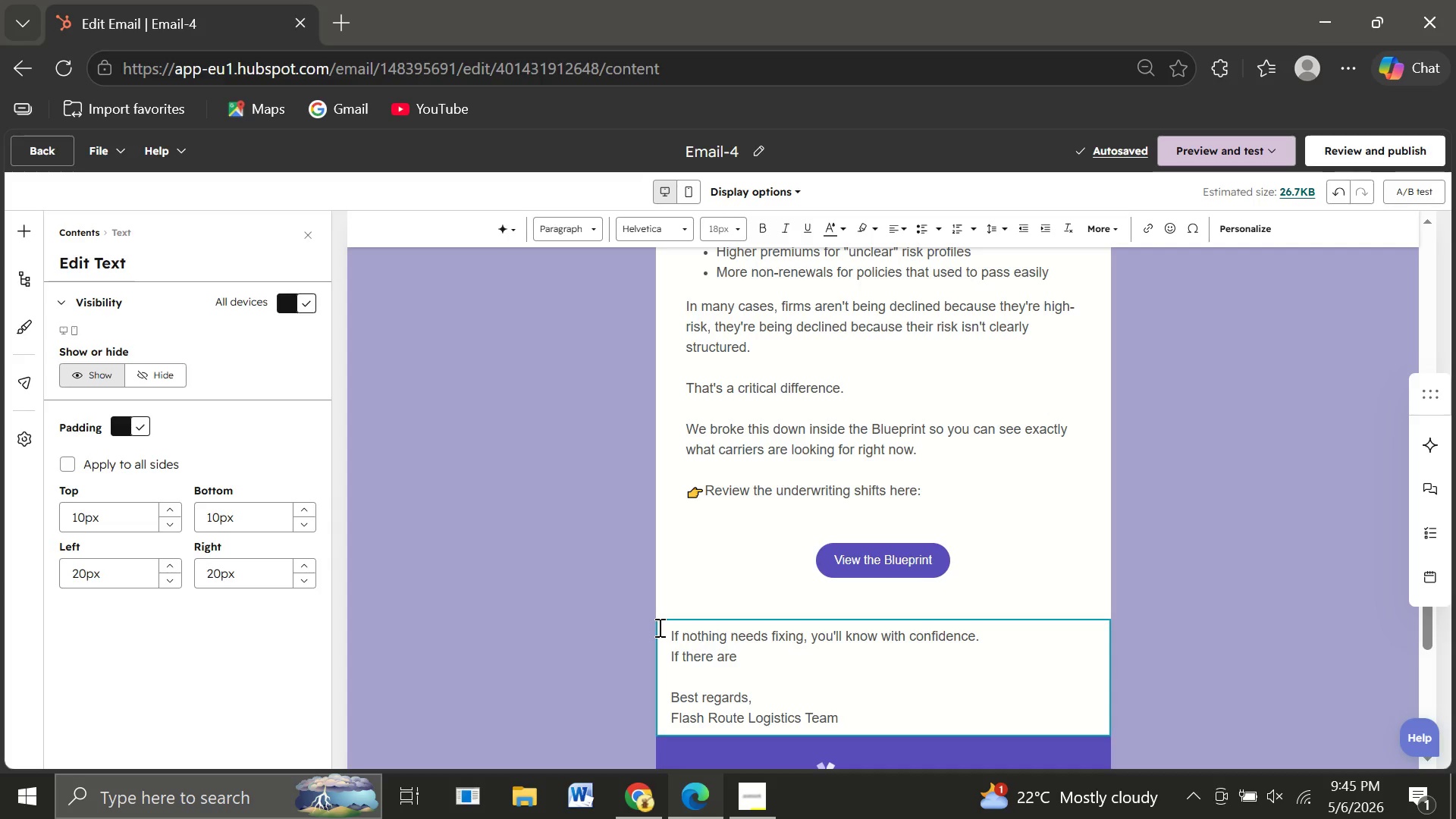 
wait(6.19)
 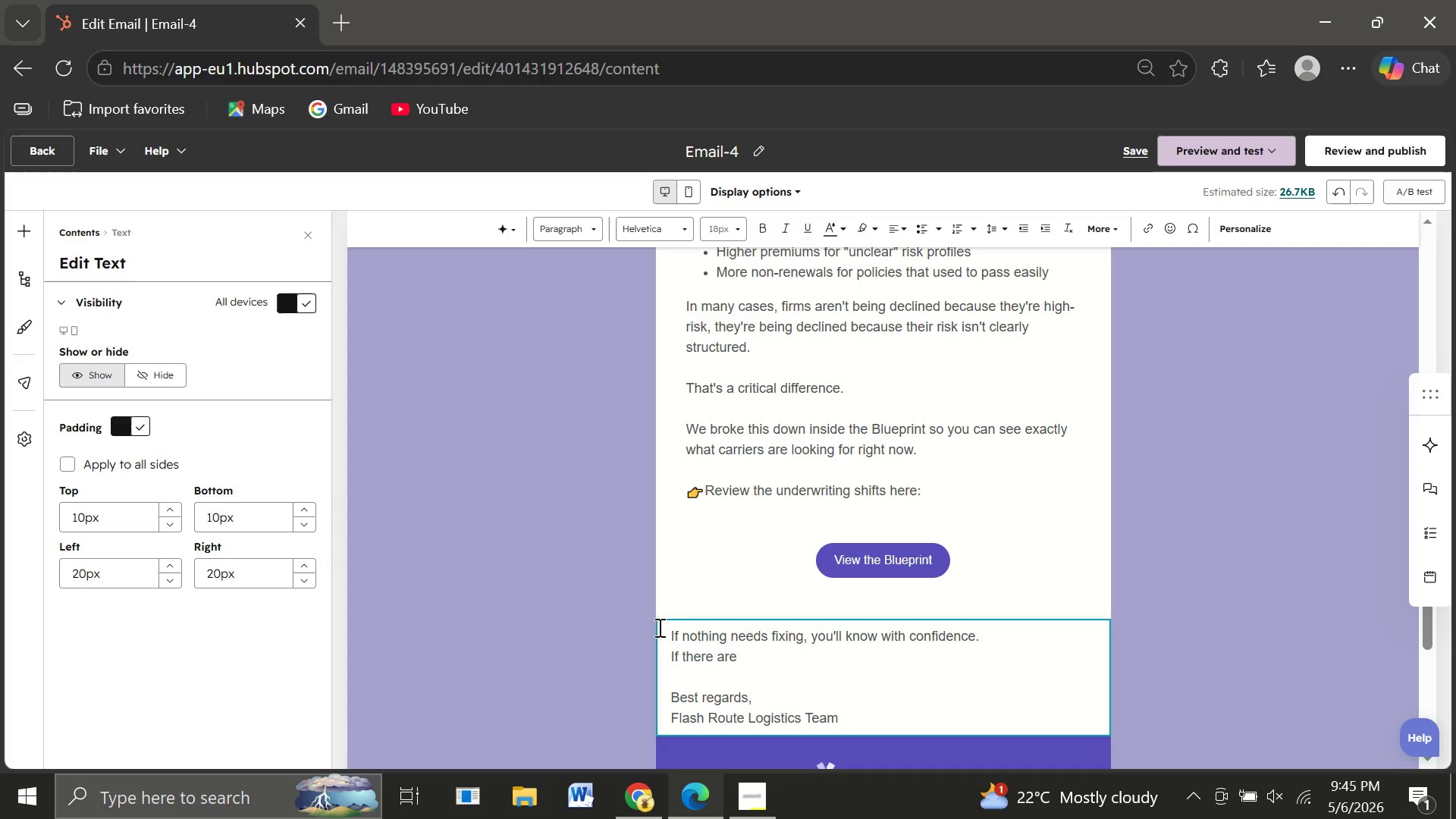 
type(gaps )
key(Backspace)
type(, you'll see them before they )
 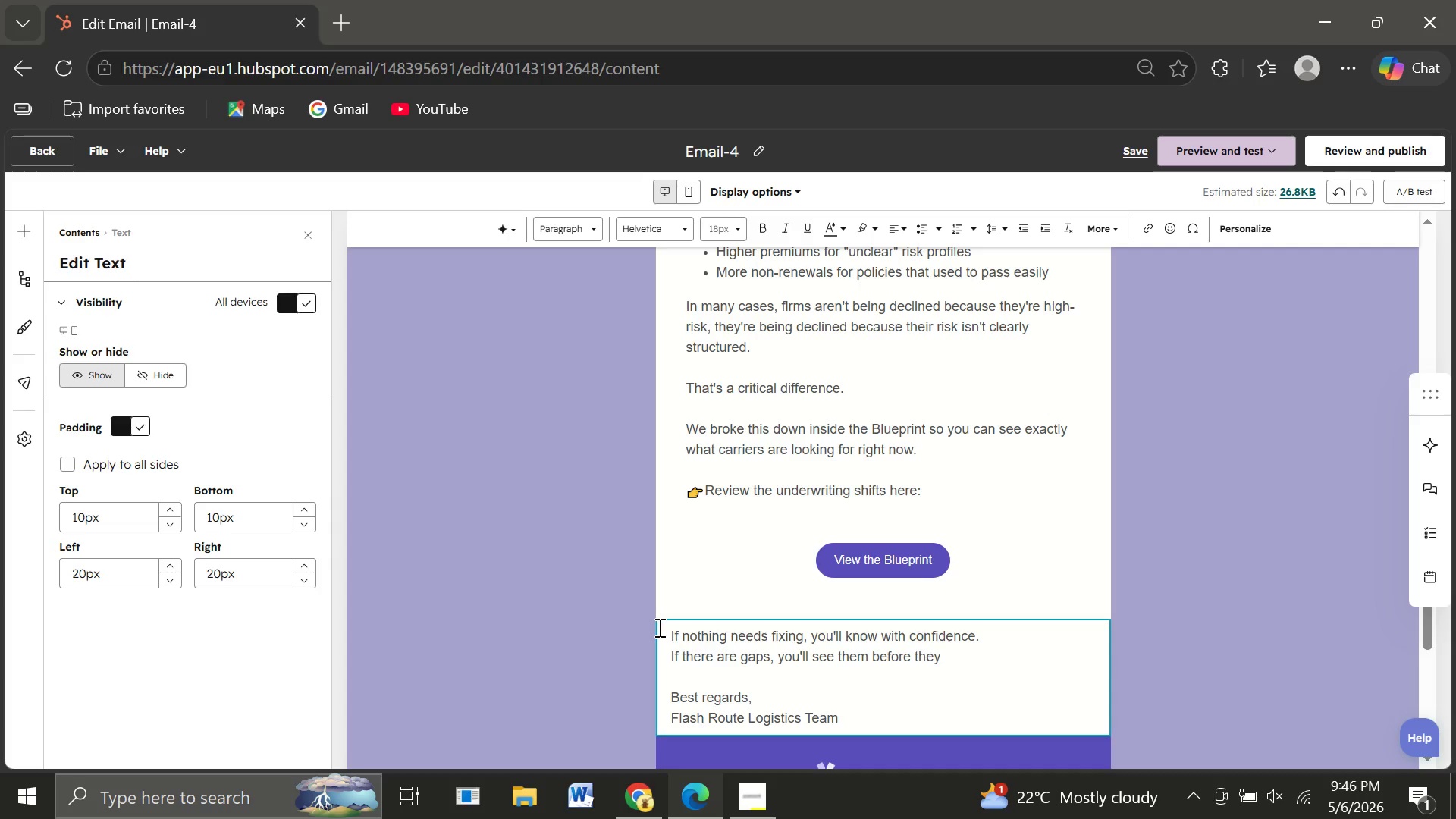 
key(Backspace)
 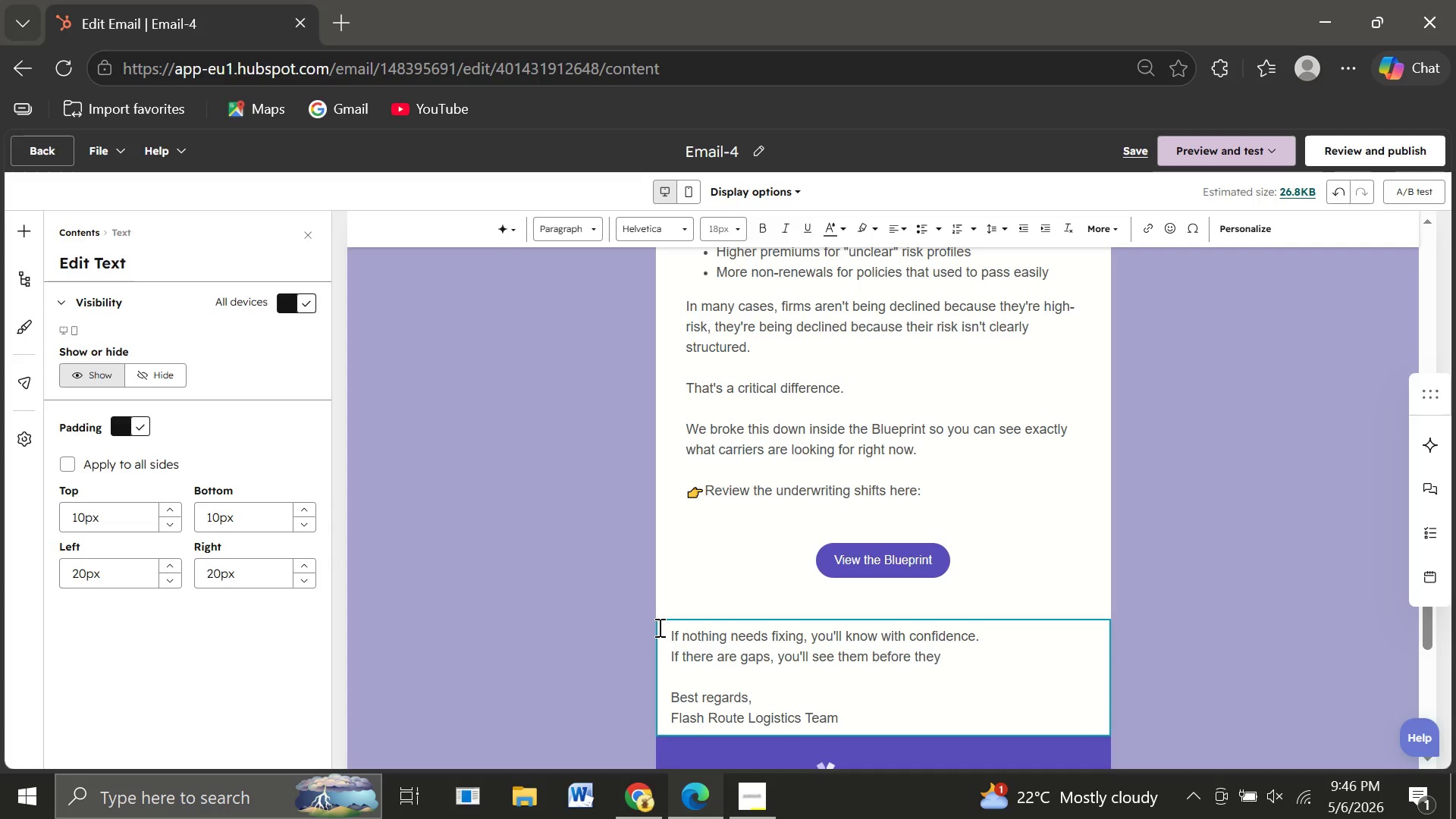 
key(Space)
 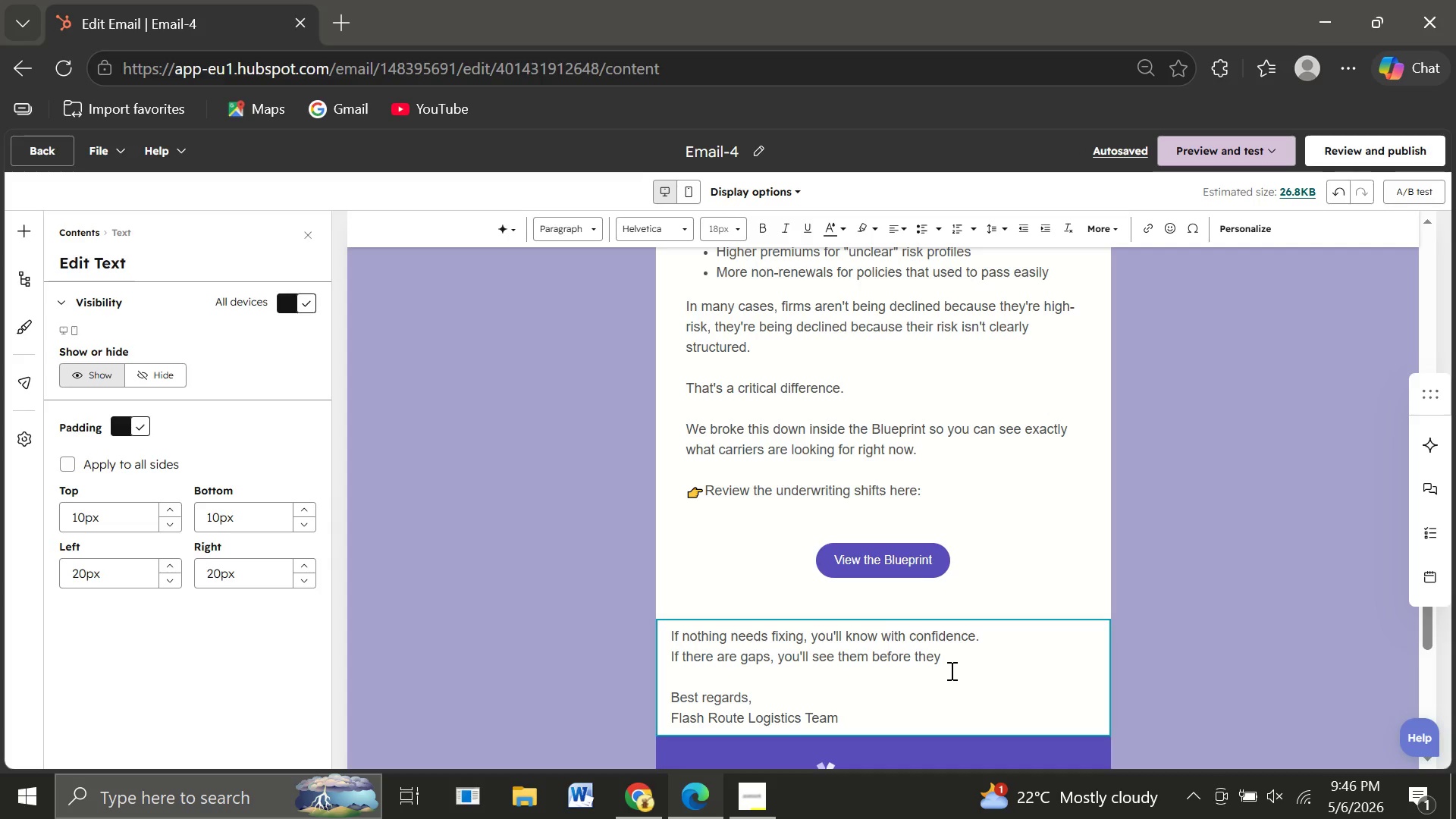 
wait(17.02)
 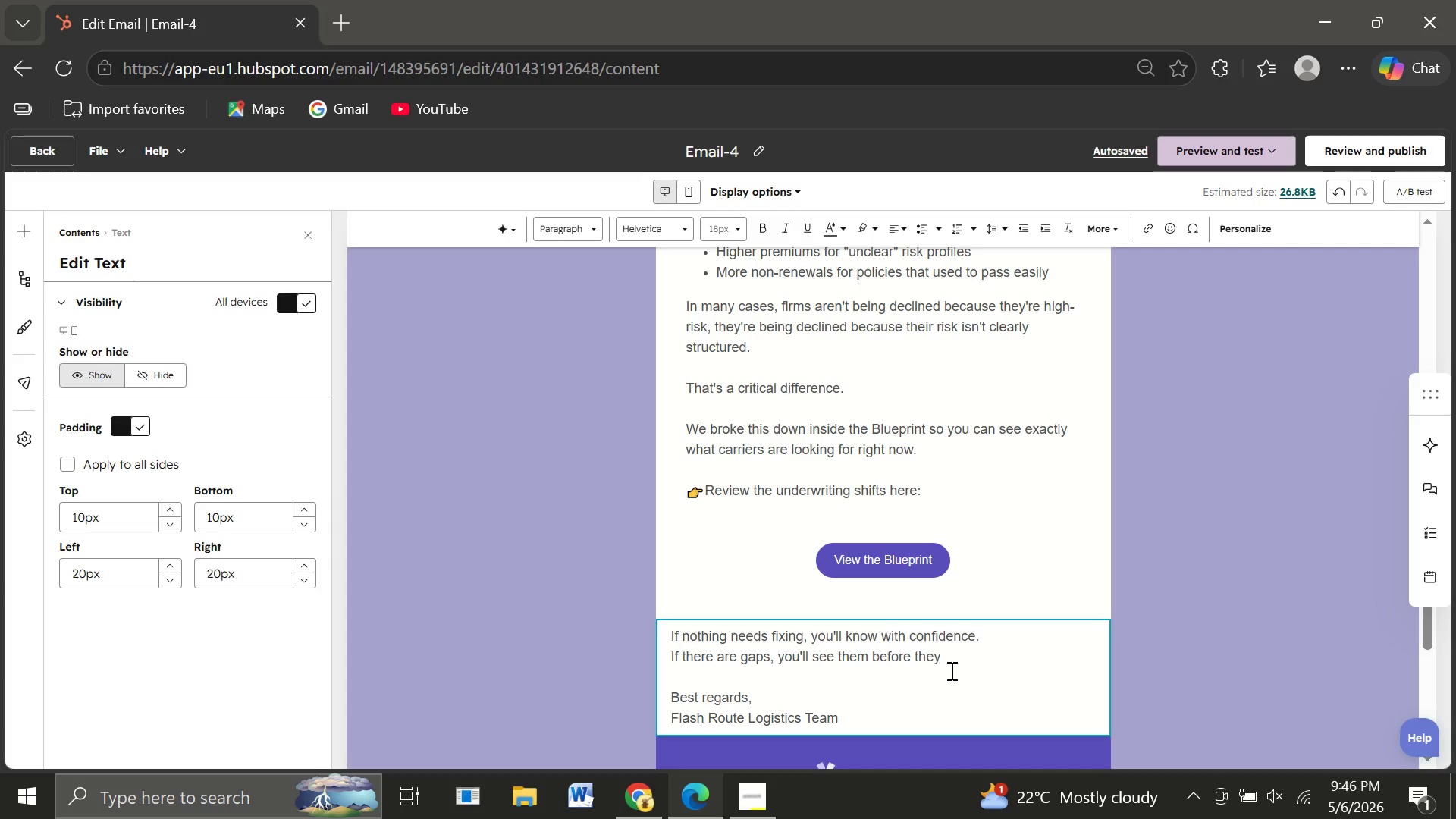 
type(become expensive problems.)
 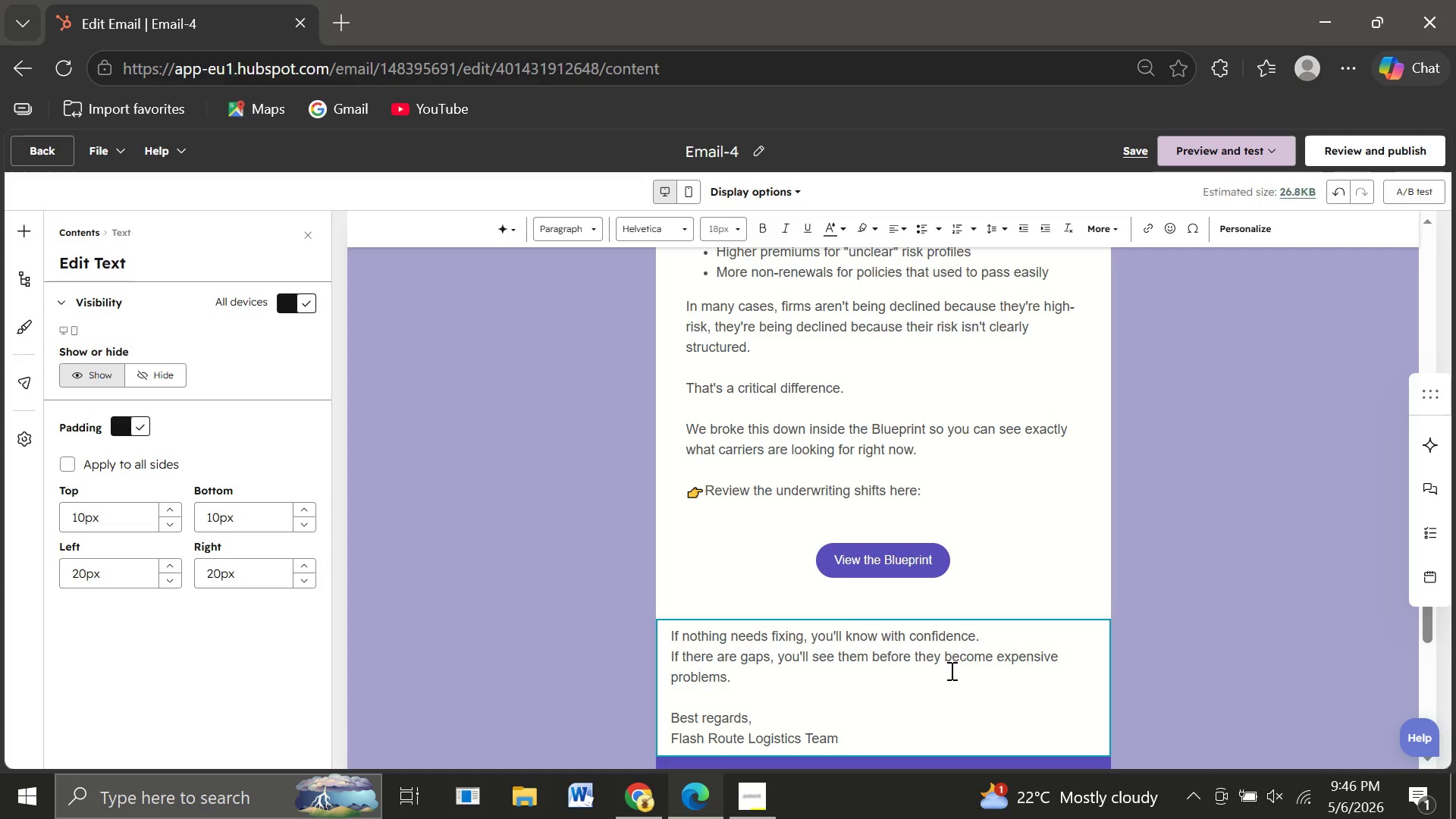 
key(Enter)
 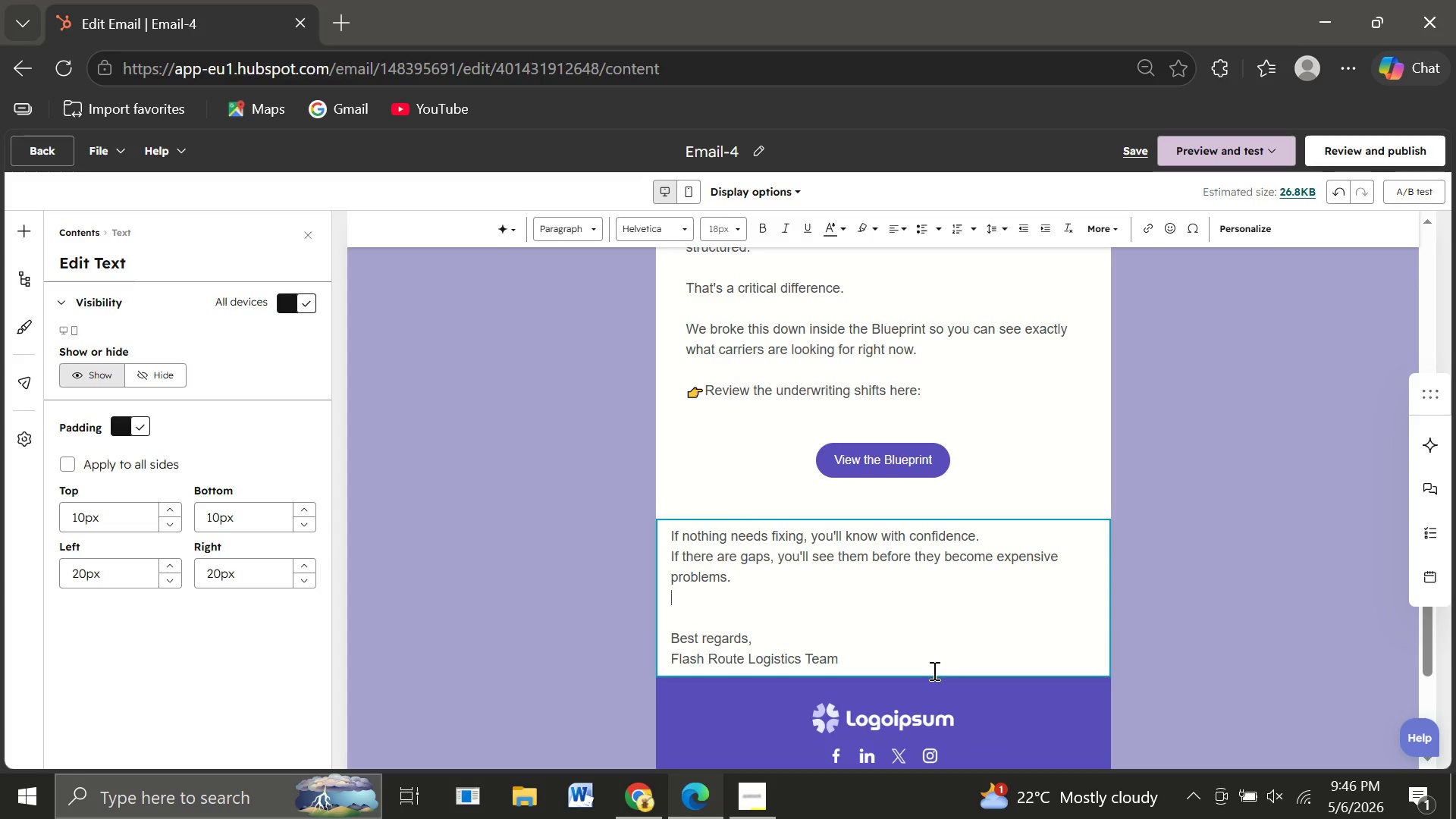 
key(Backspace)
 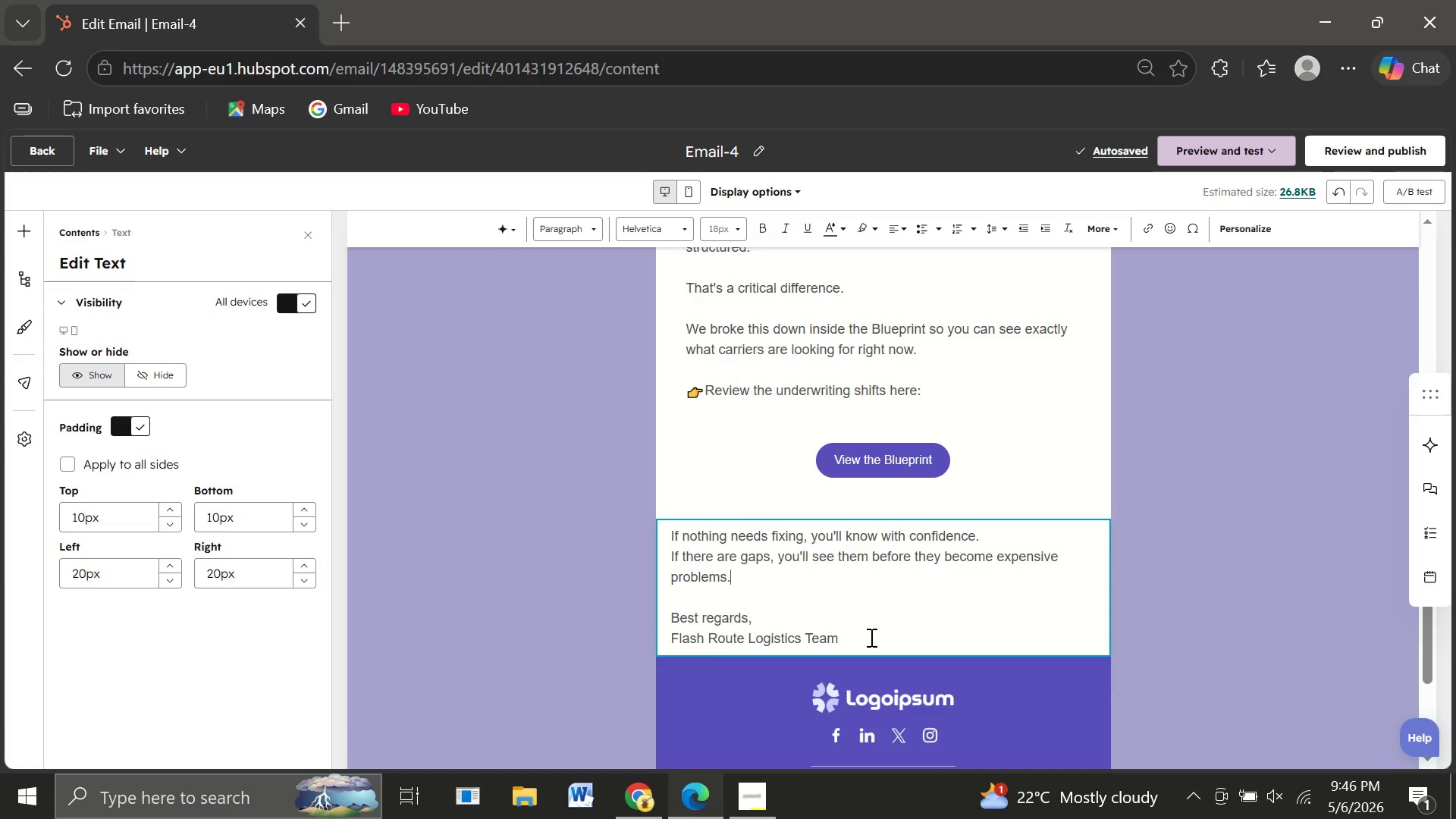 
left_click([869, 643])
 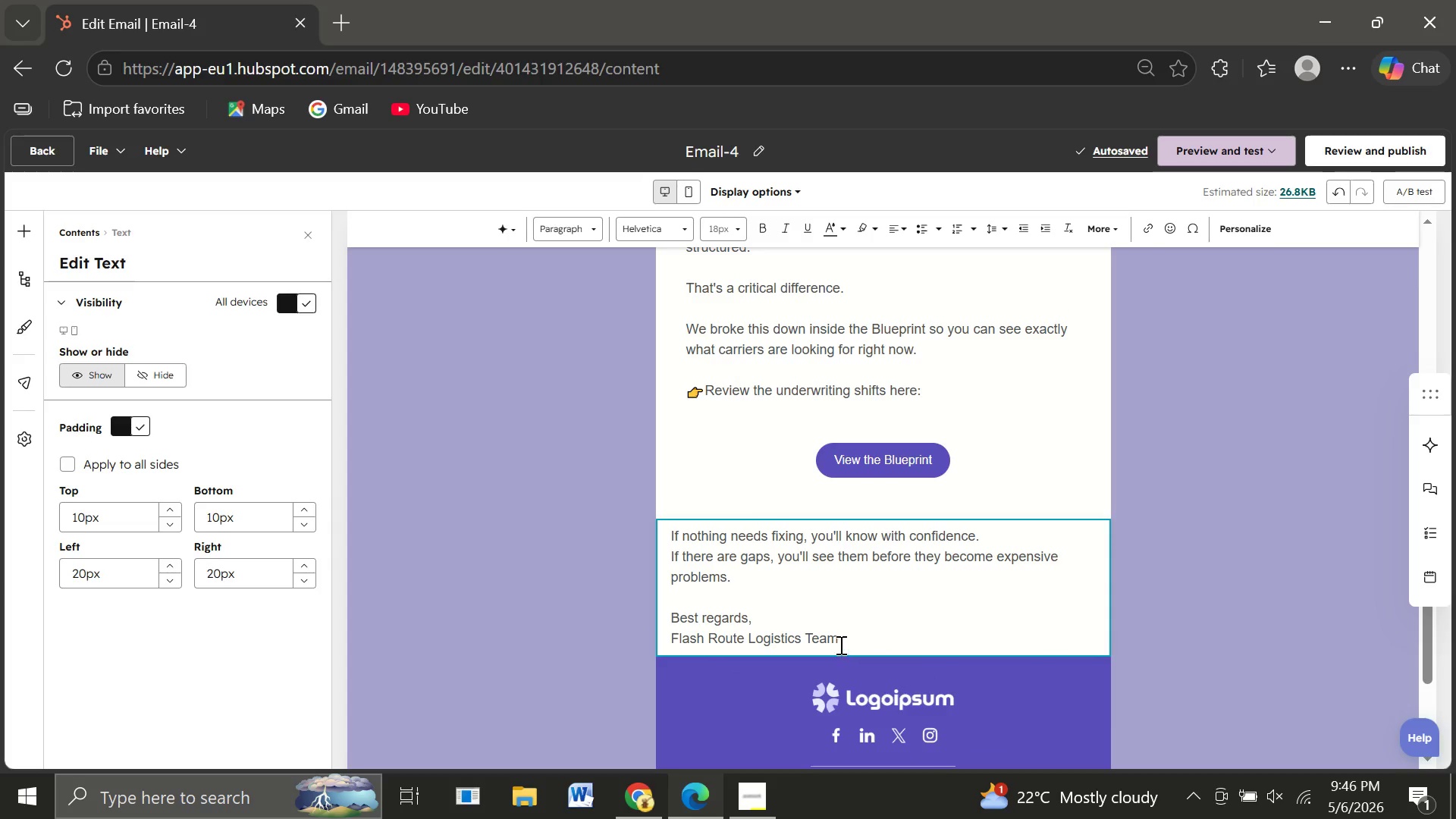 
left_click_drag(start_coordinate=[839, 642], to_coordinate=[661, 651])
 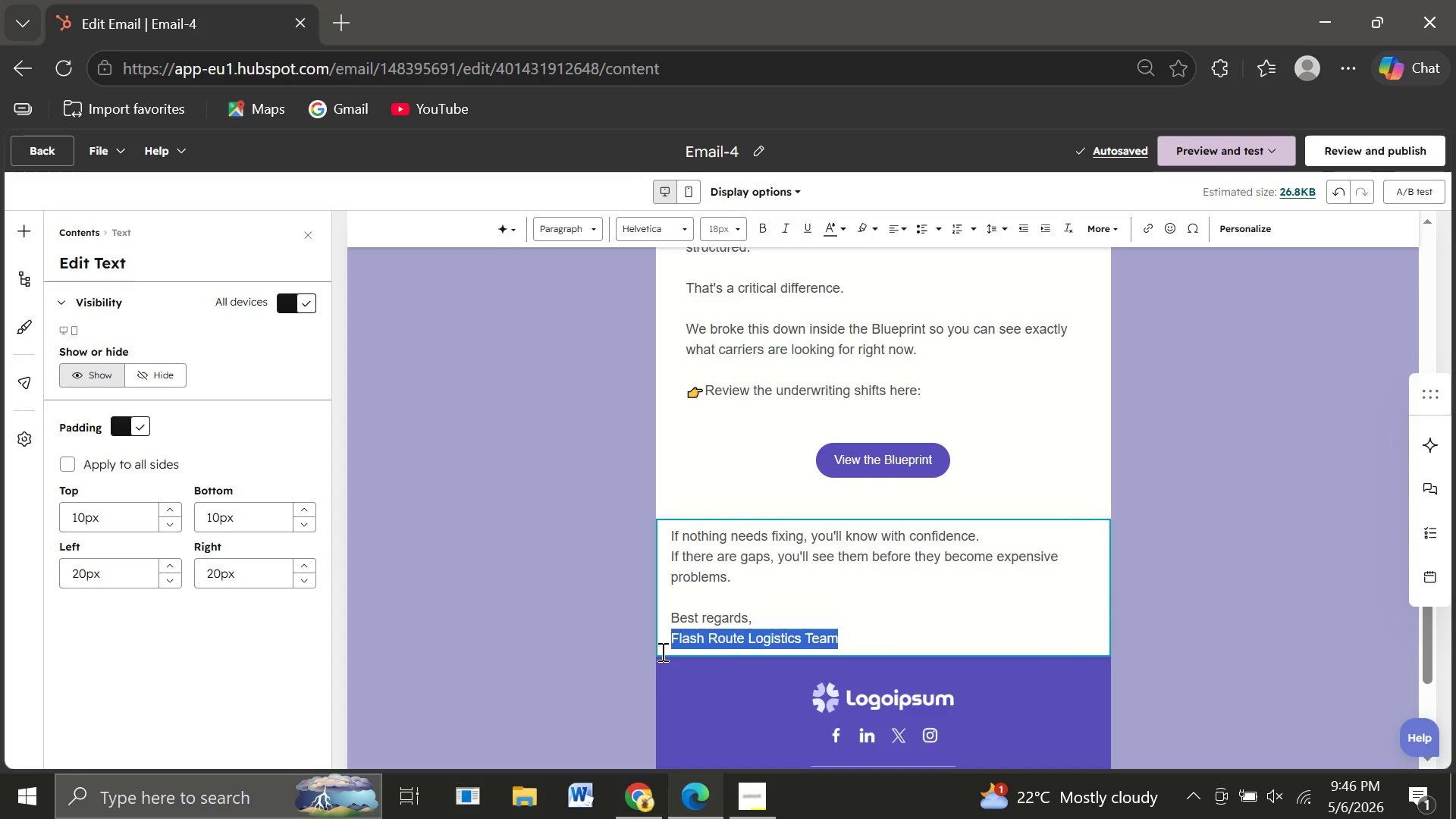 
type(Vantage )
 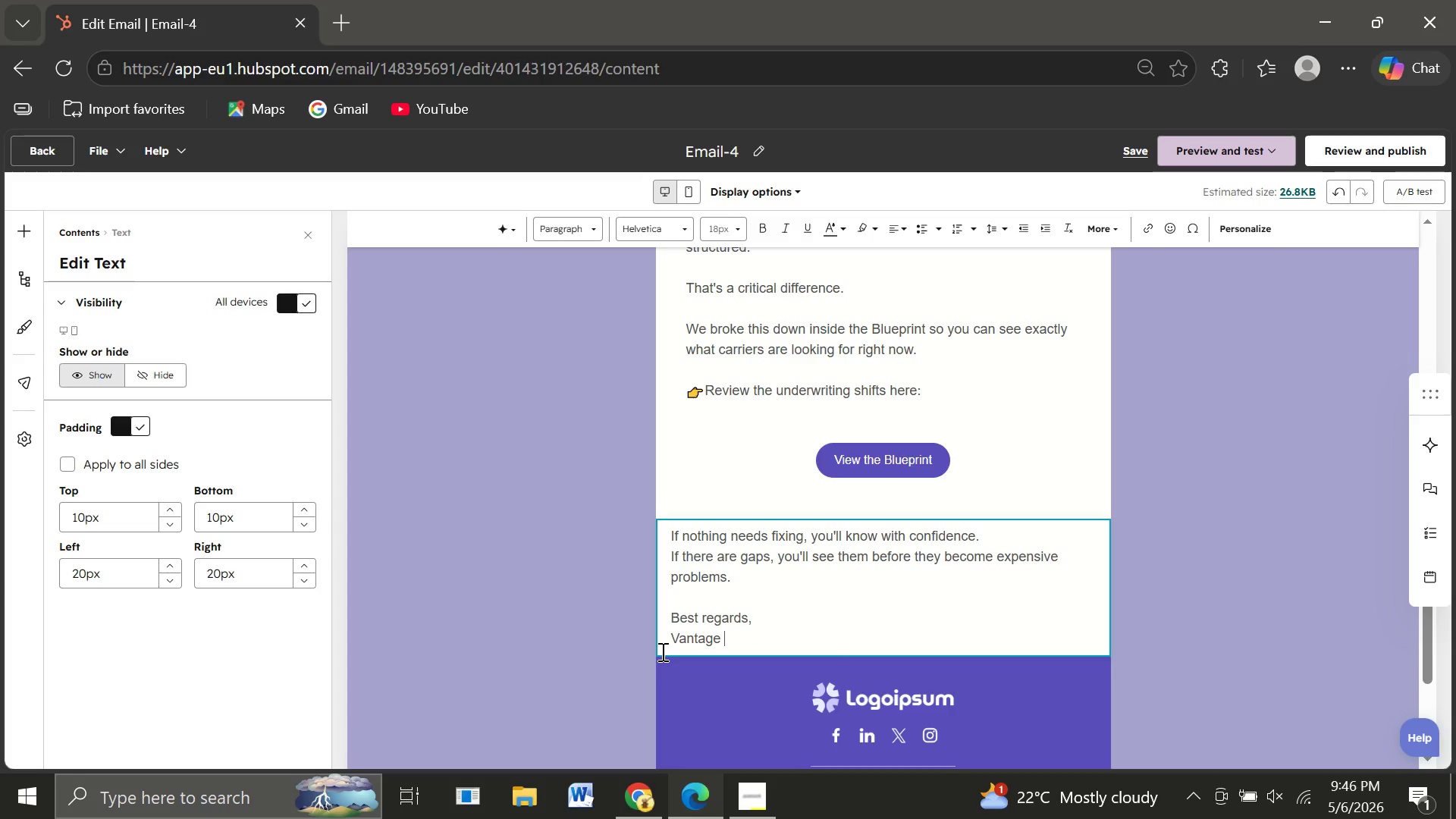 
type(Shield Risk )
 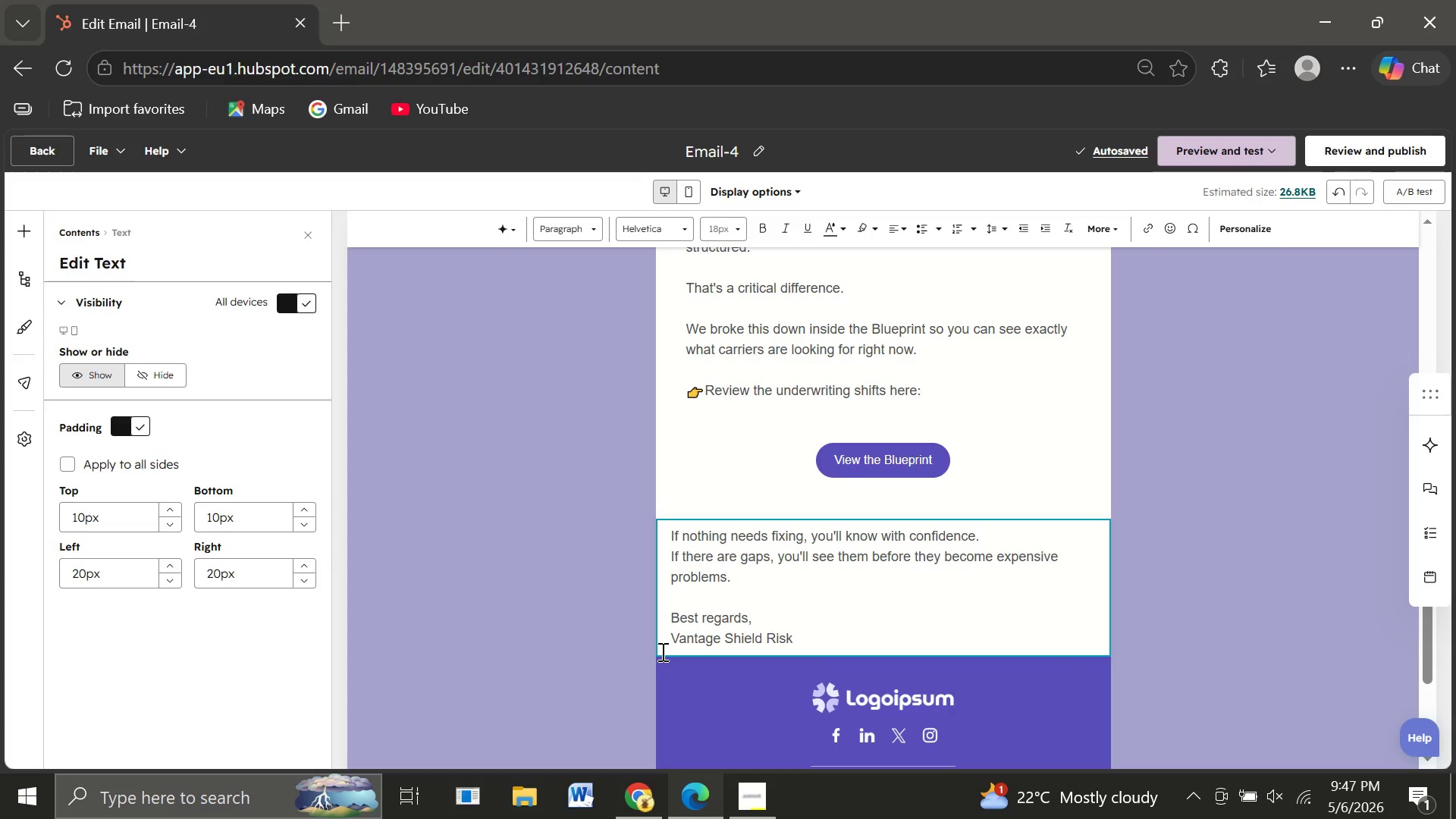 
wait(8.23)
 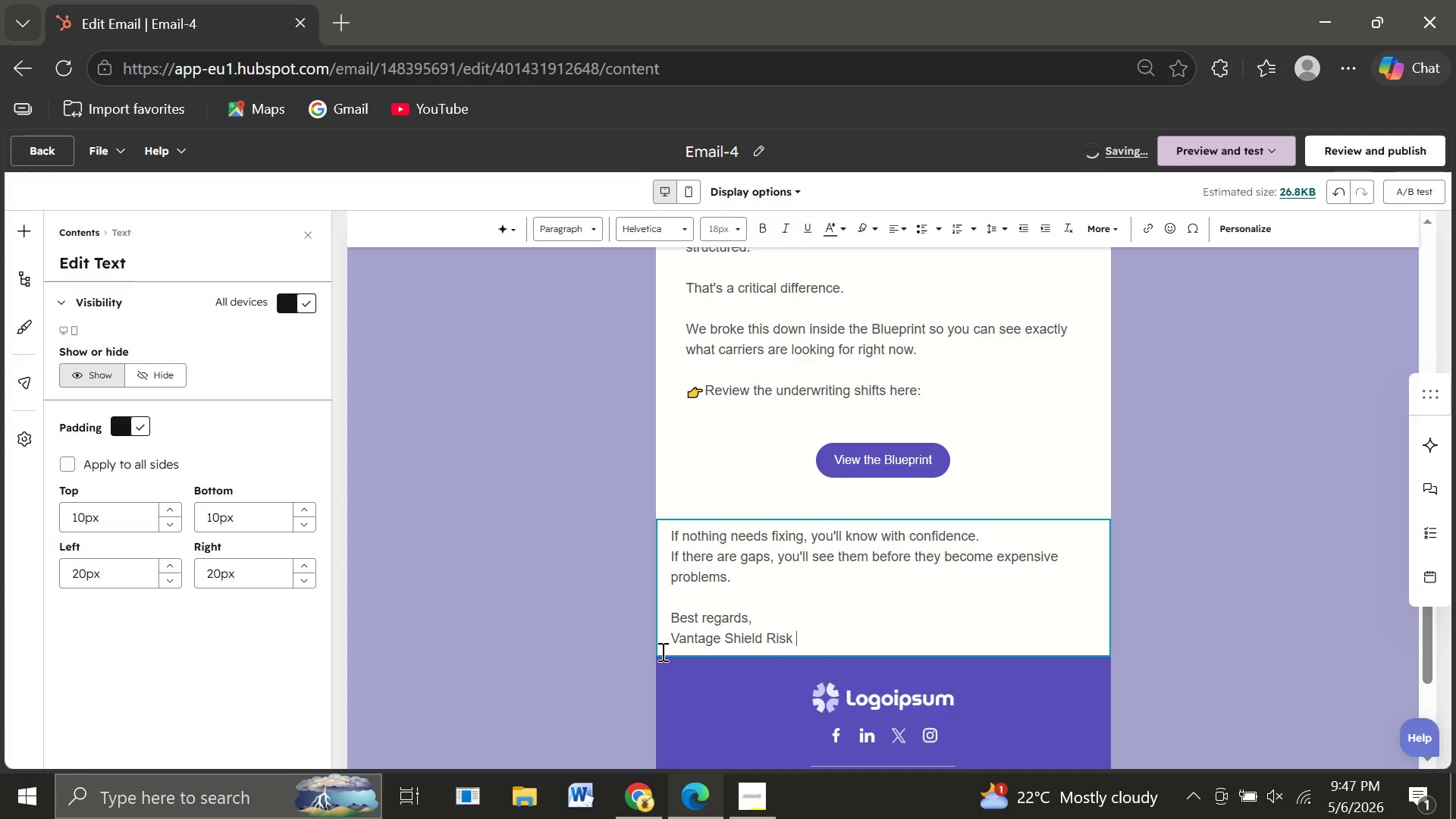 
type(Partners)
 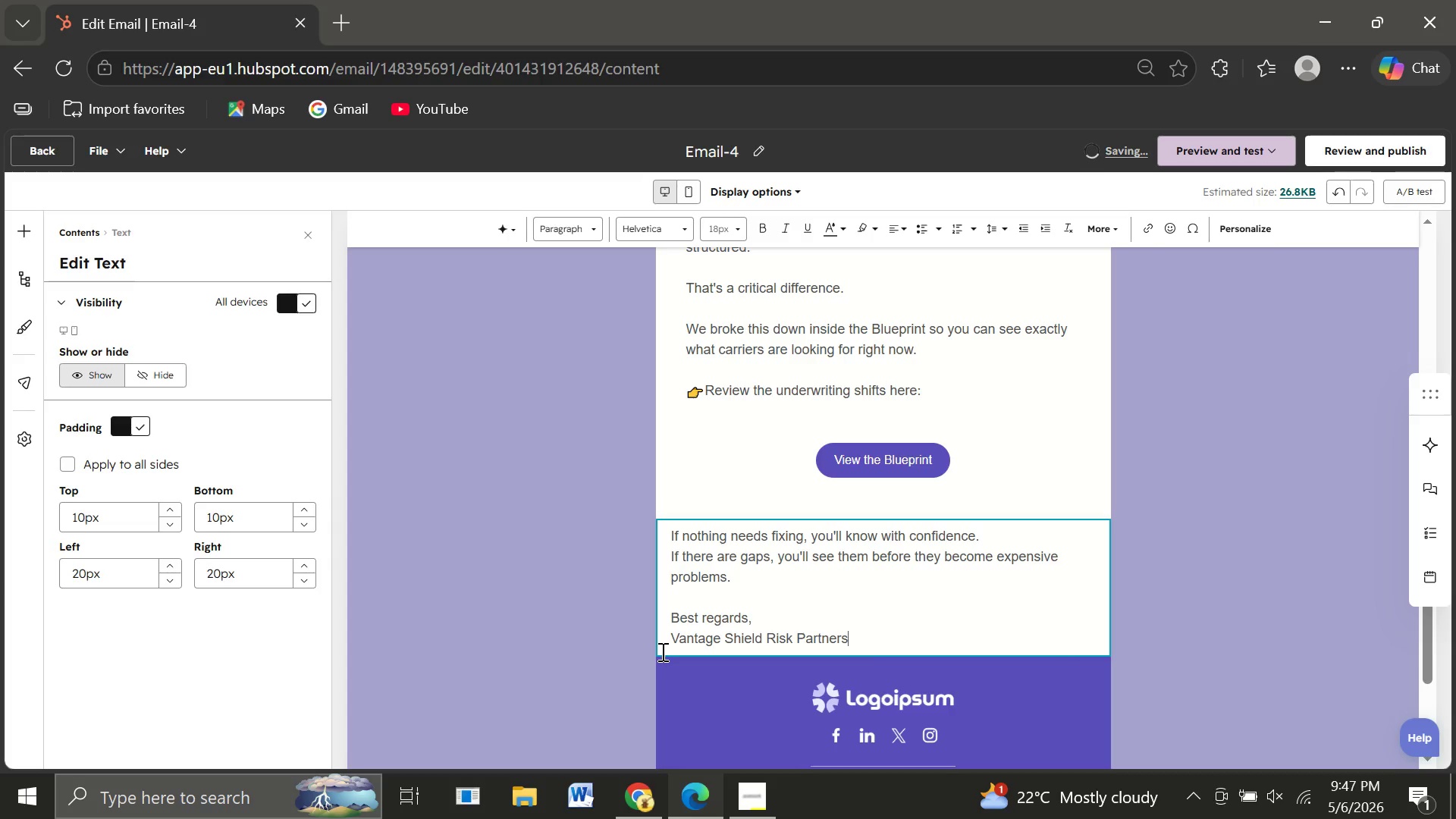 
wait(8.31)
 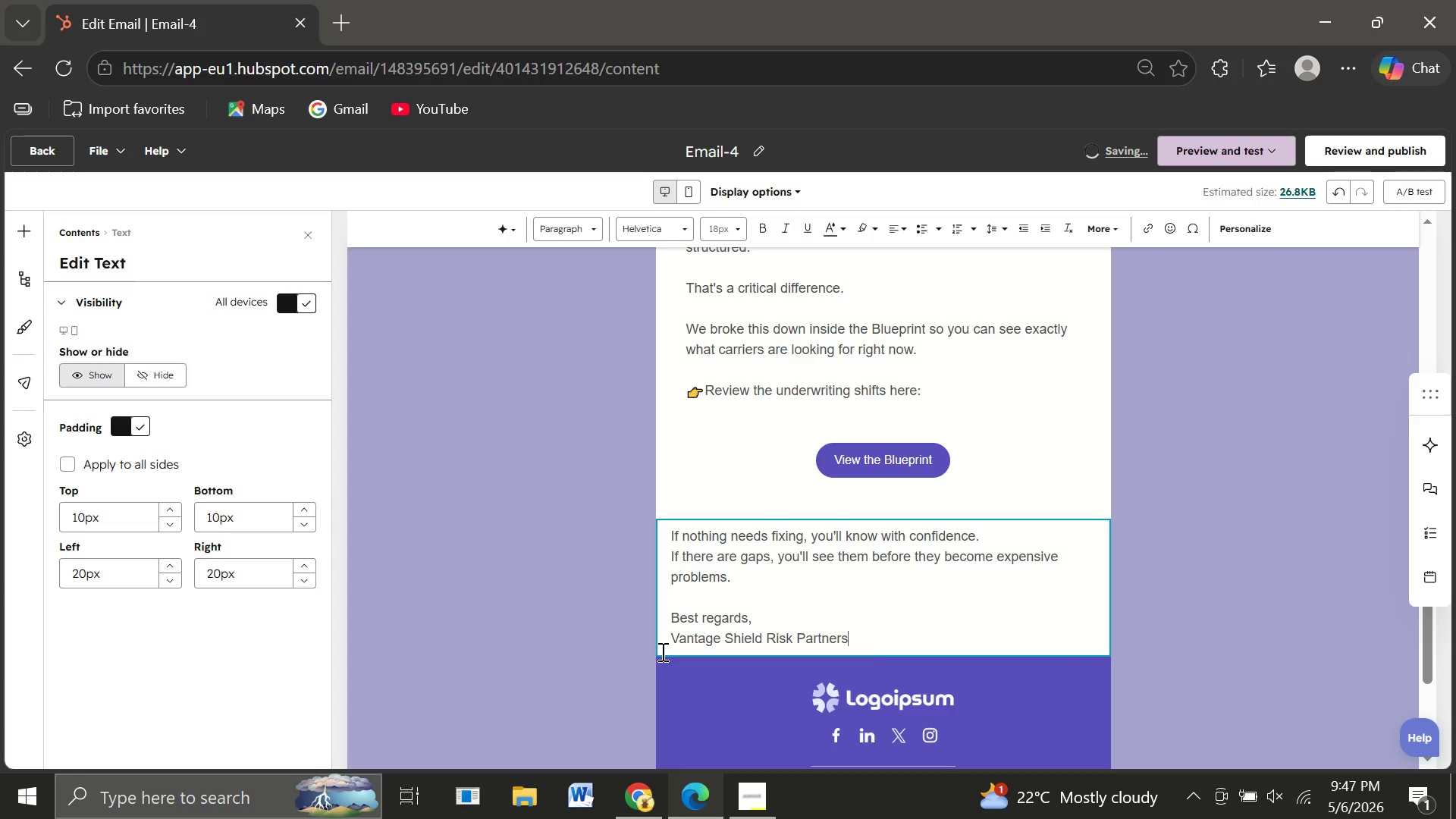 
key(Enter)
 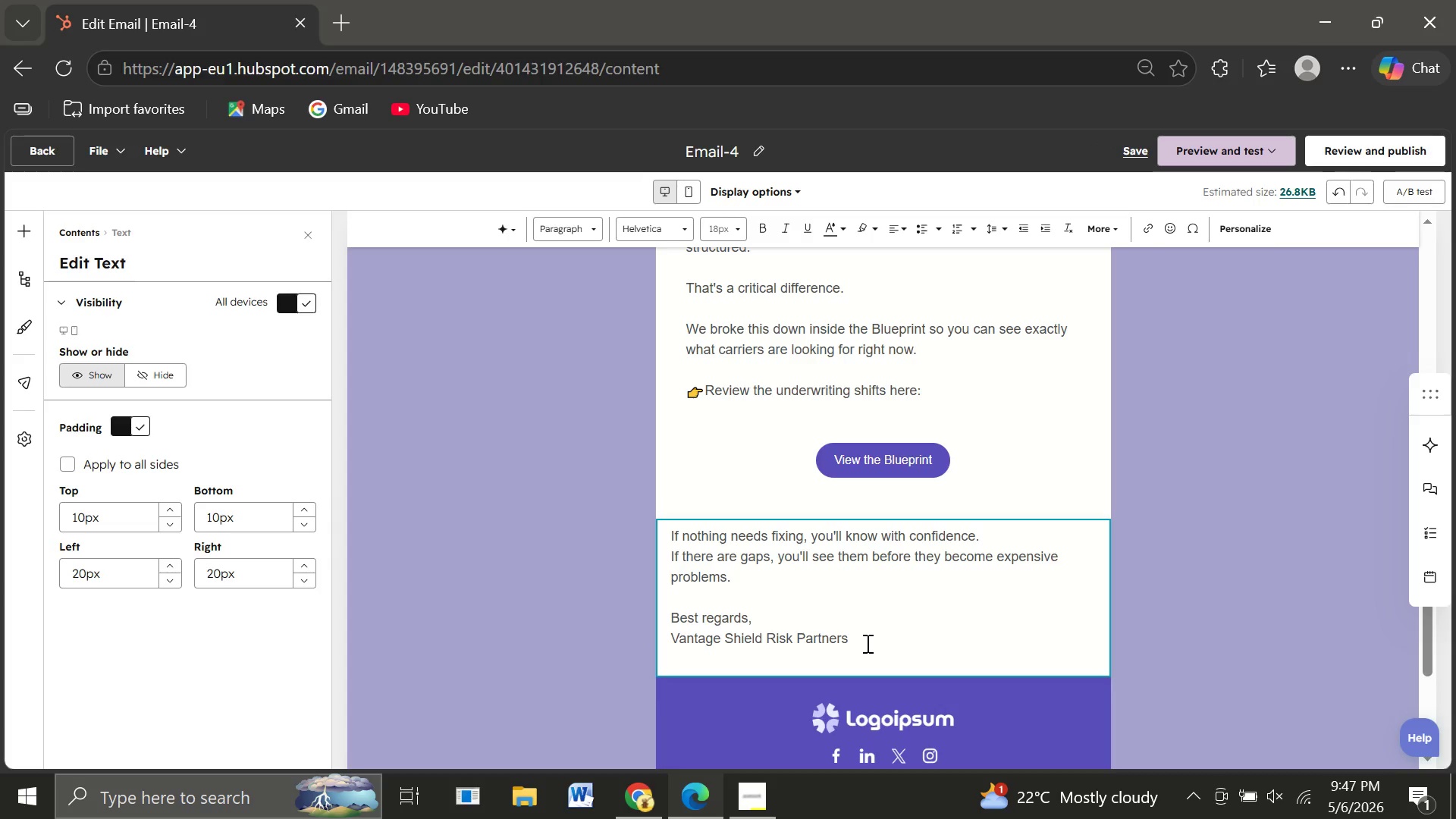 
type(Risk Ad)
 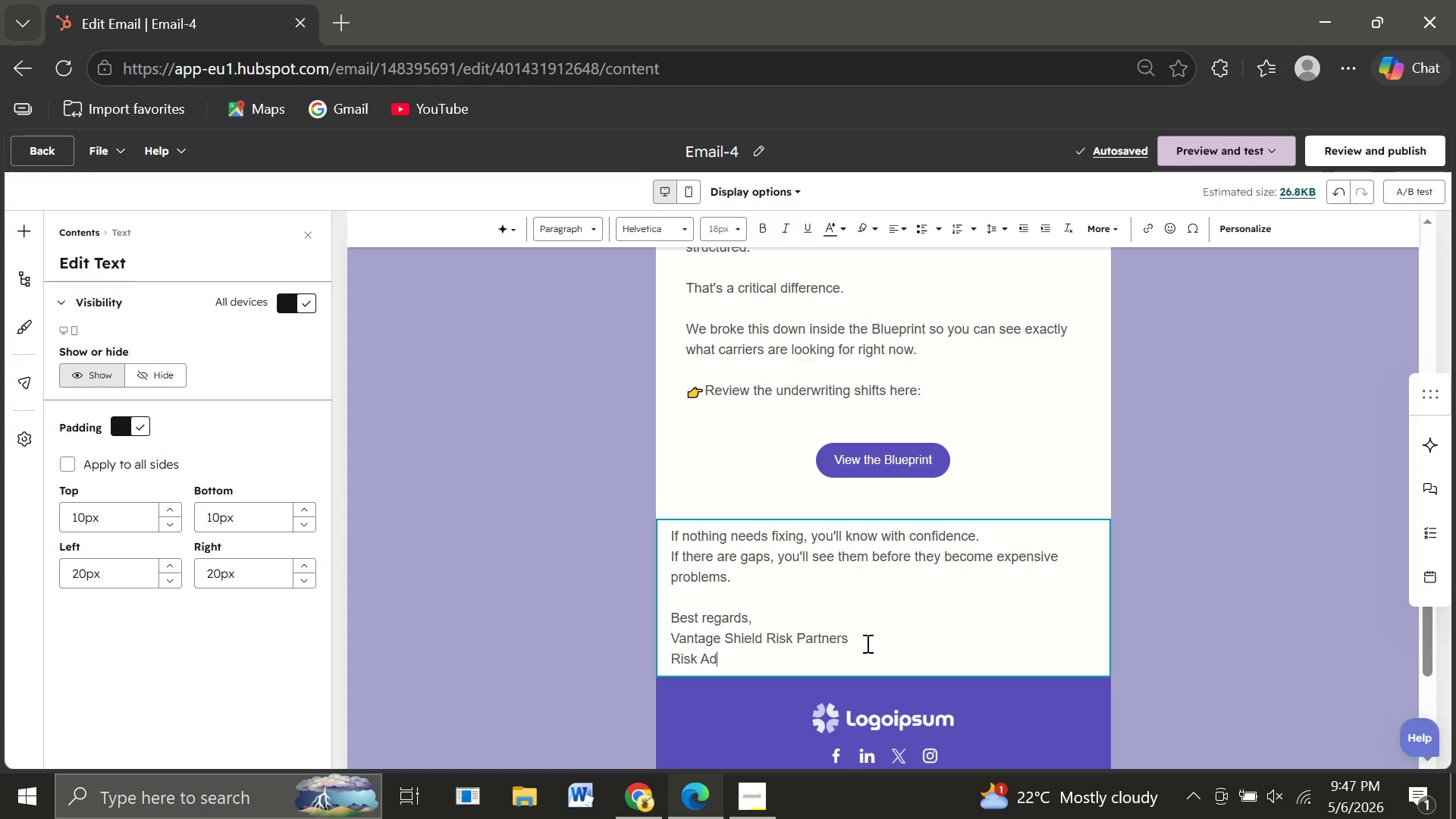 
wait(10.3)
 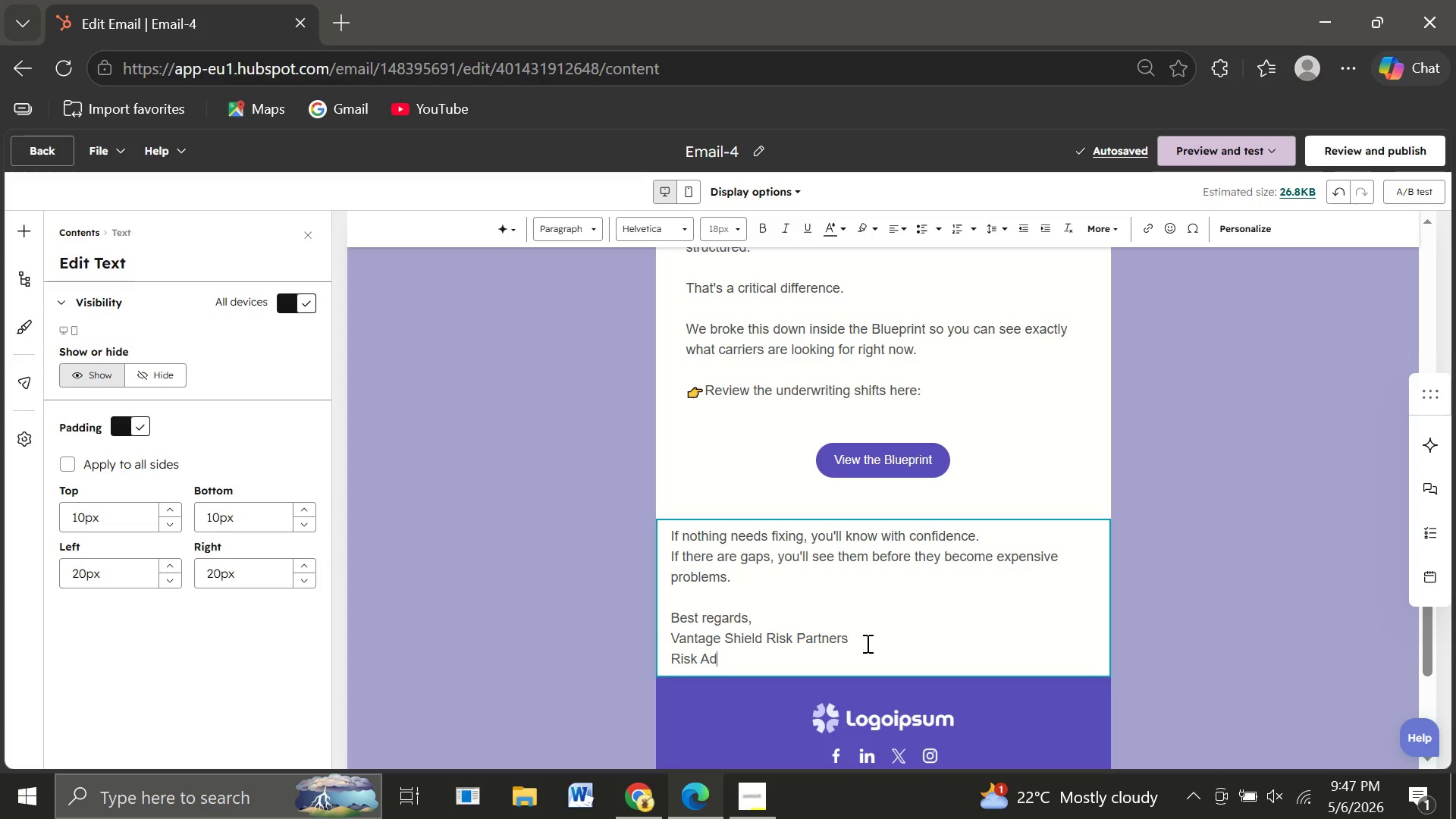 
type(visory )
 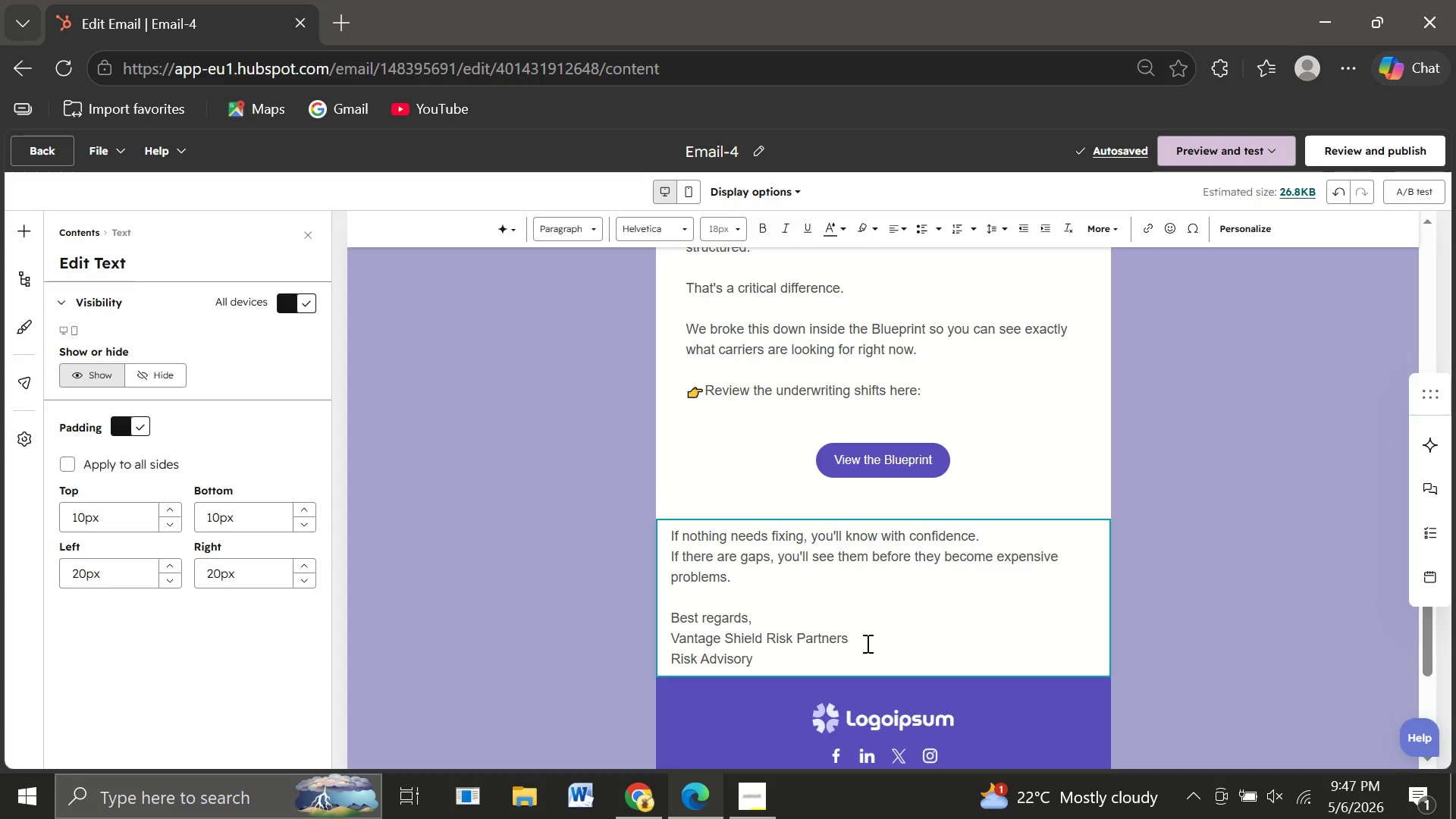 
wait(13.01)
 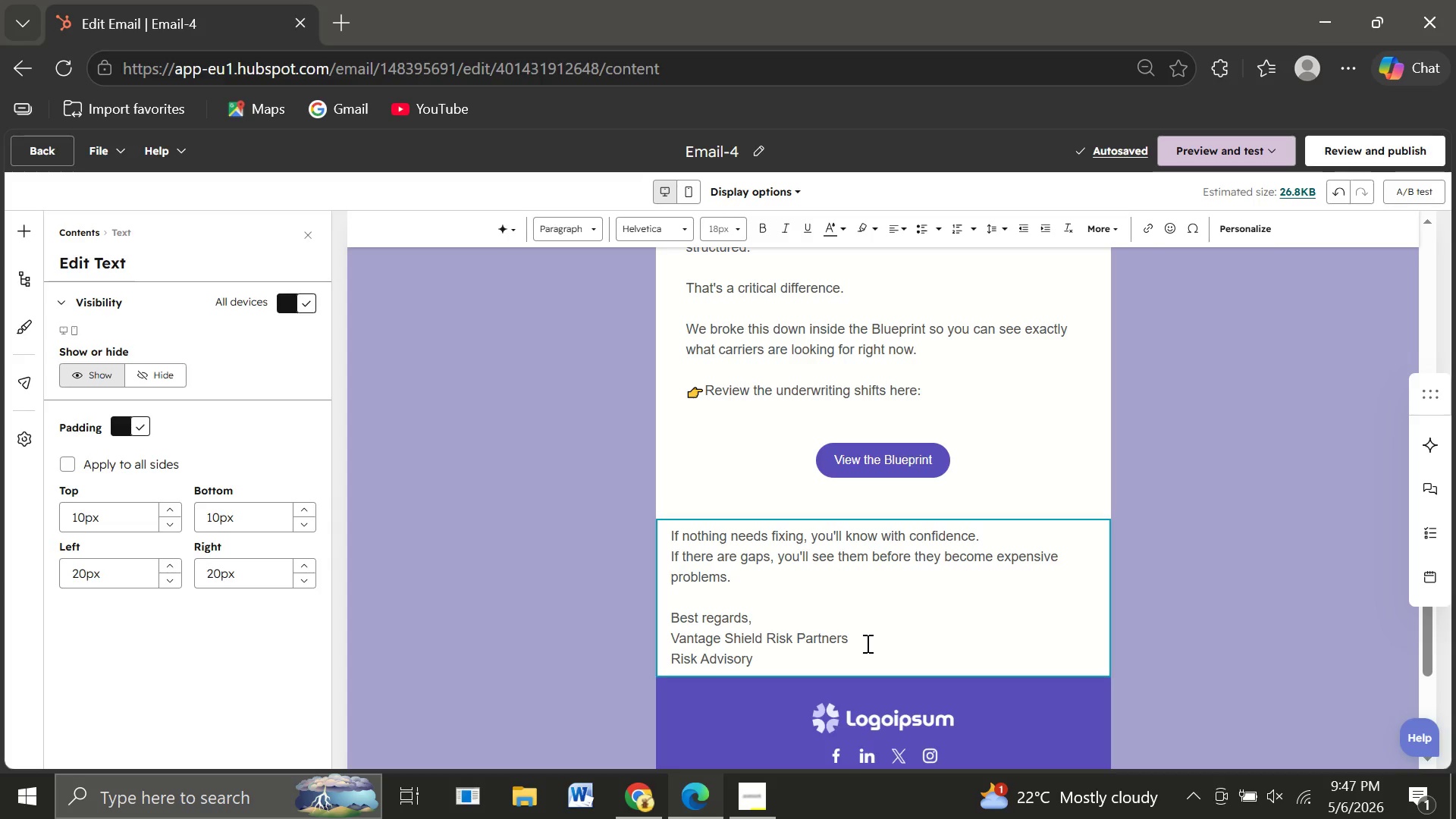 
type(Team )
key(Backspace)
key(Backspace)
 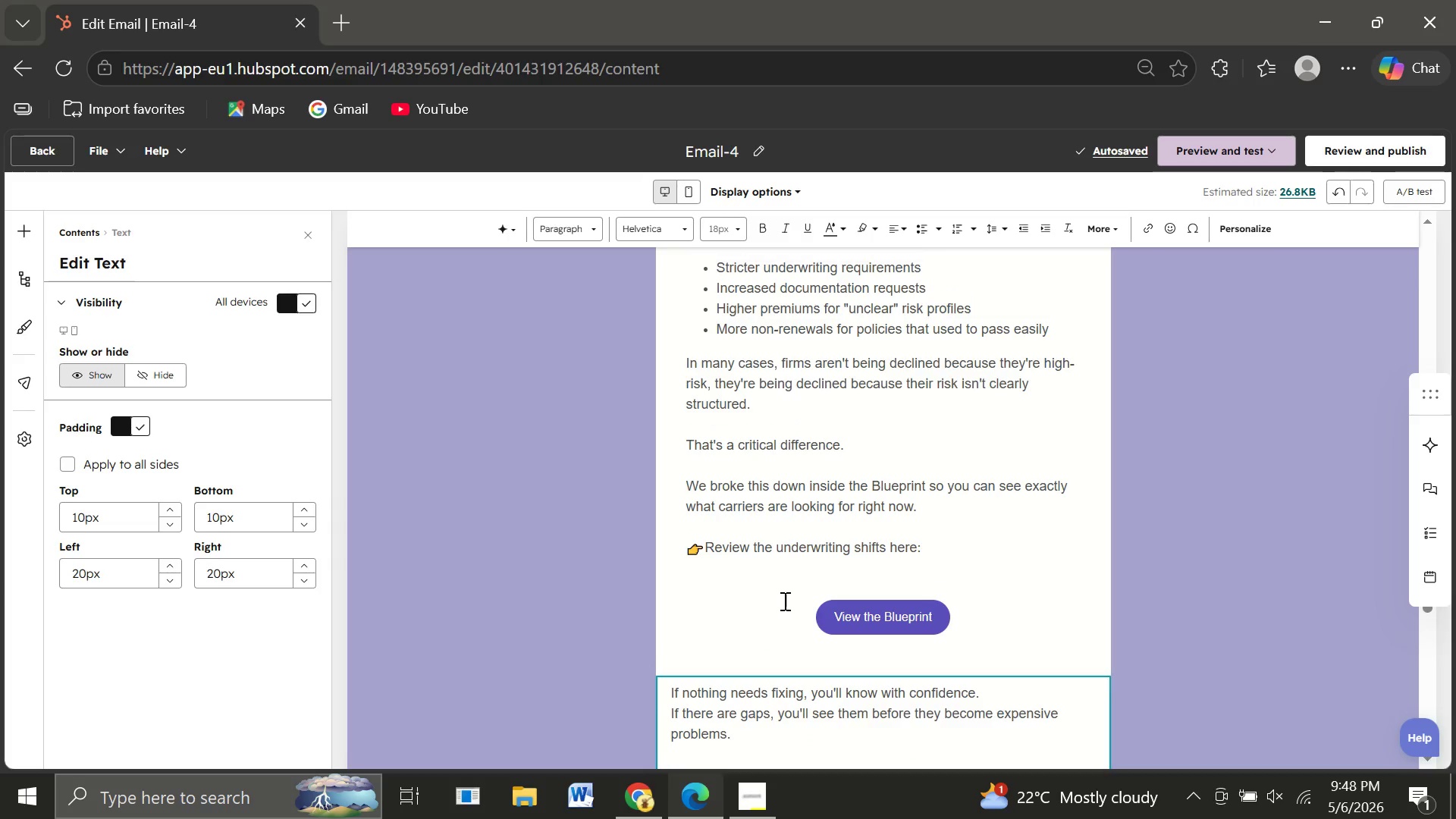 
wait(9.73)
 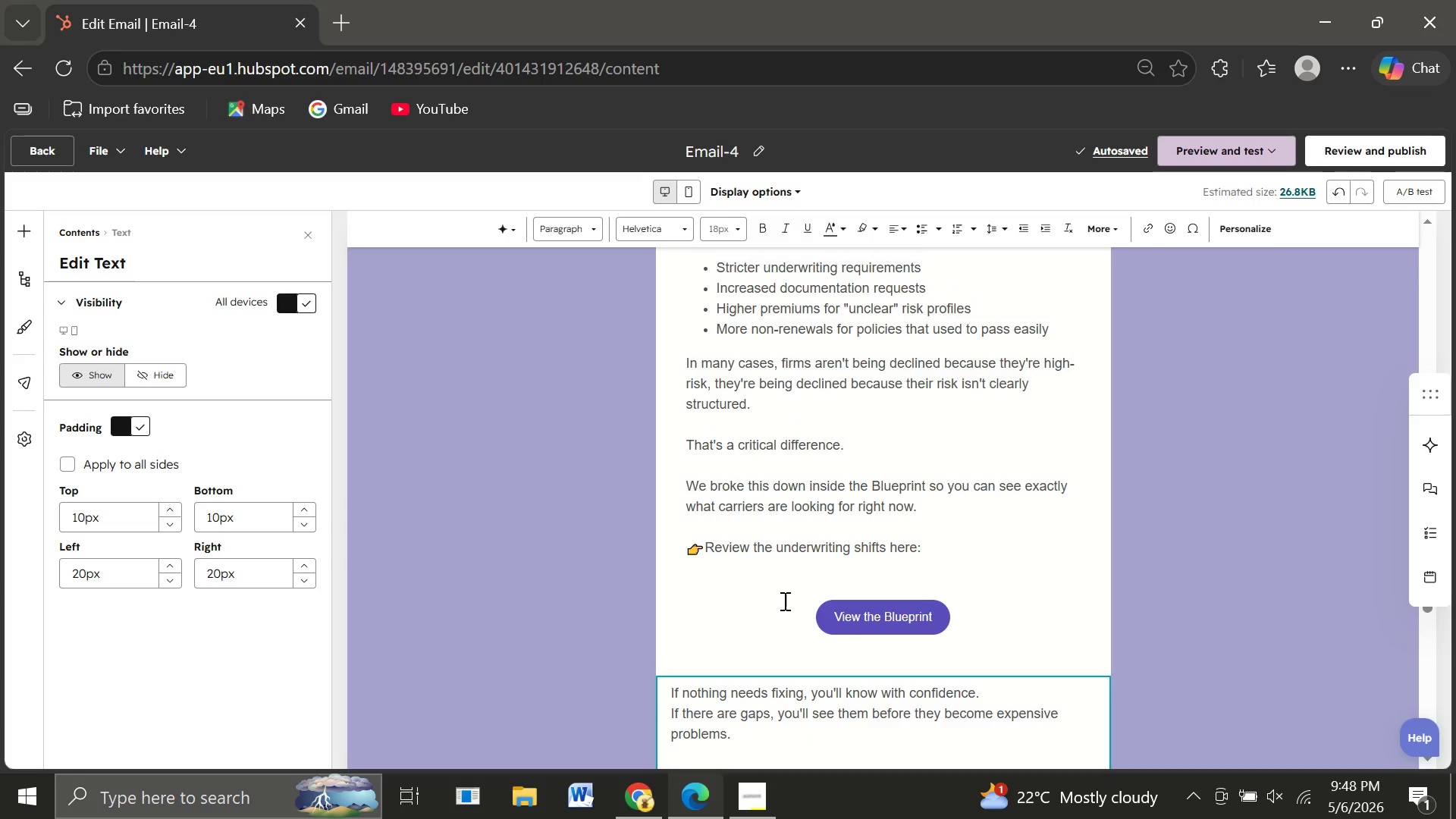 
left_click([801, 630])
 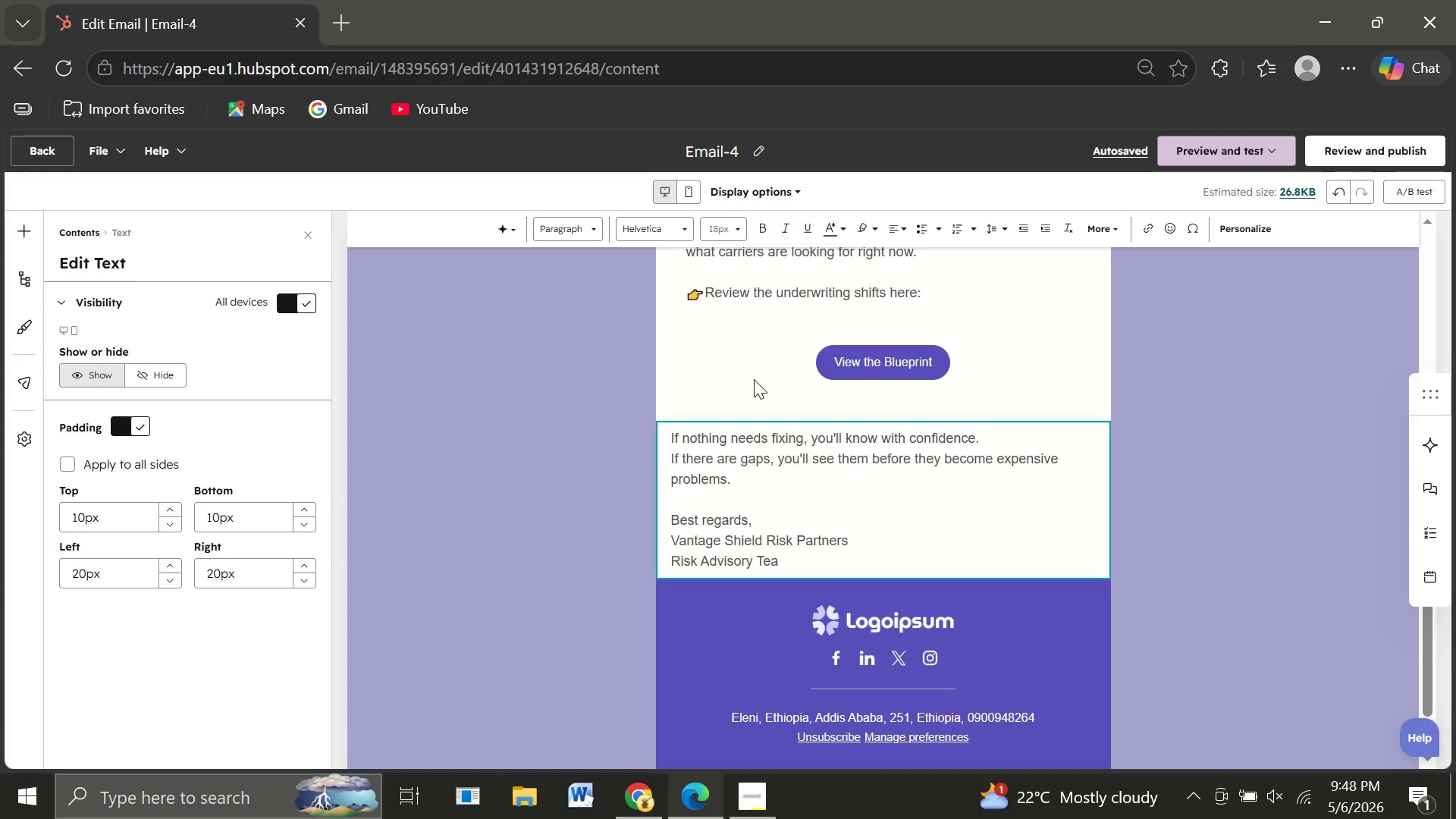 
wait(17.53)
 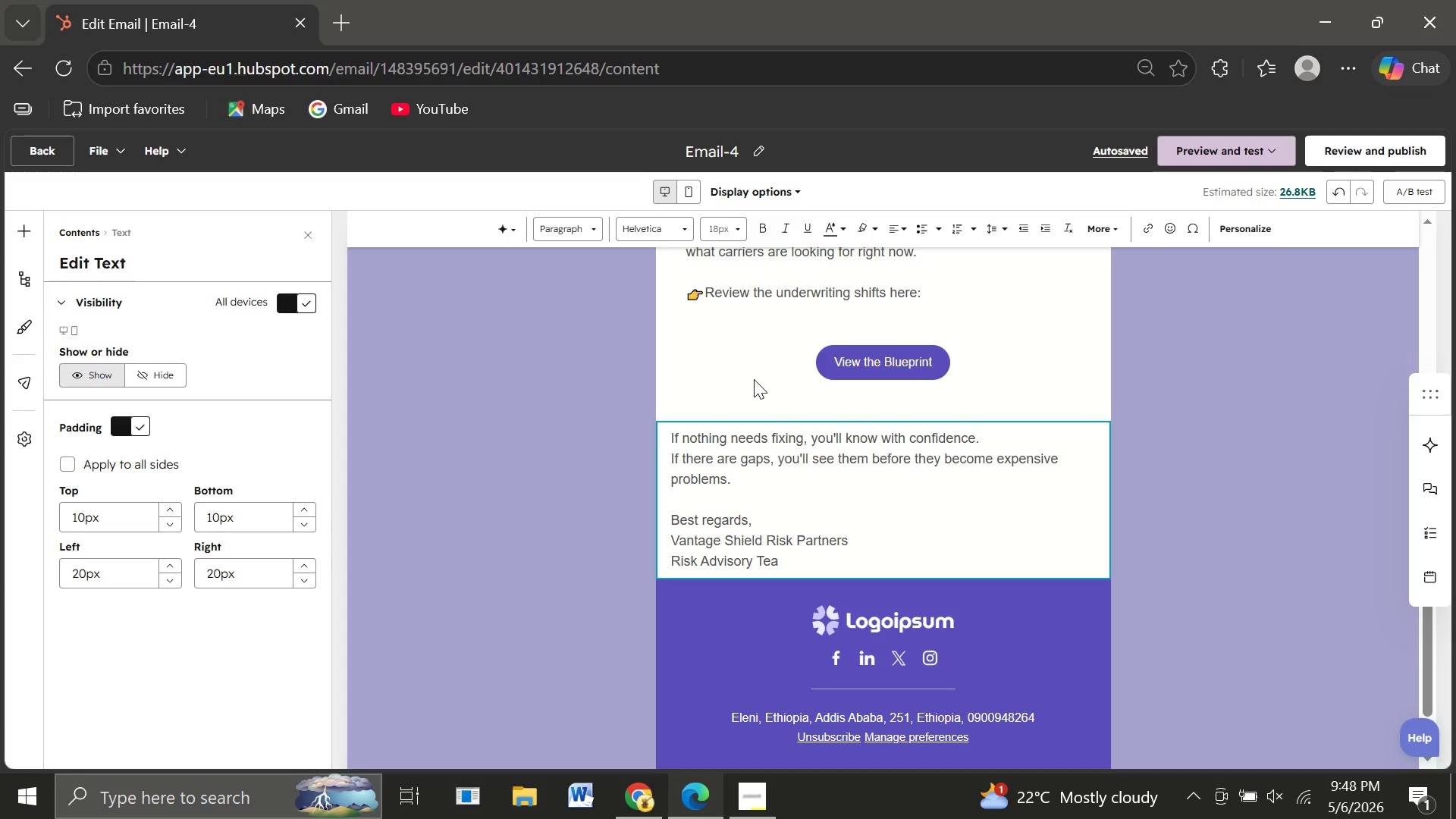 
mouse_move([748, 316])
 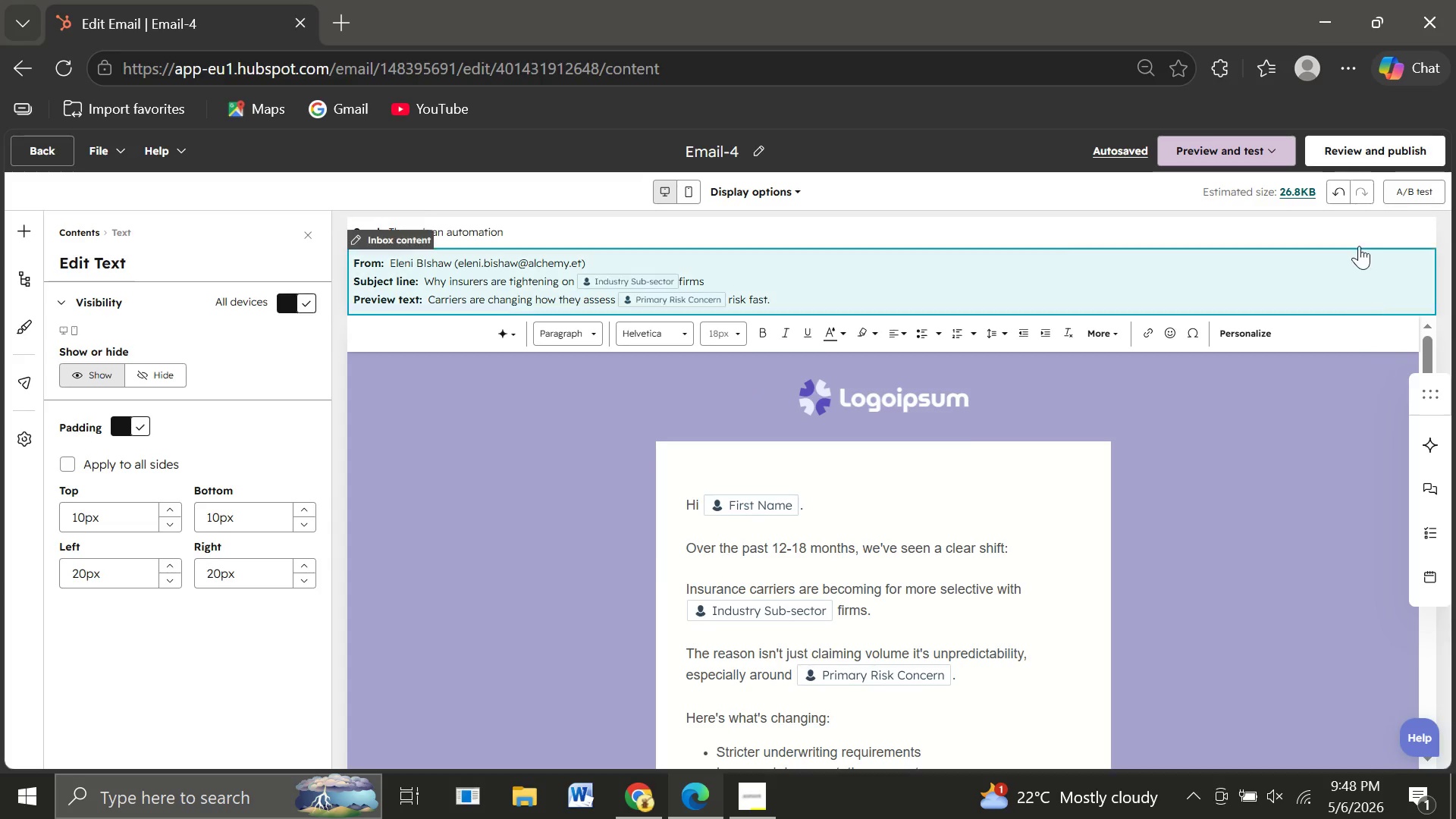 
mouse_move([1339, 175])
 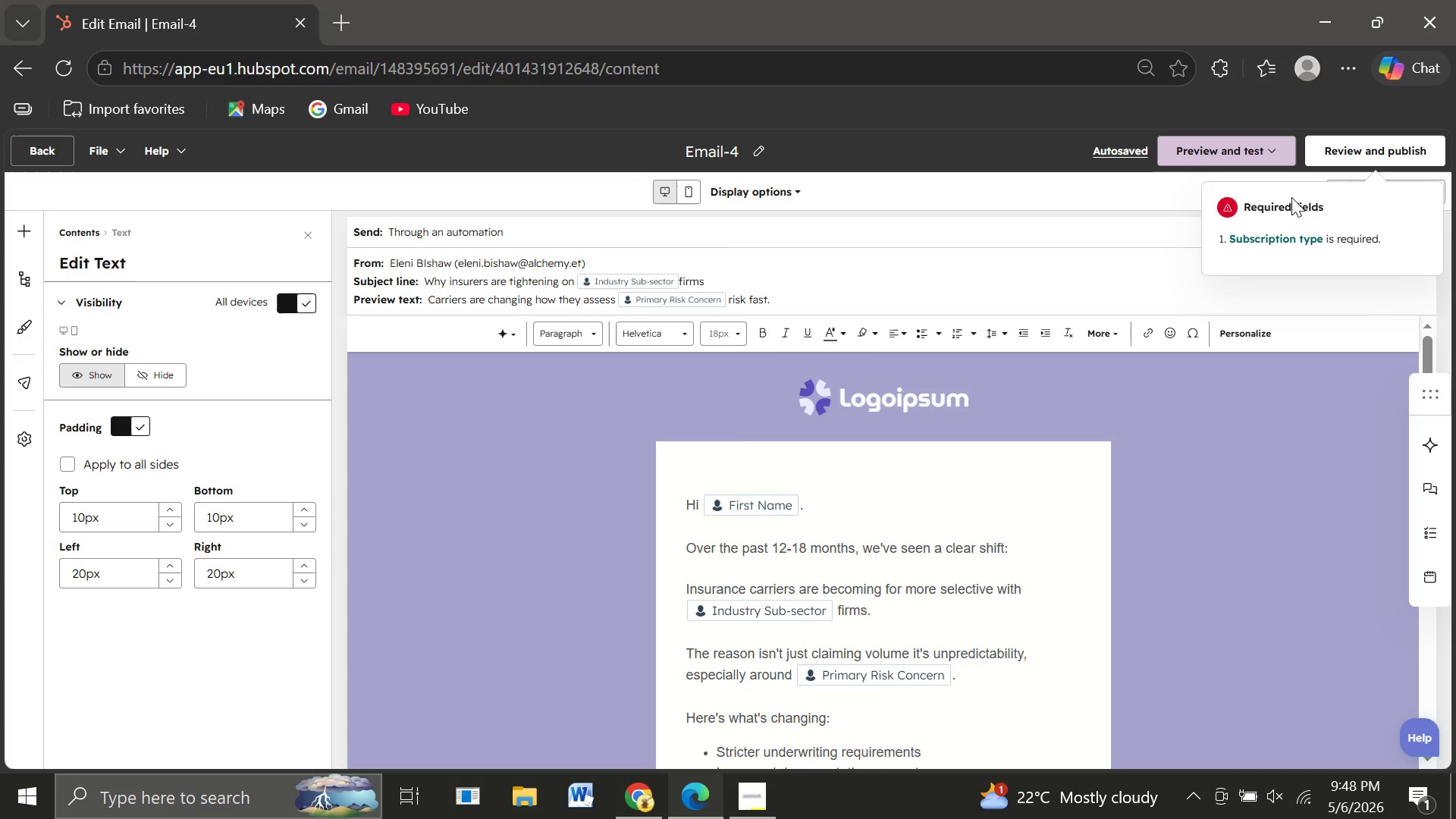 
wait(9.96)
 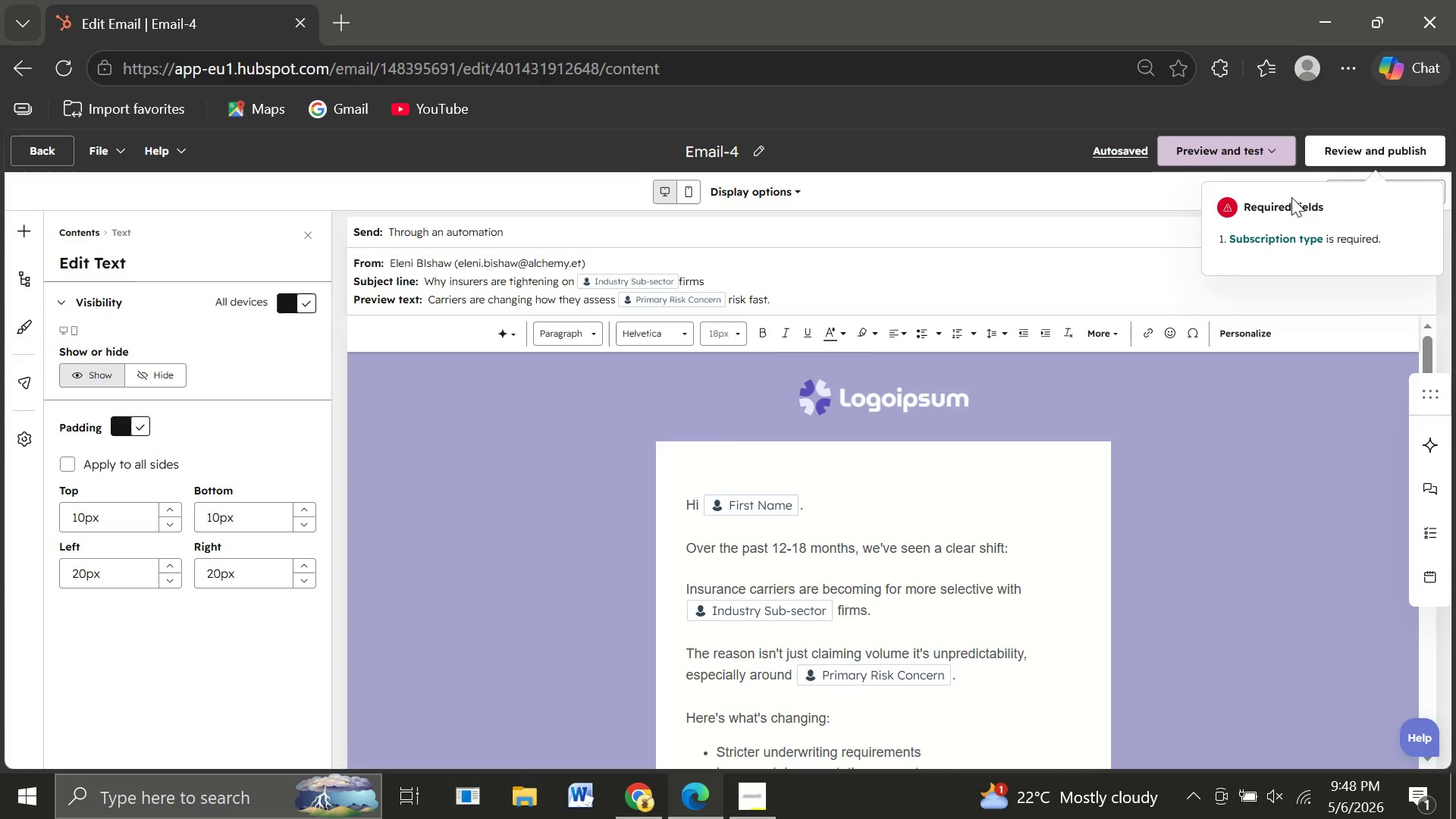 
left_click([1268, 240])
 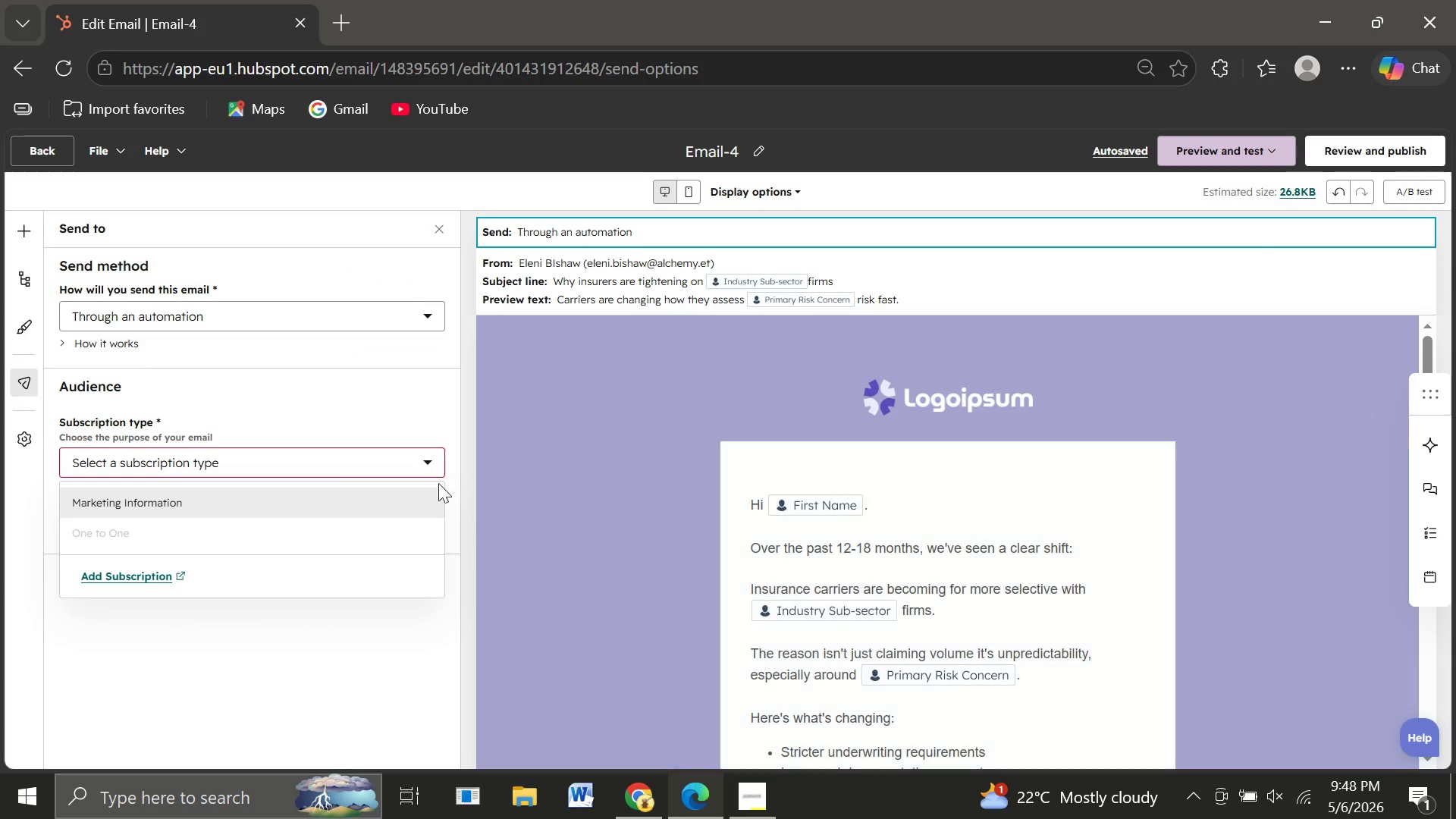 
left_click([358, 500])
 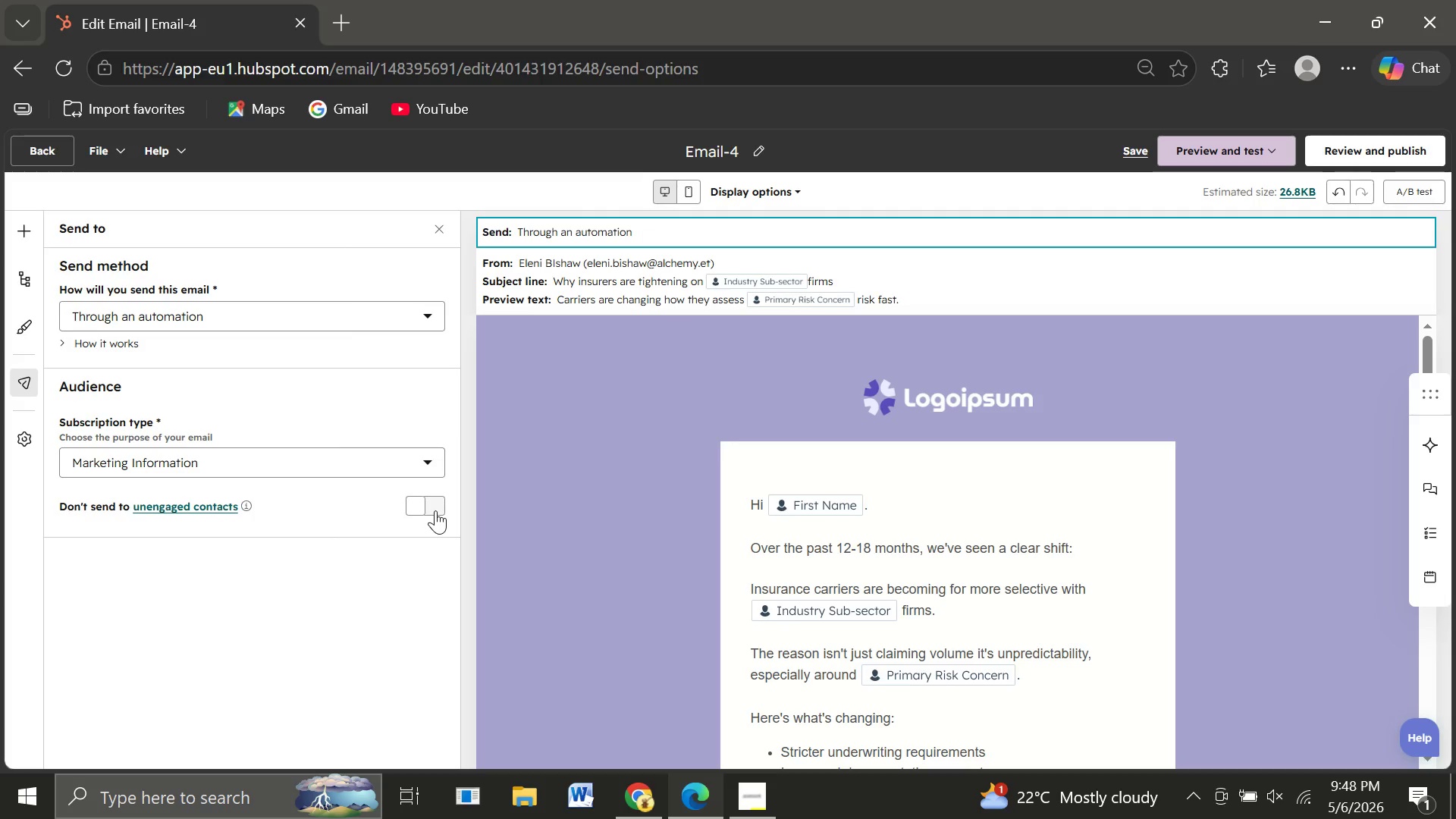 
left_click([435, 510])
 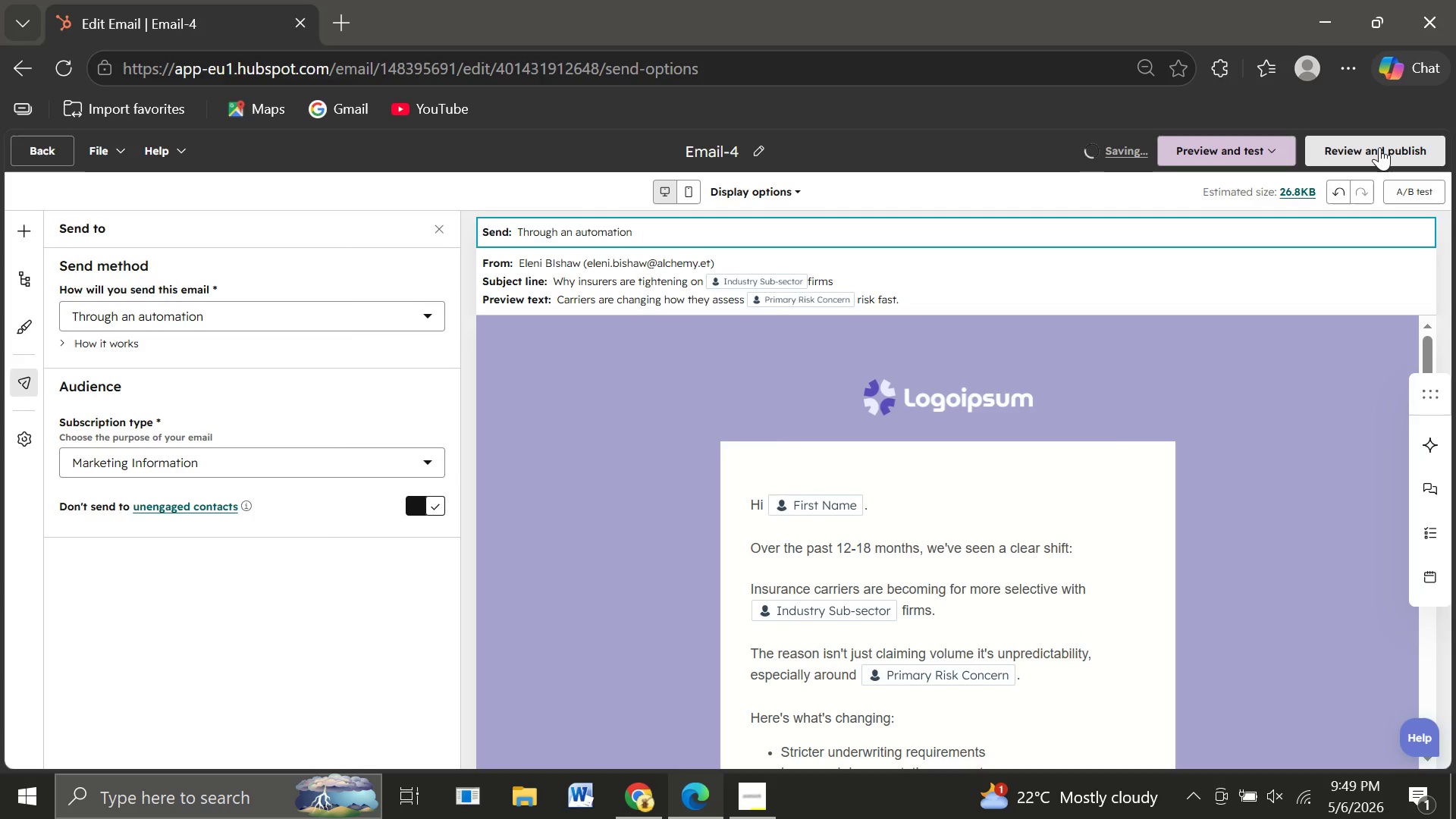 
left_click([1379, 147])
 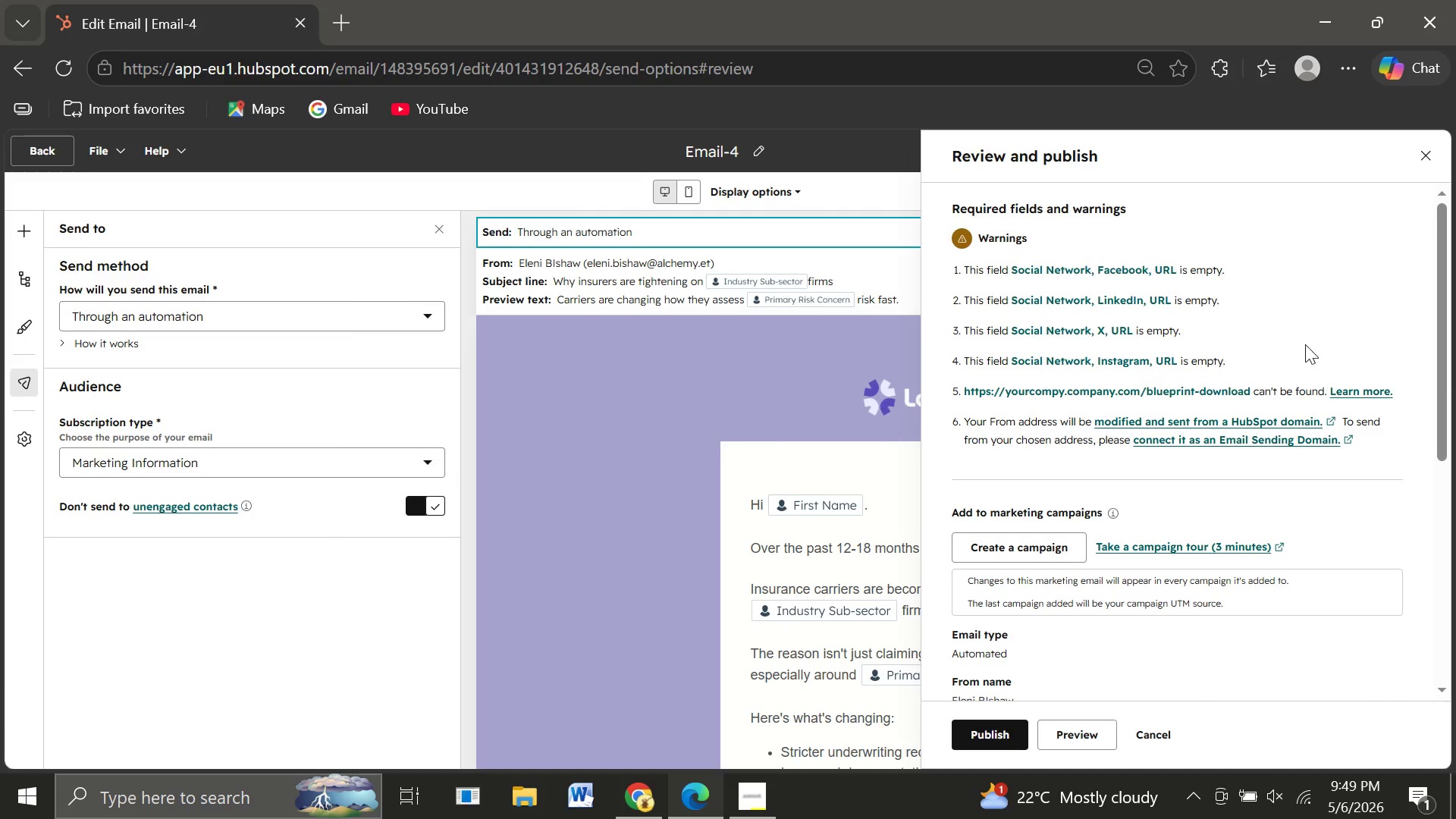 
wait(8.09)
 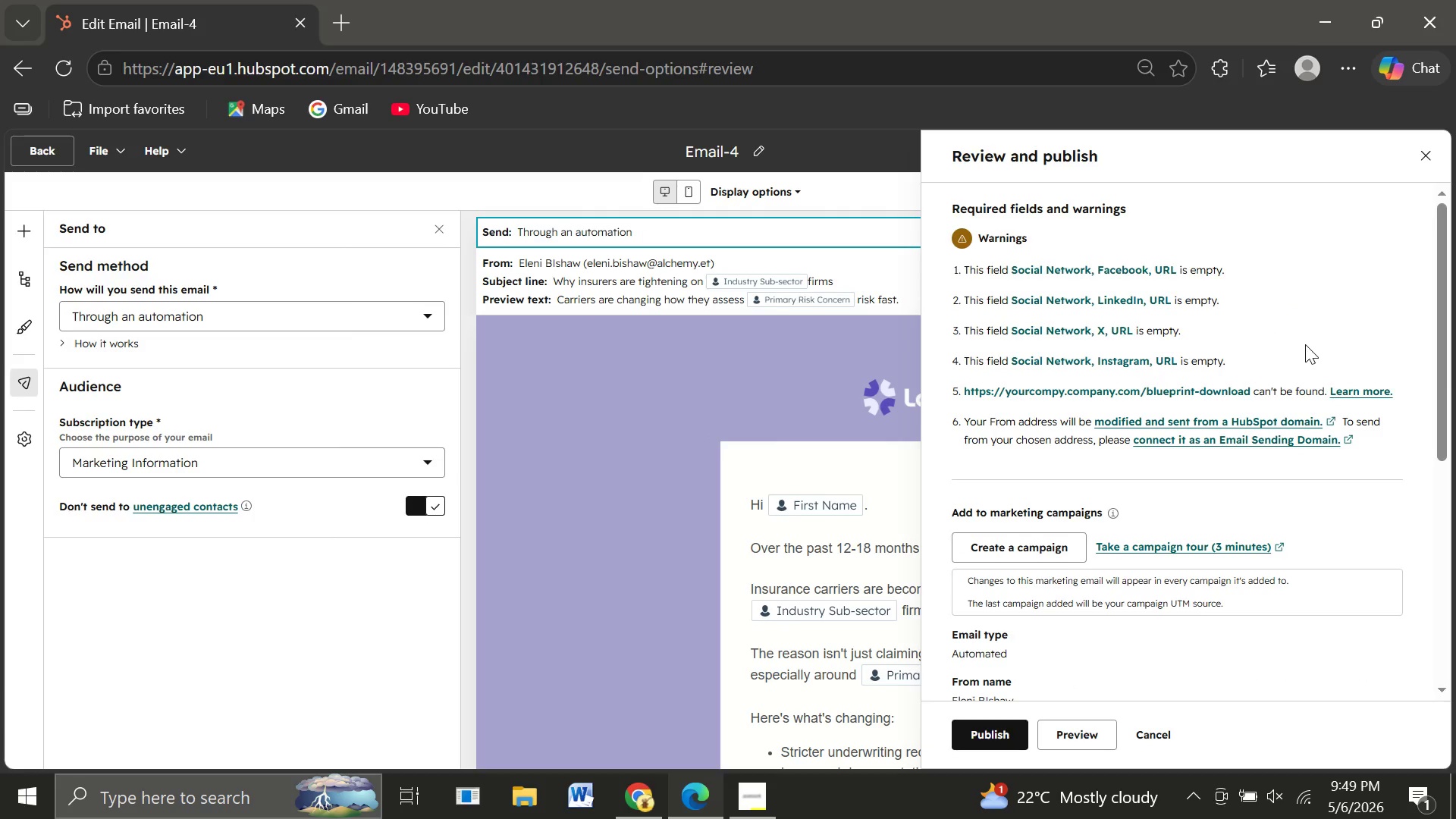 
left_click([988, 733])
 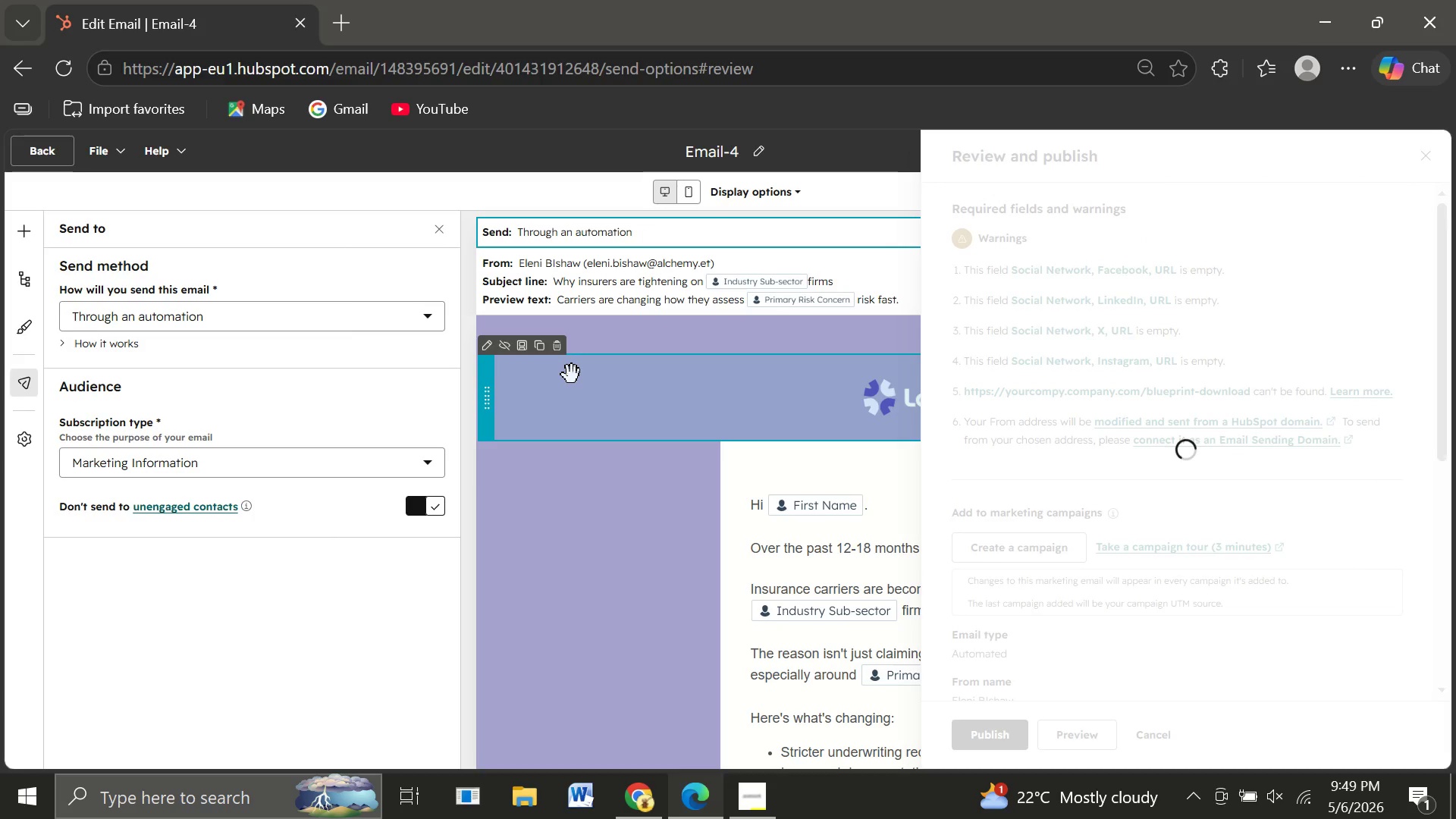 
wait(8.53)
 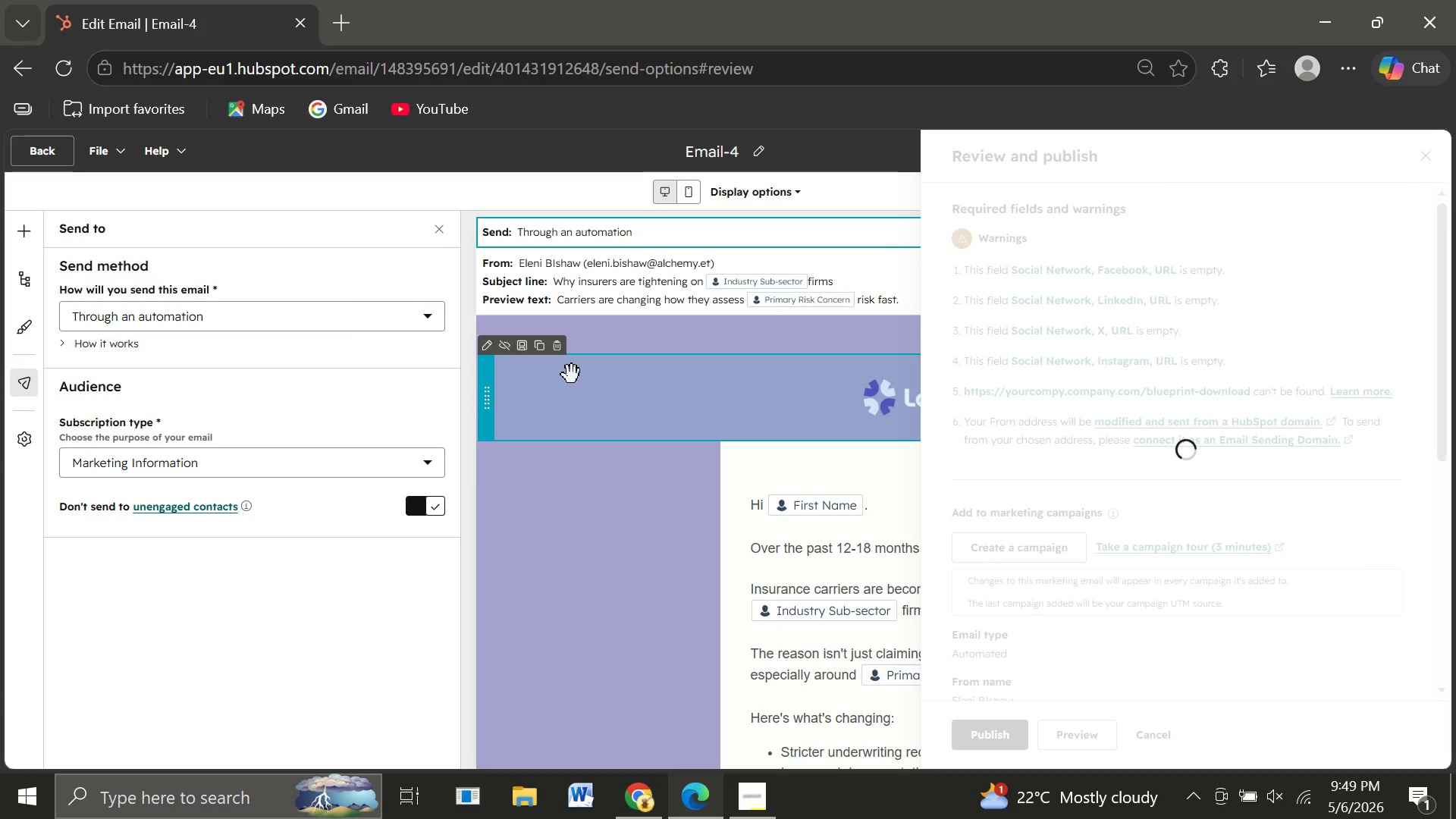 
left_click([616, 614])
 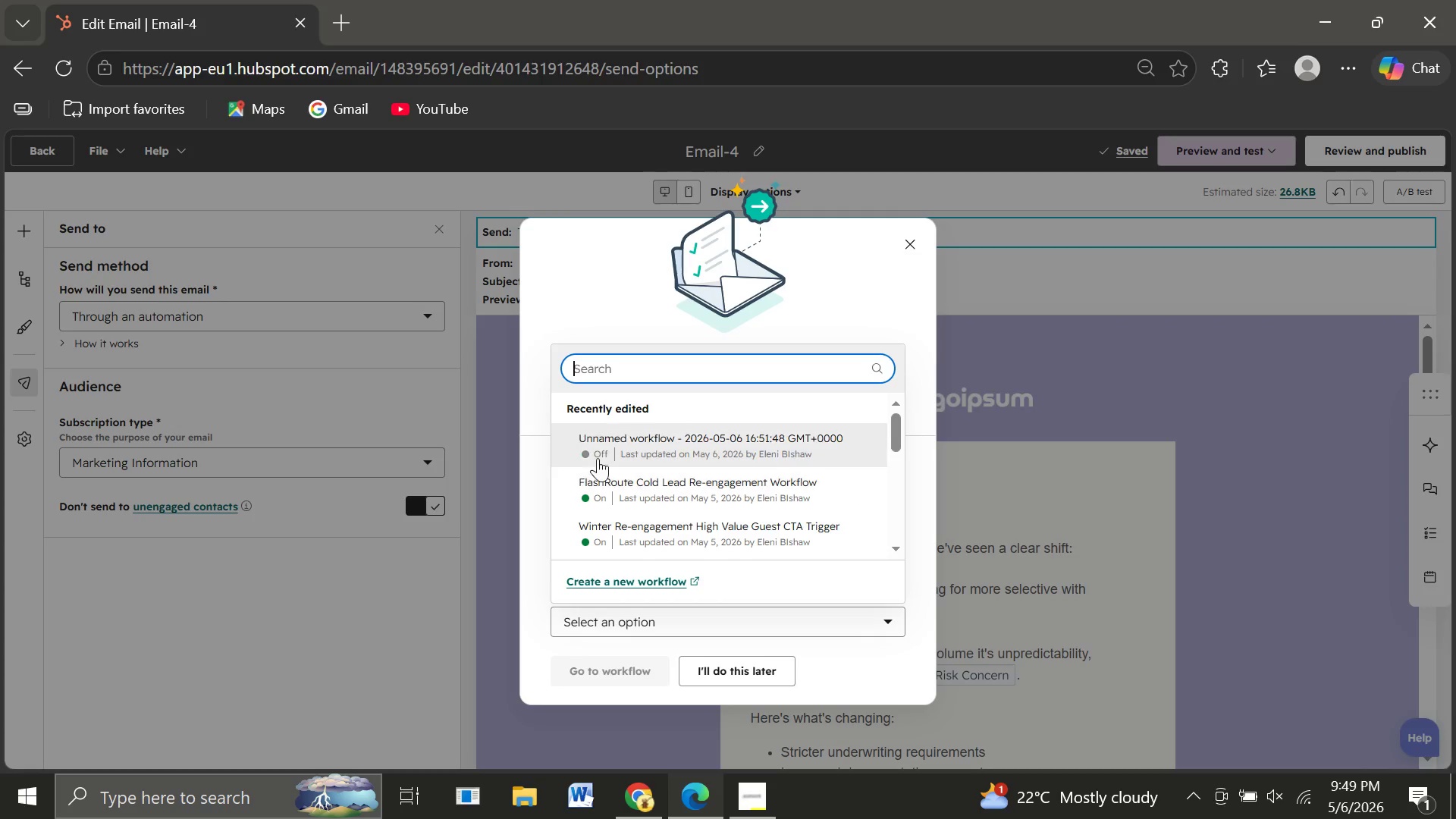 
left_click([599, 447])
 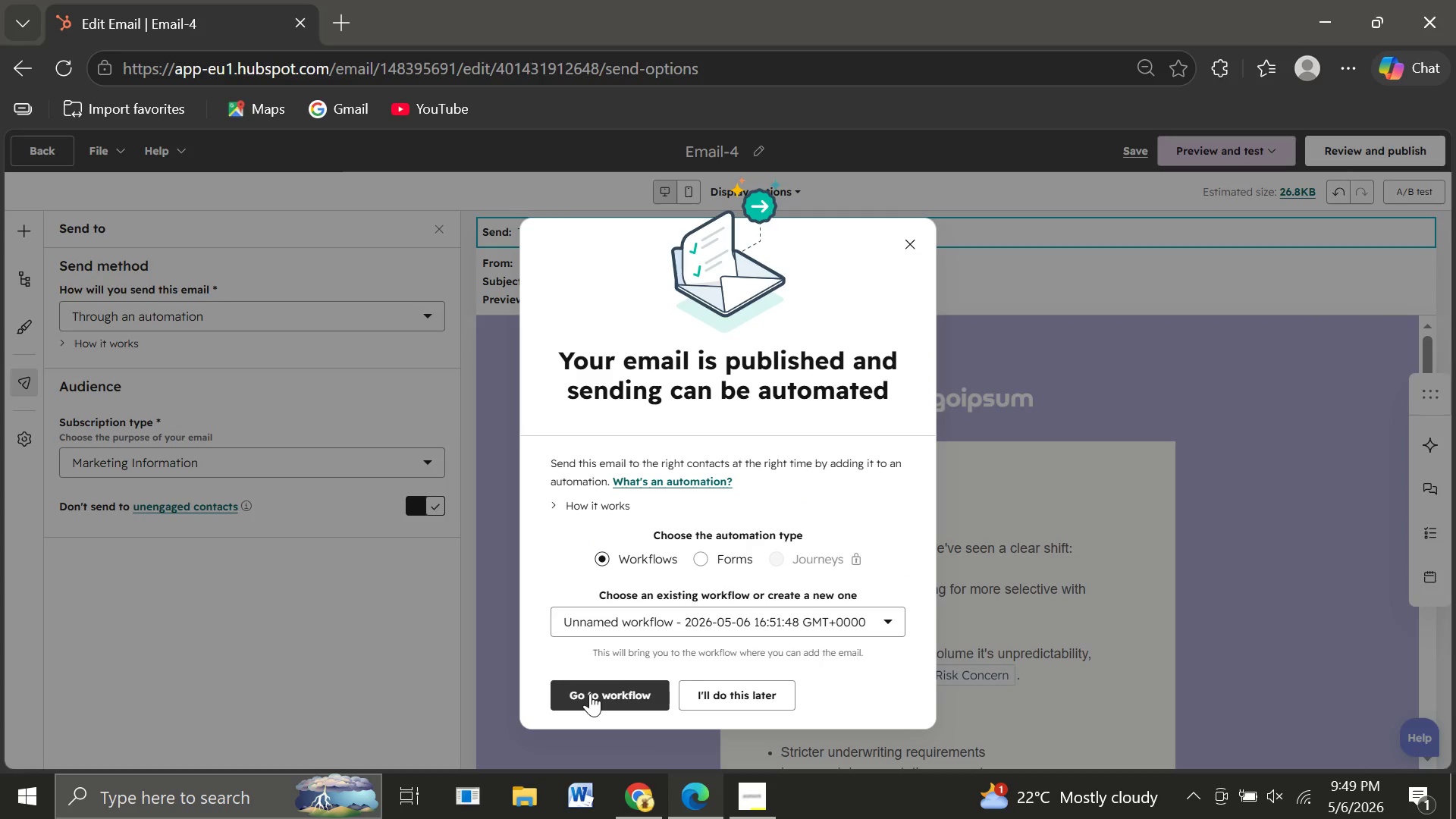 
left_click([590, 693])
 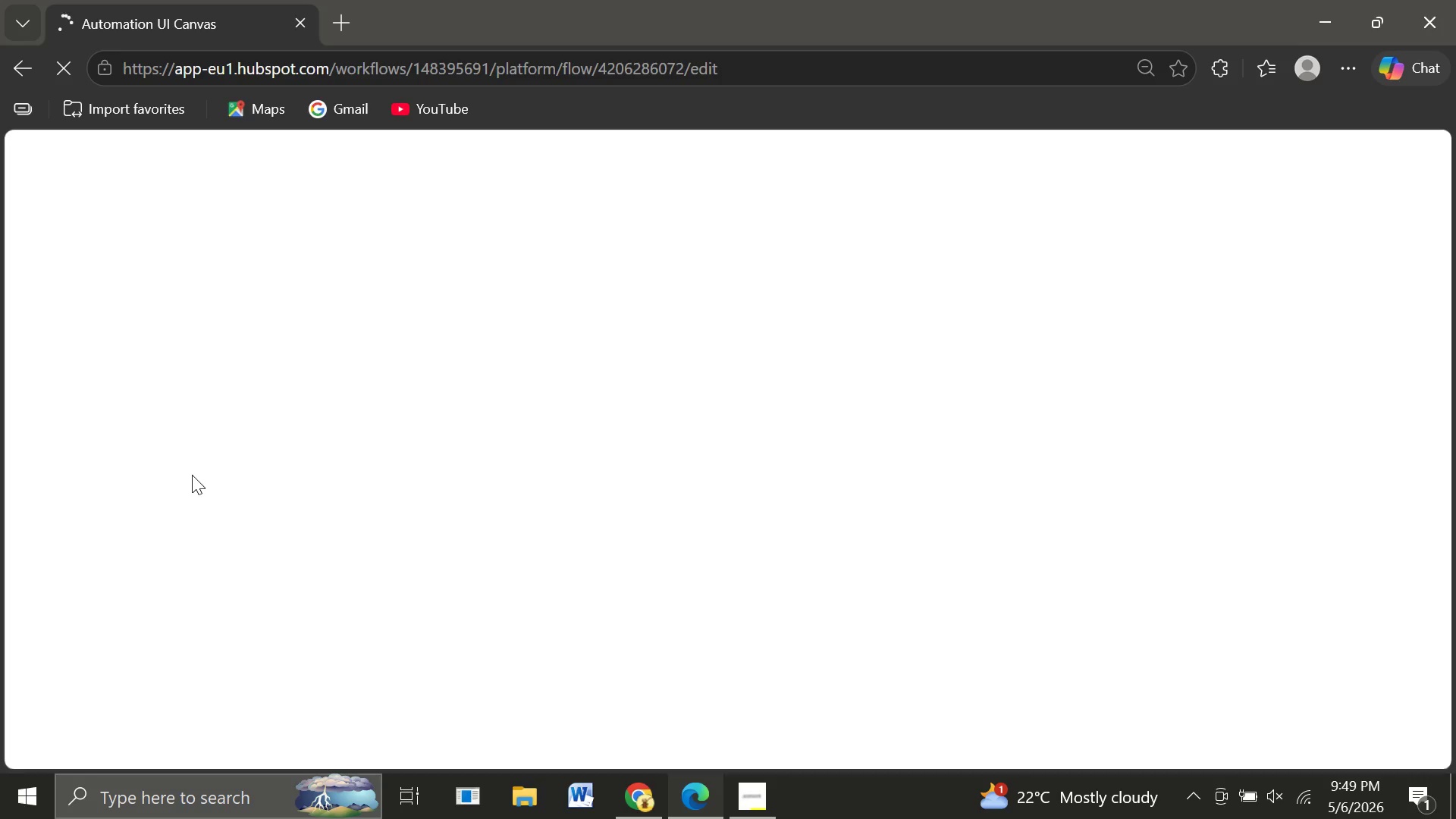 
mouse_move([581, 393])
 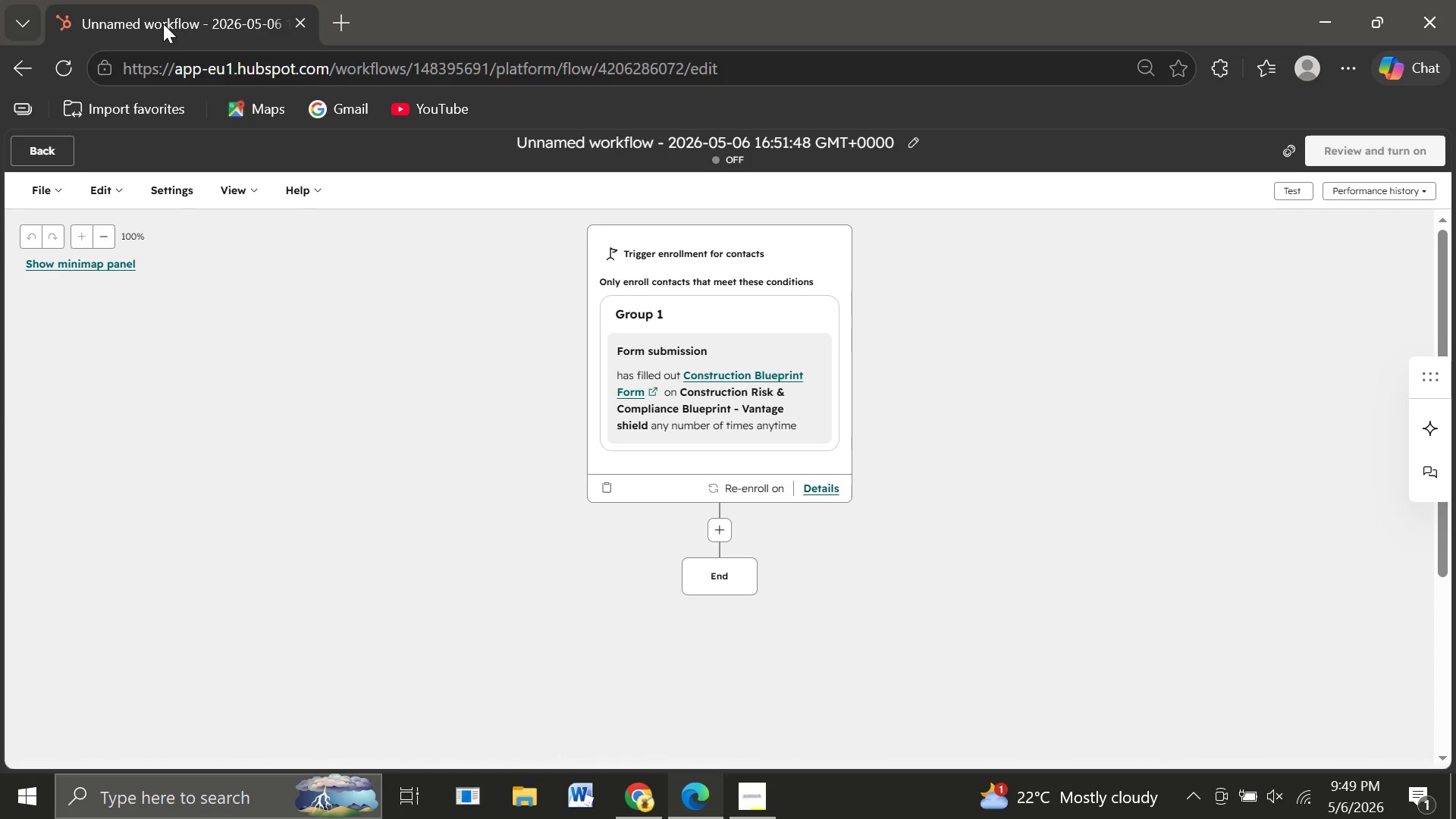 
left_click([36, 149])
 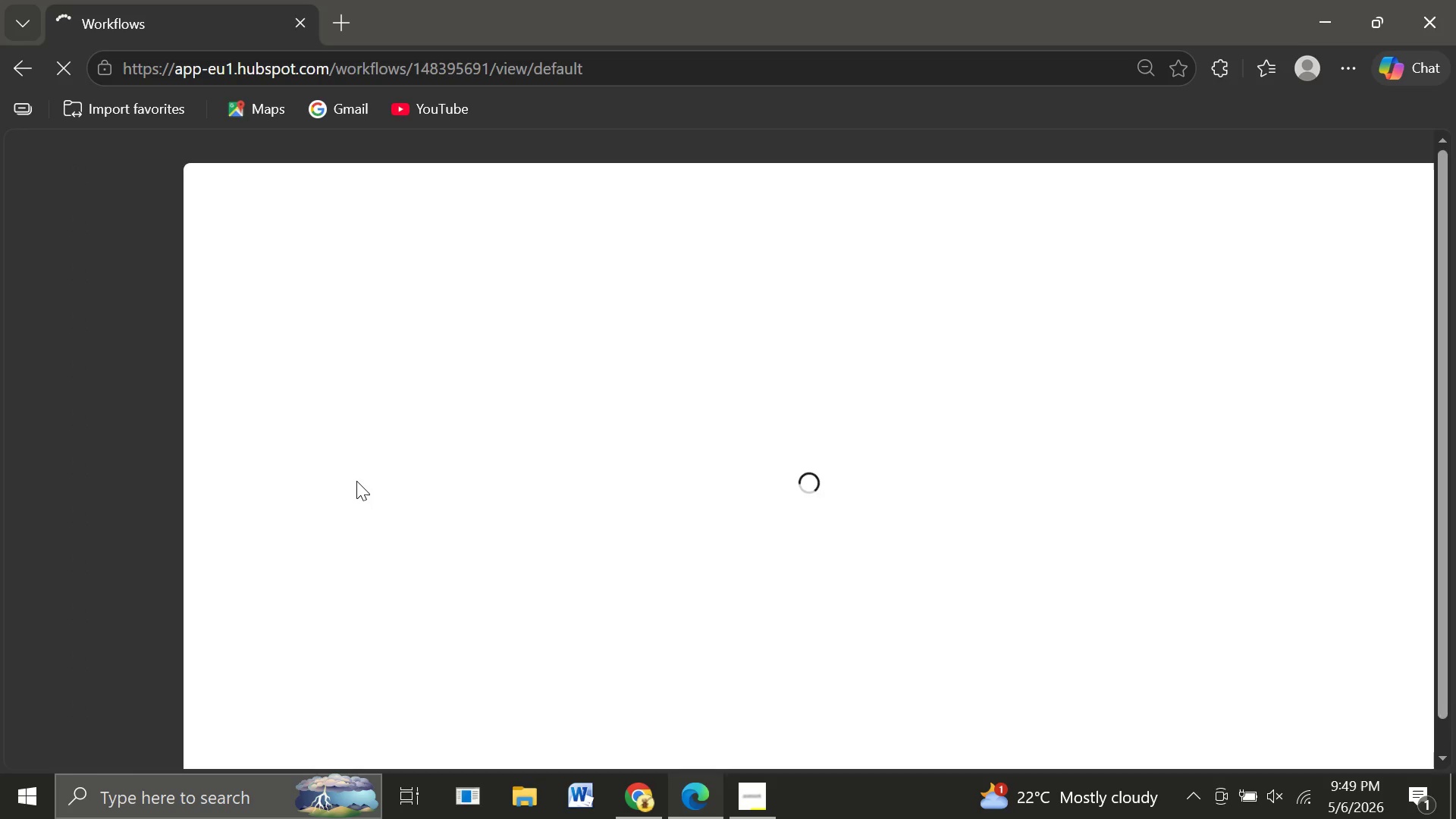 
mouse_move([281, 417])
 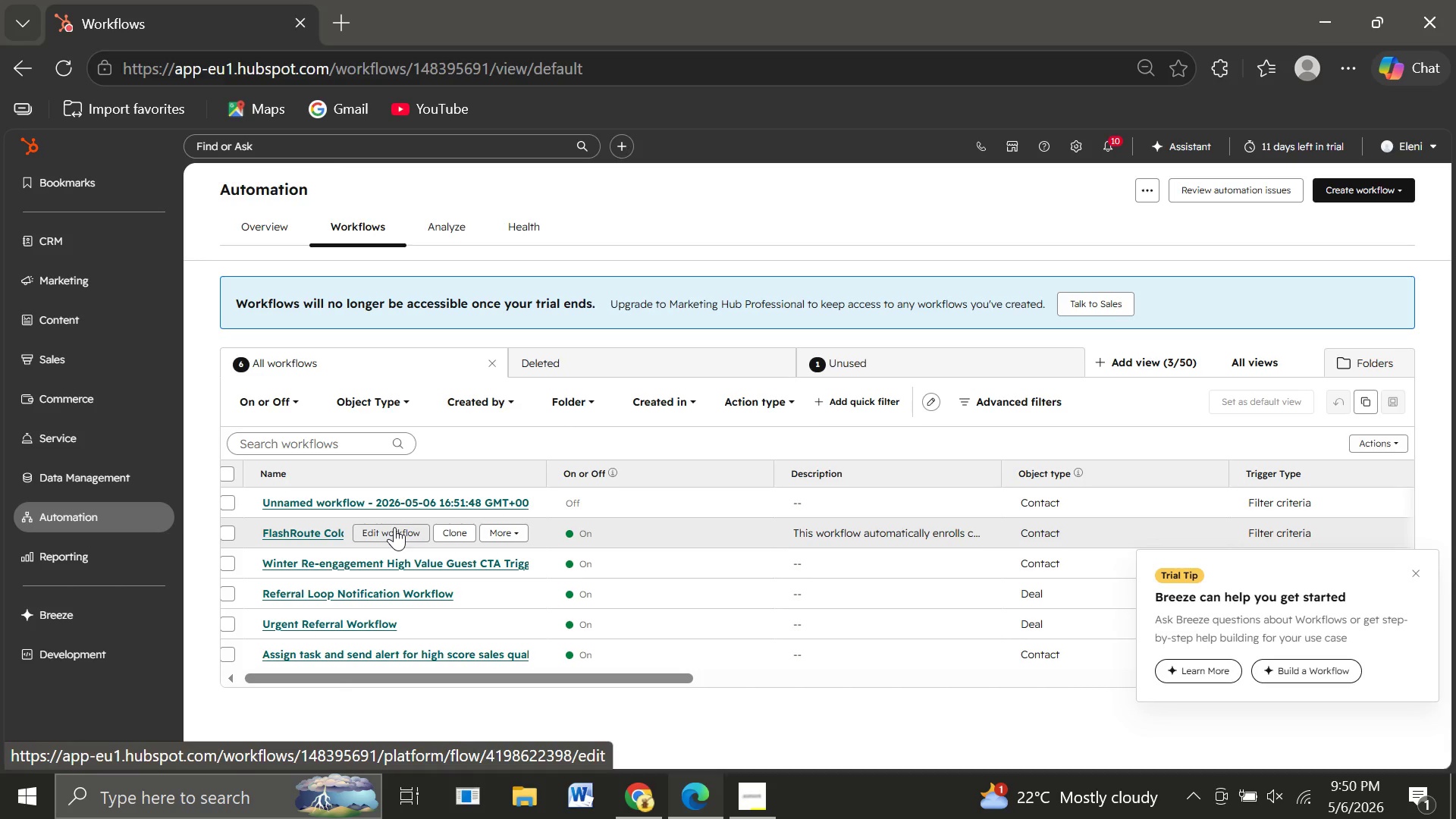 
wait(42.24)
 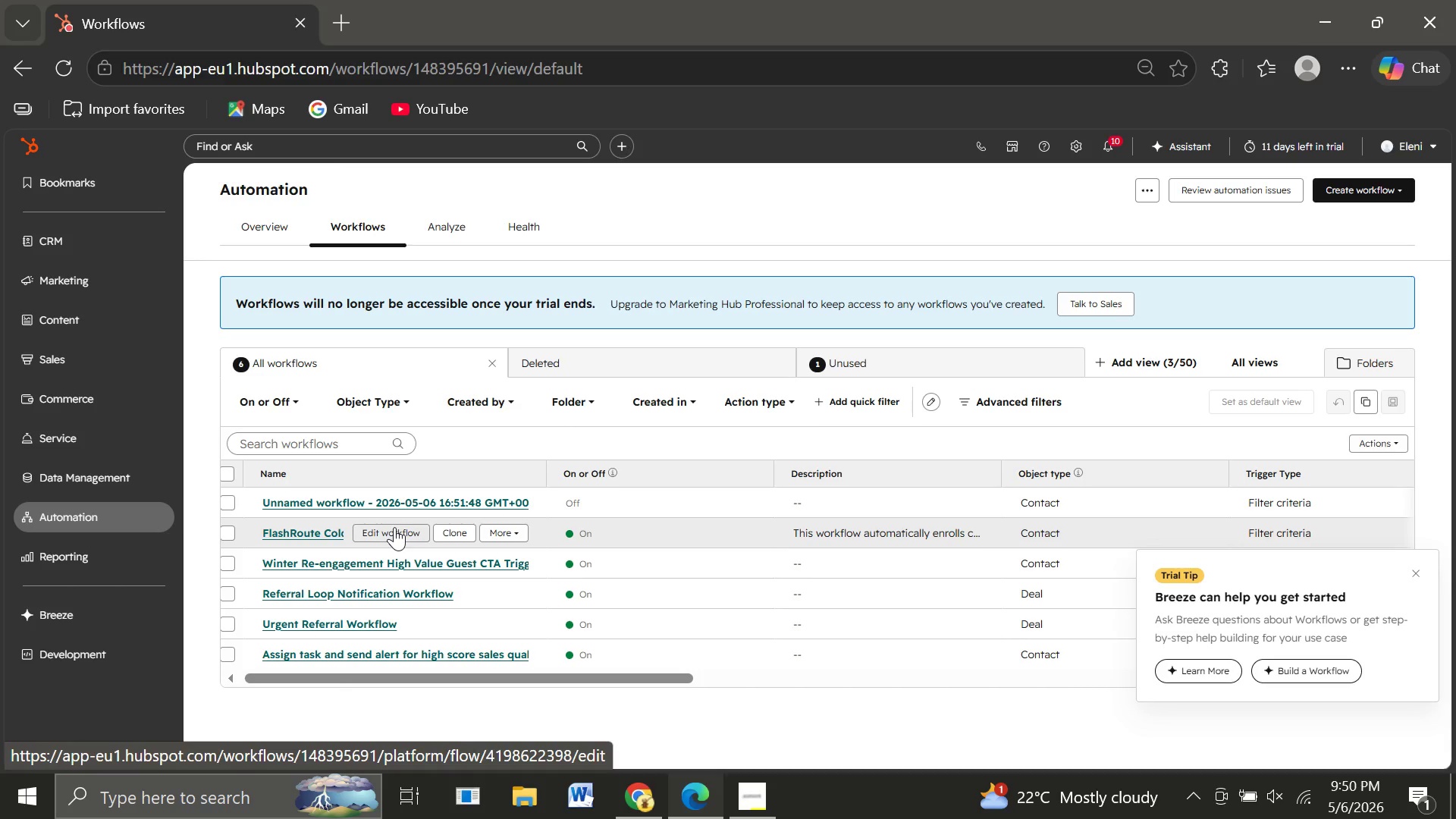 
left_click([53, 234])
 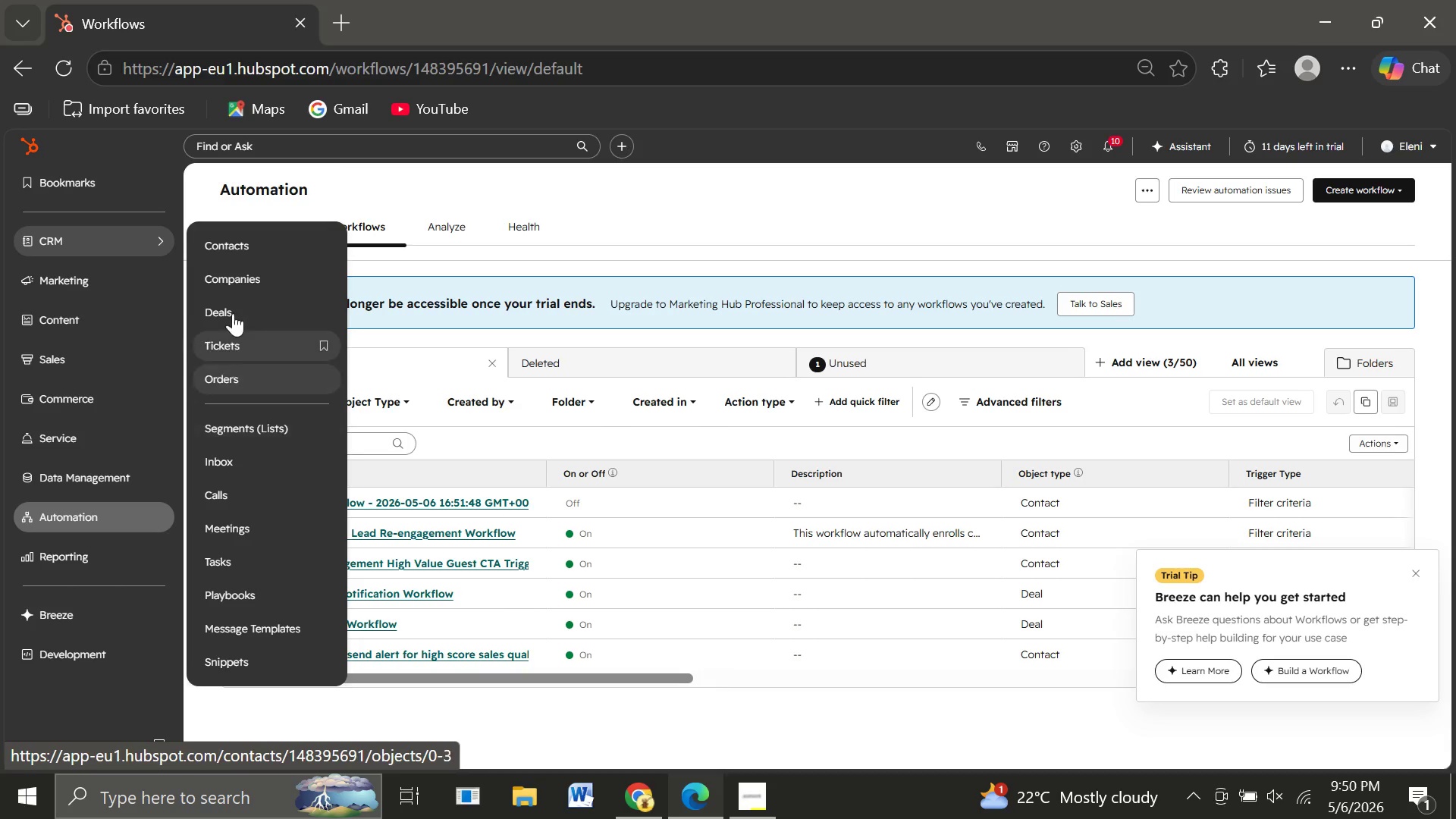 
wait(9.48)
 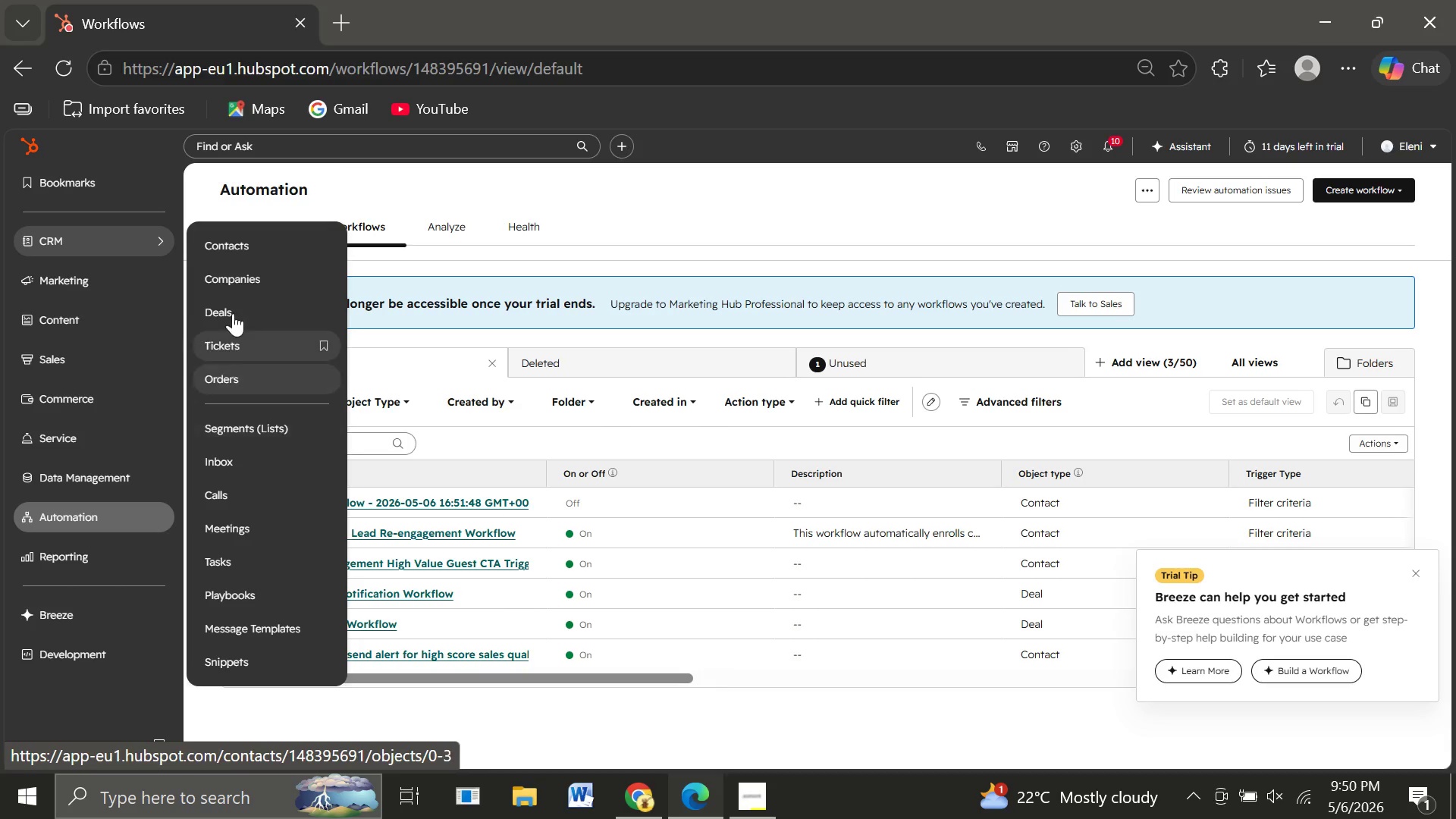 
left_click([127, 242])
 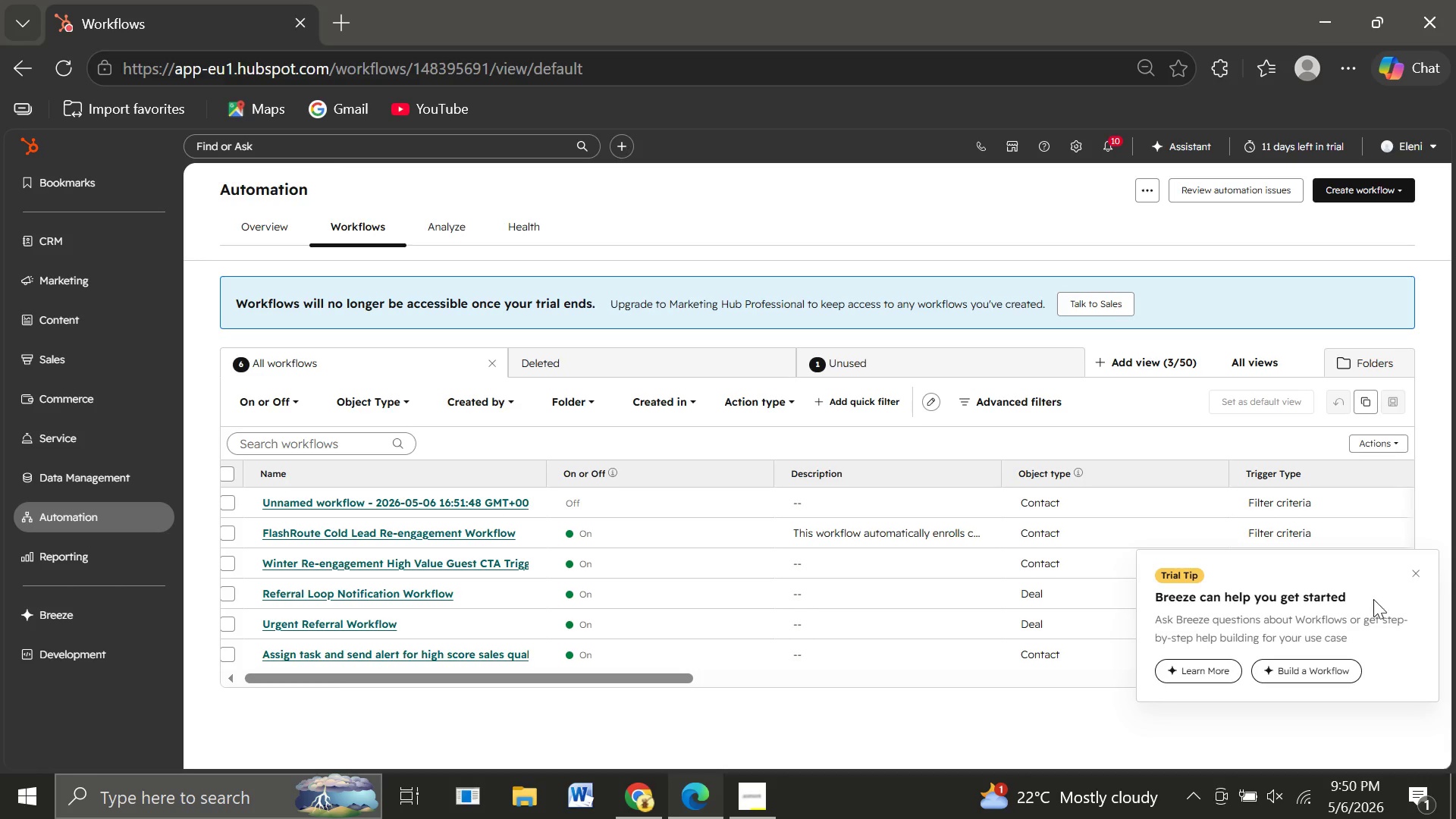 
left_click([1417, 566])
 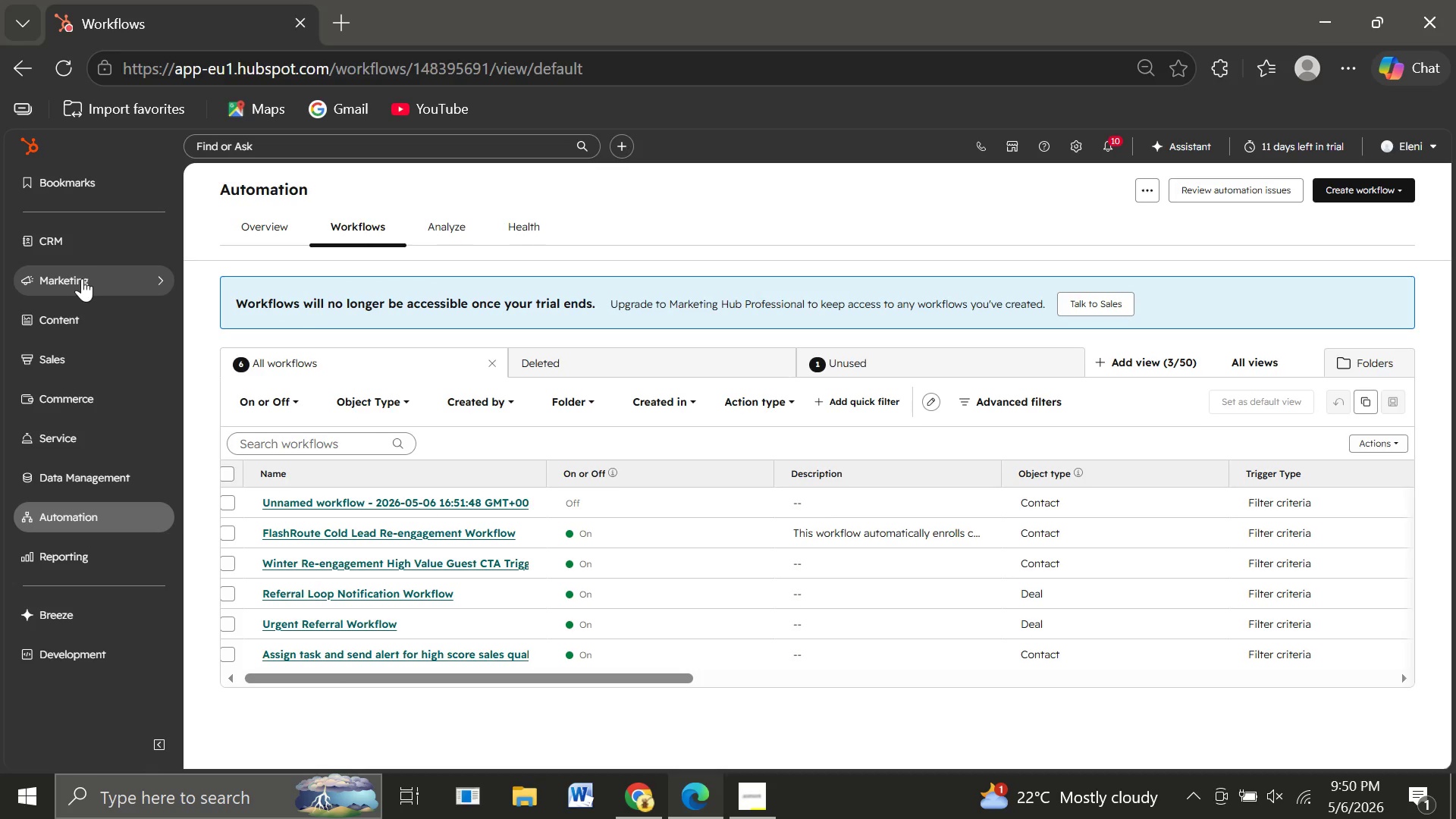 
wait(18.91)
 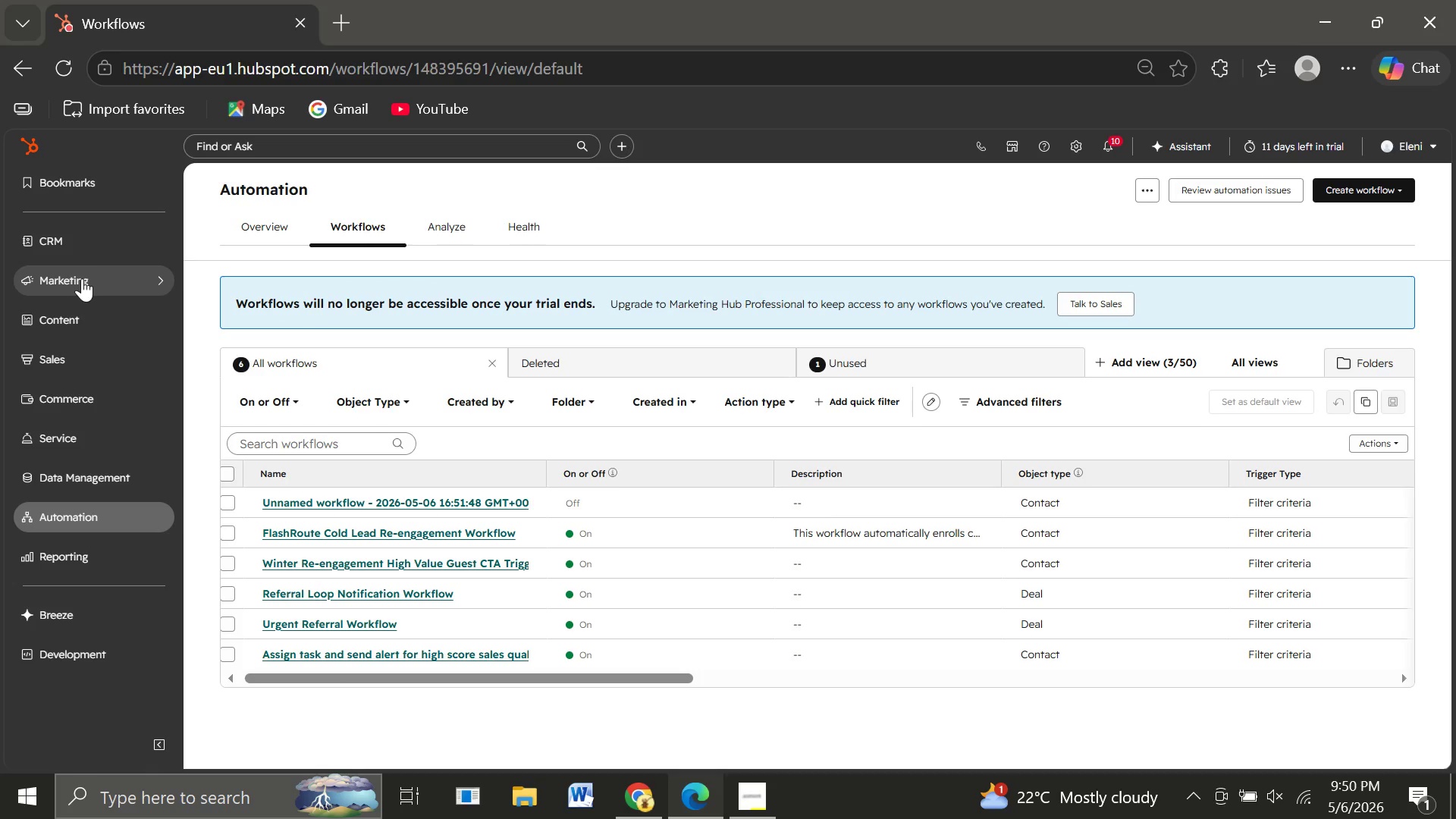 
mouse_move([336, 550])
 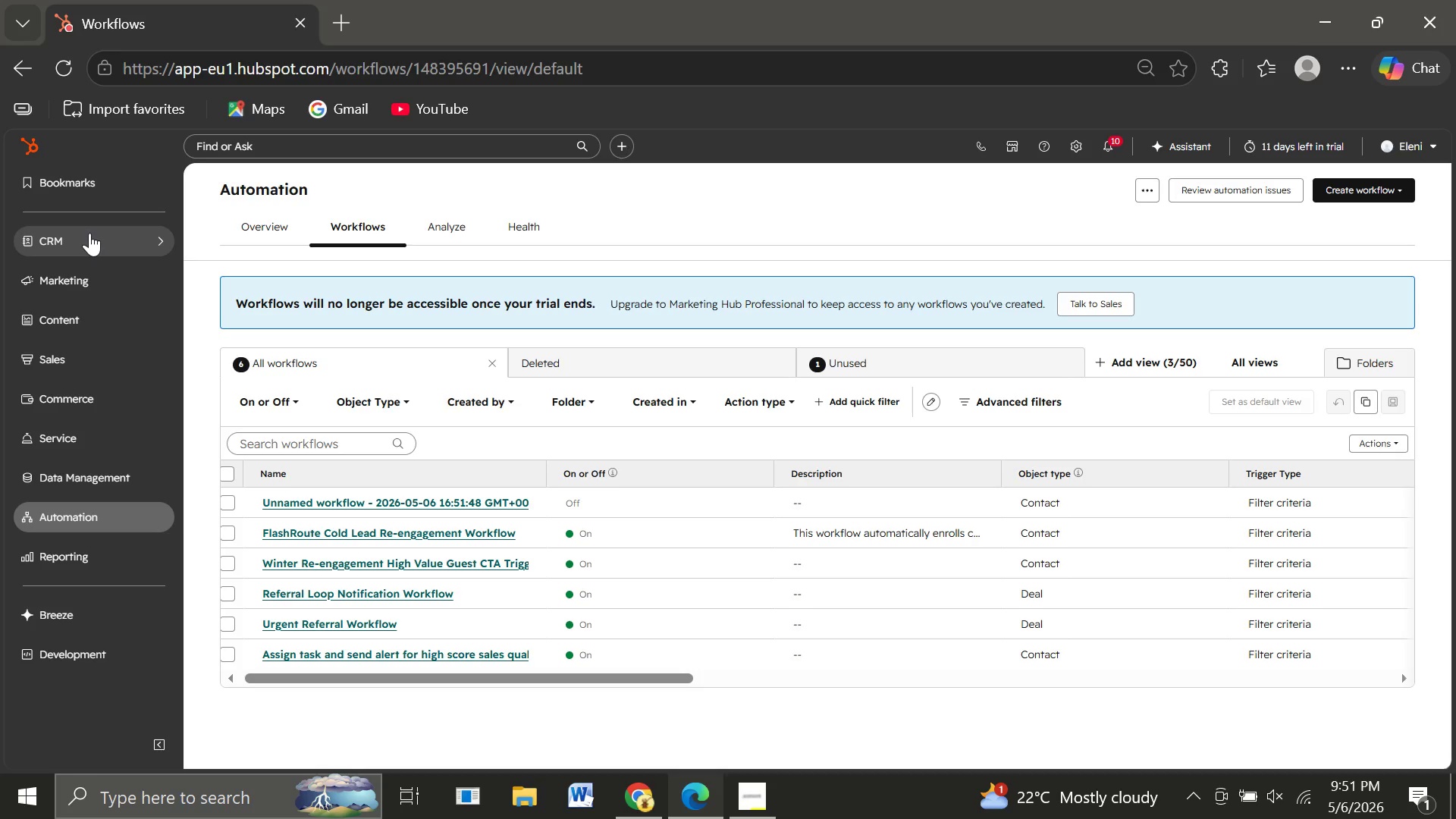 
left_click([89, 233])
 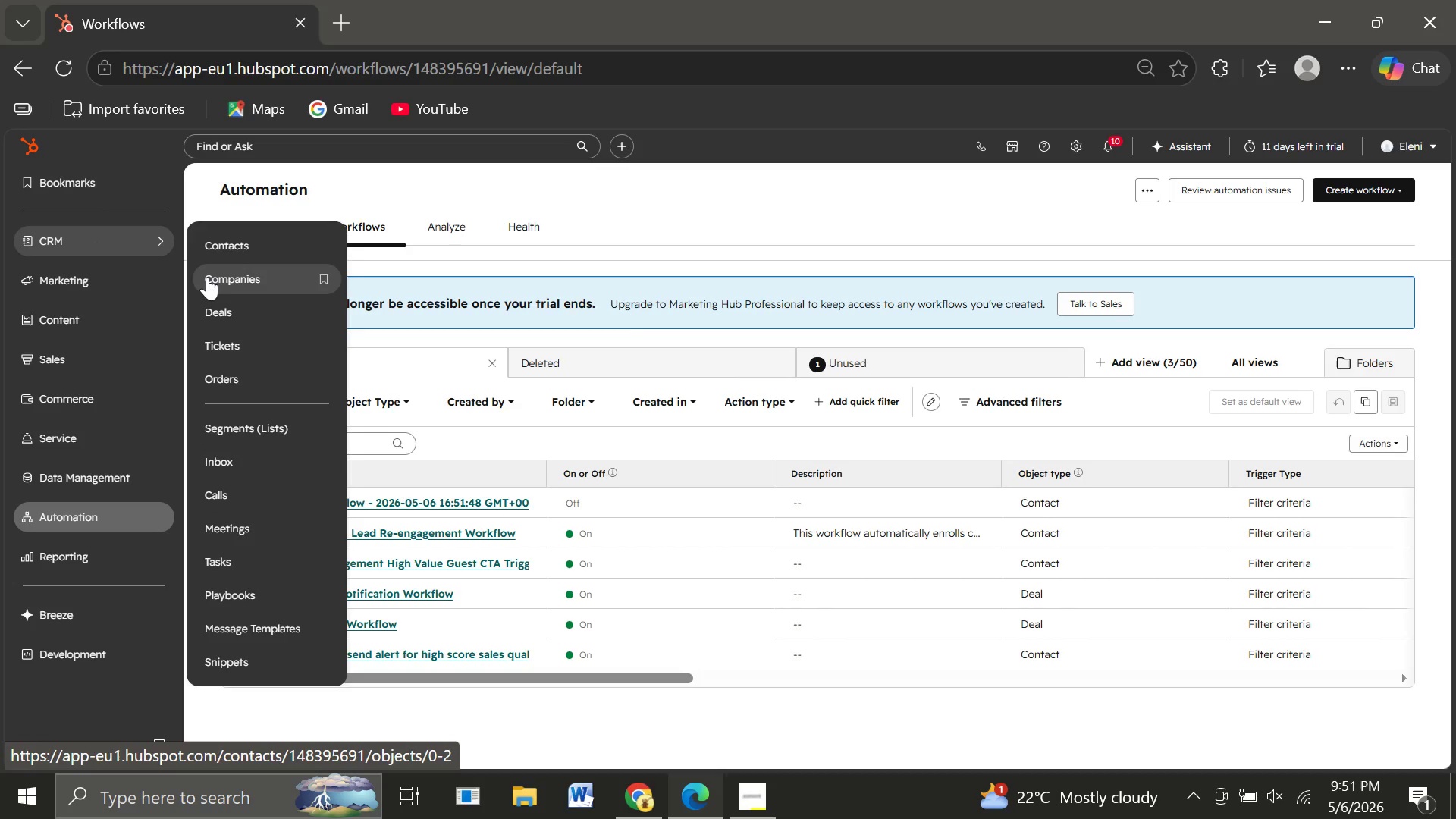 
wait(9.76)
 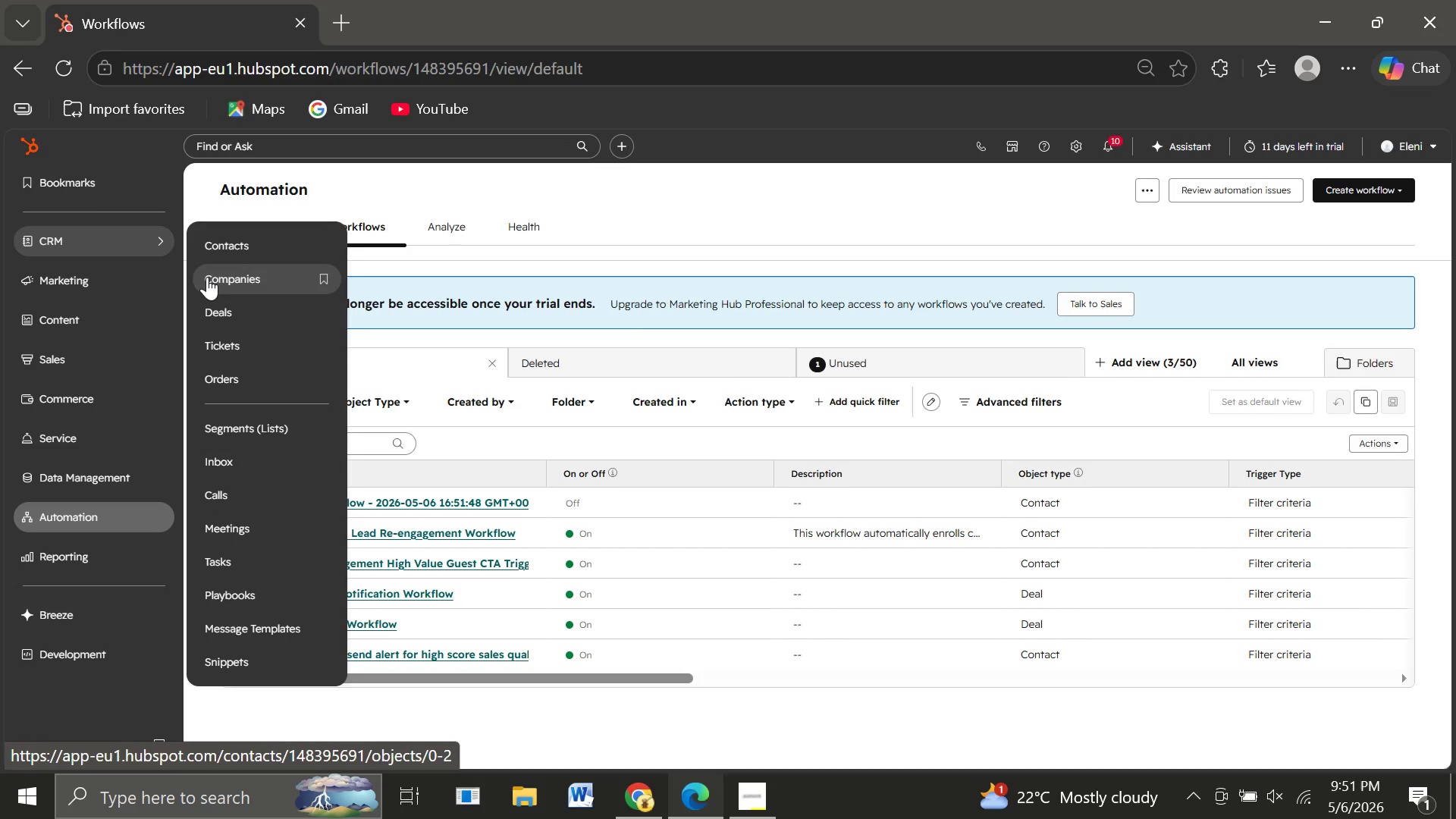 
left_click([118, 231])
 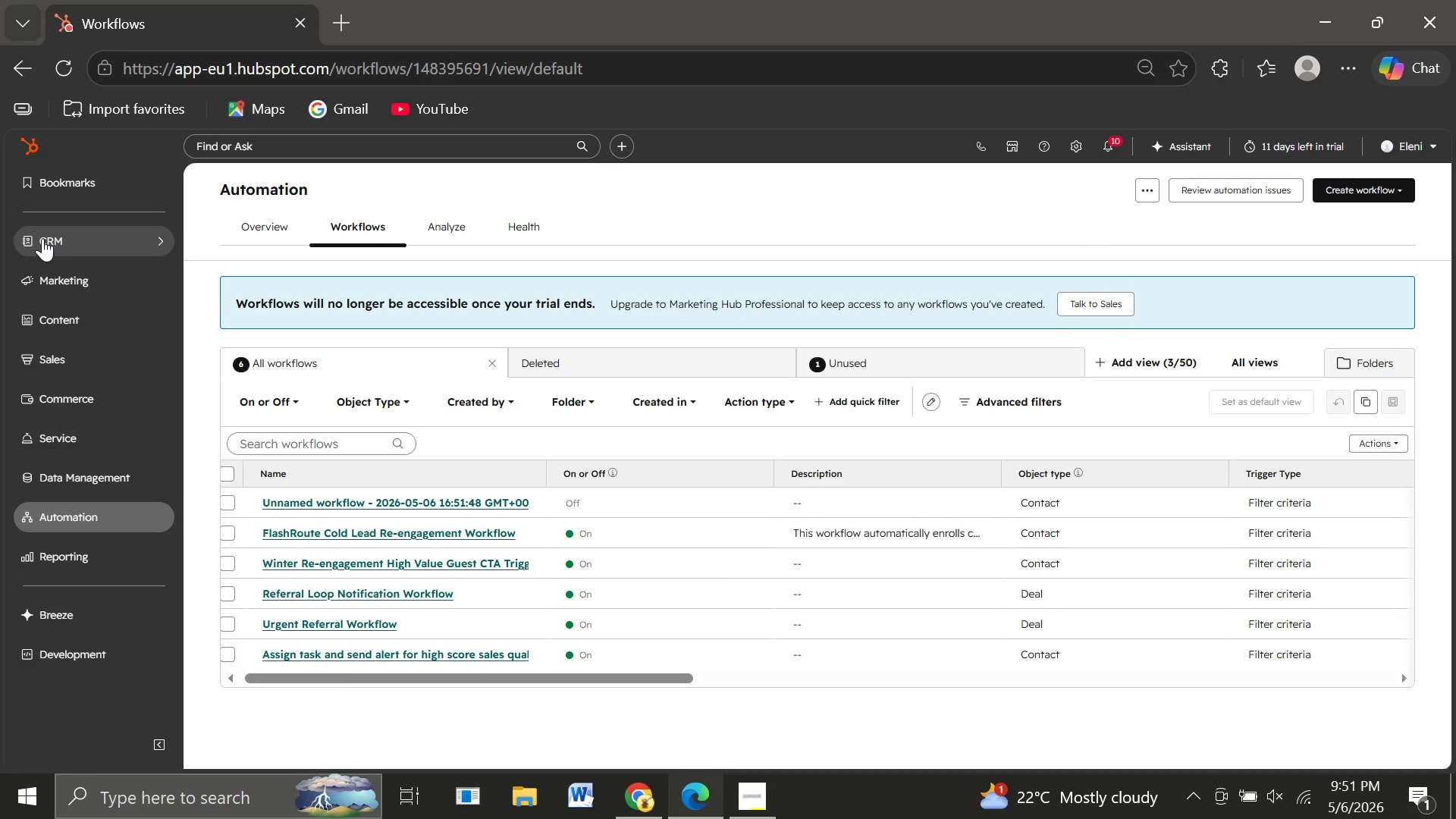 
wait(14.74)
 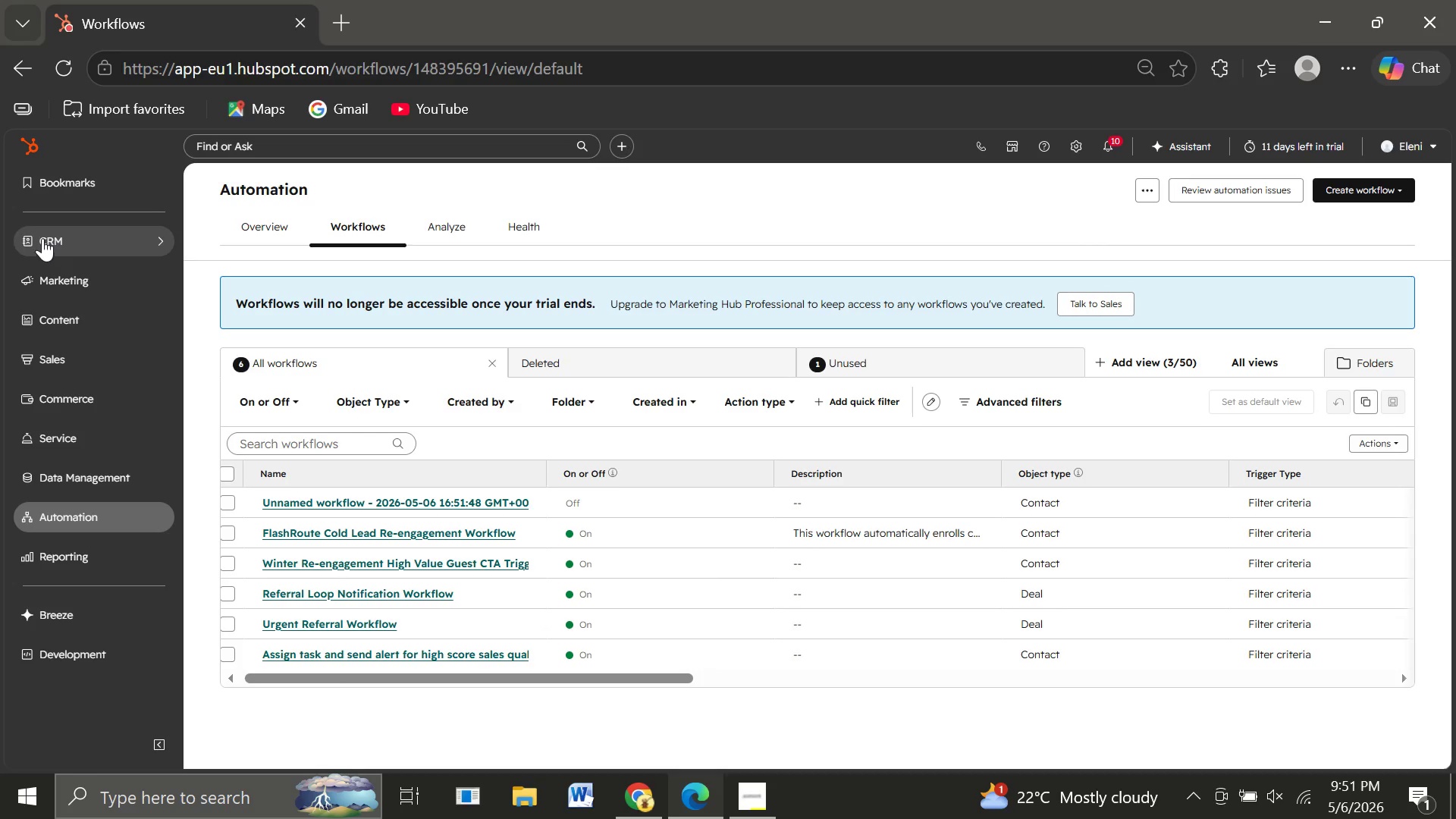 
left_click([100, 280])
 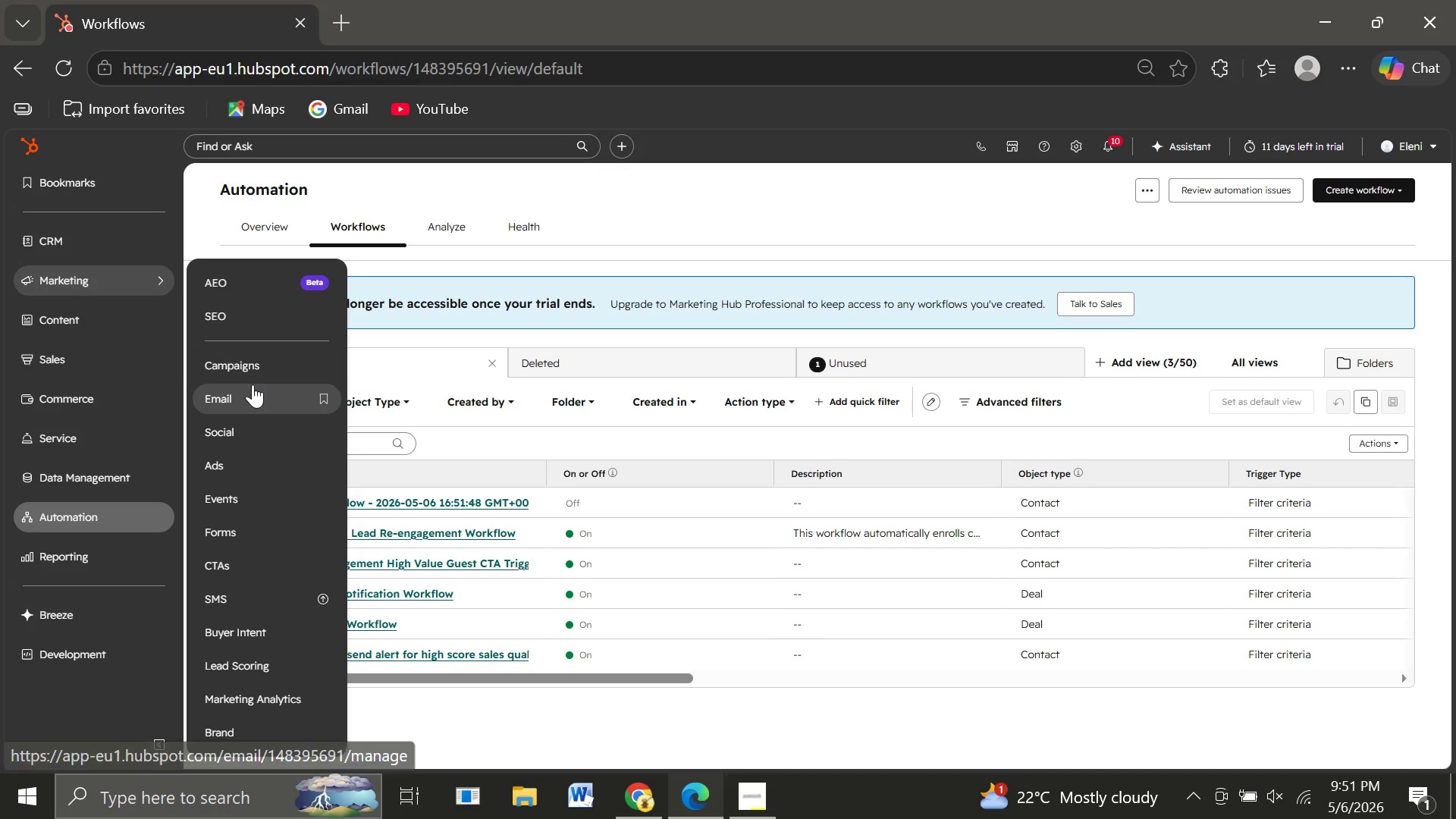 
left_click([252, 385])
 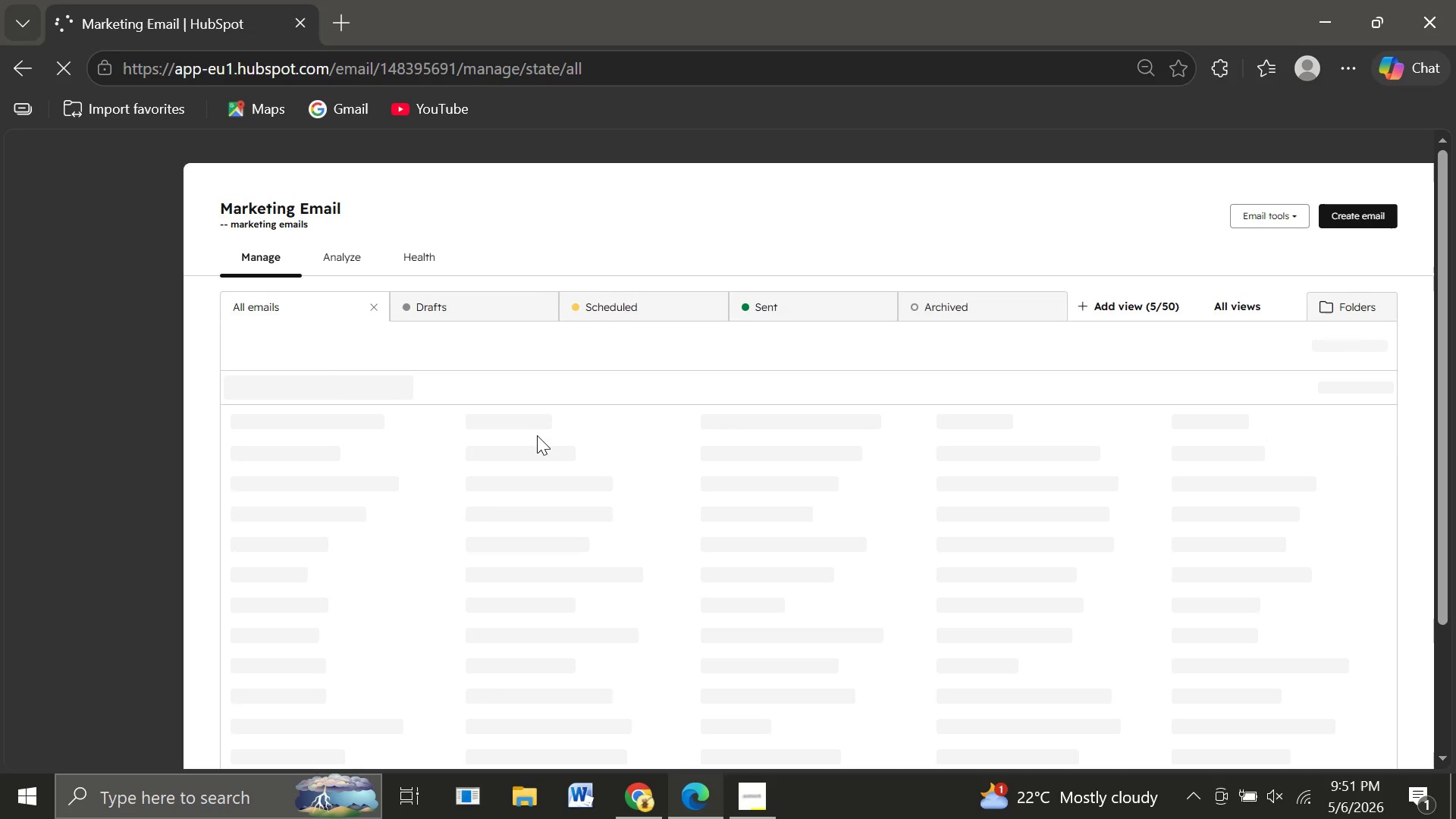 
wait(11.43)
 